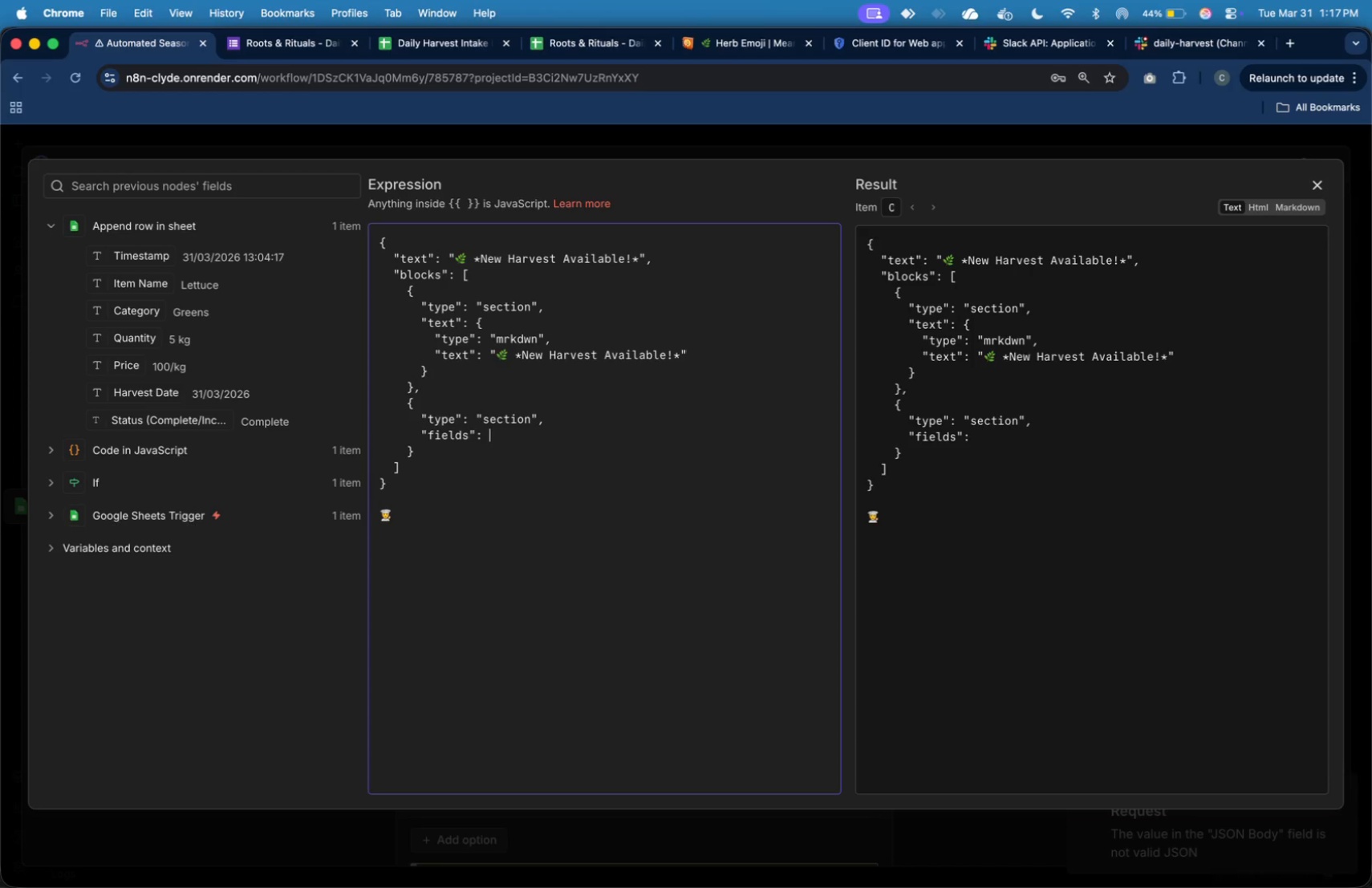 
key(Space)
 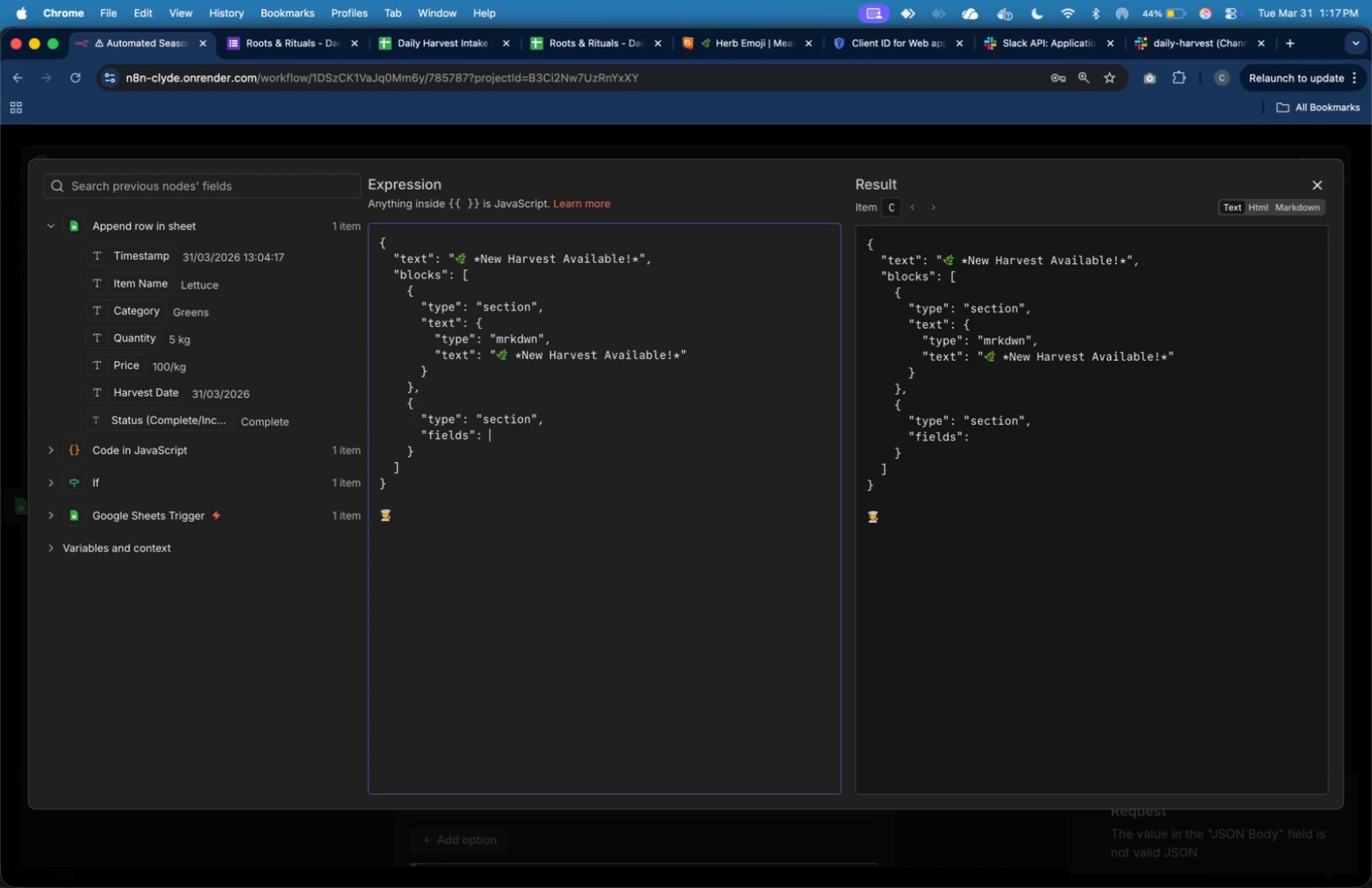 
key(BracketLeft)
 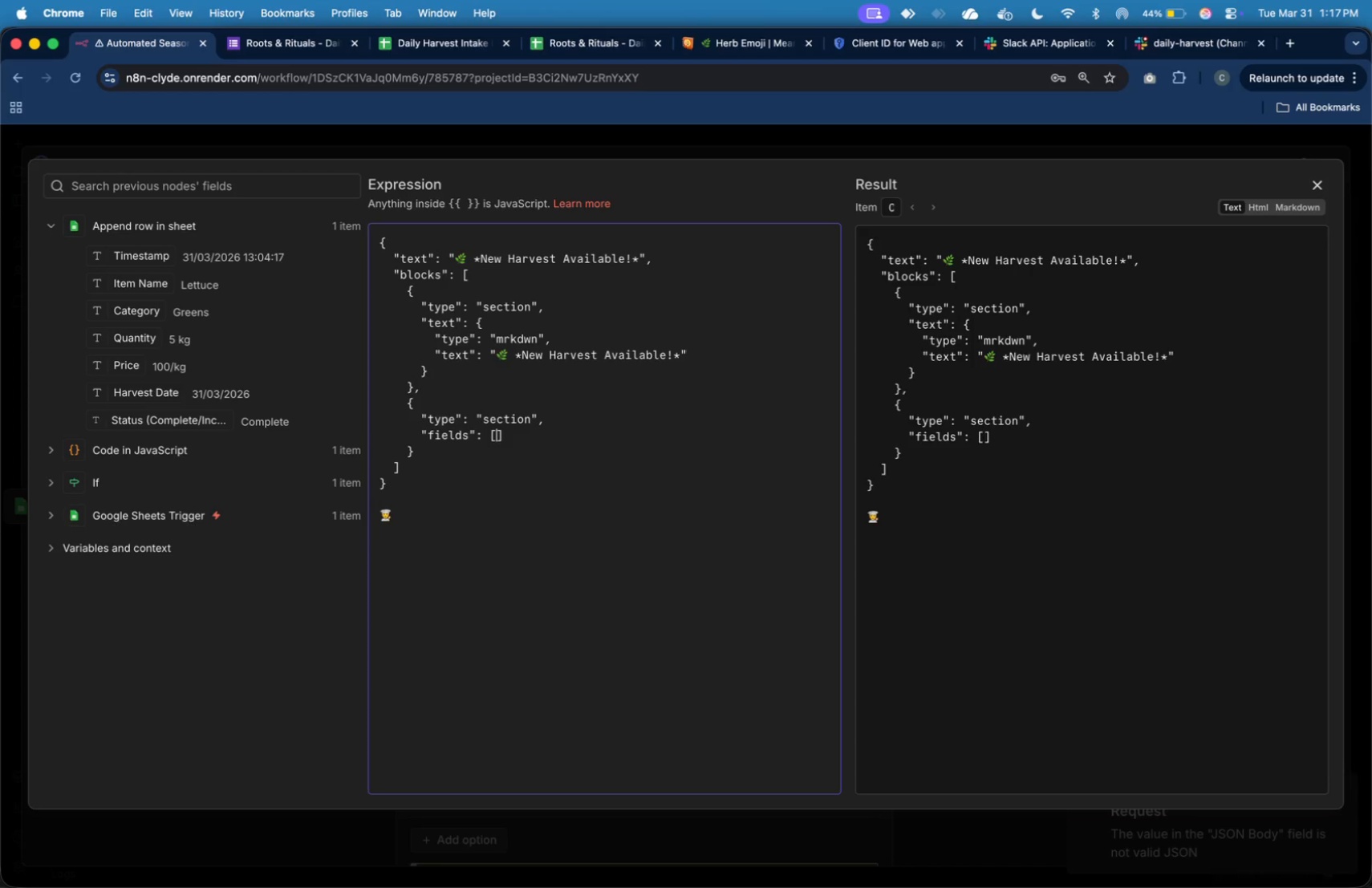 
key(Enter)
 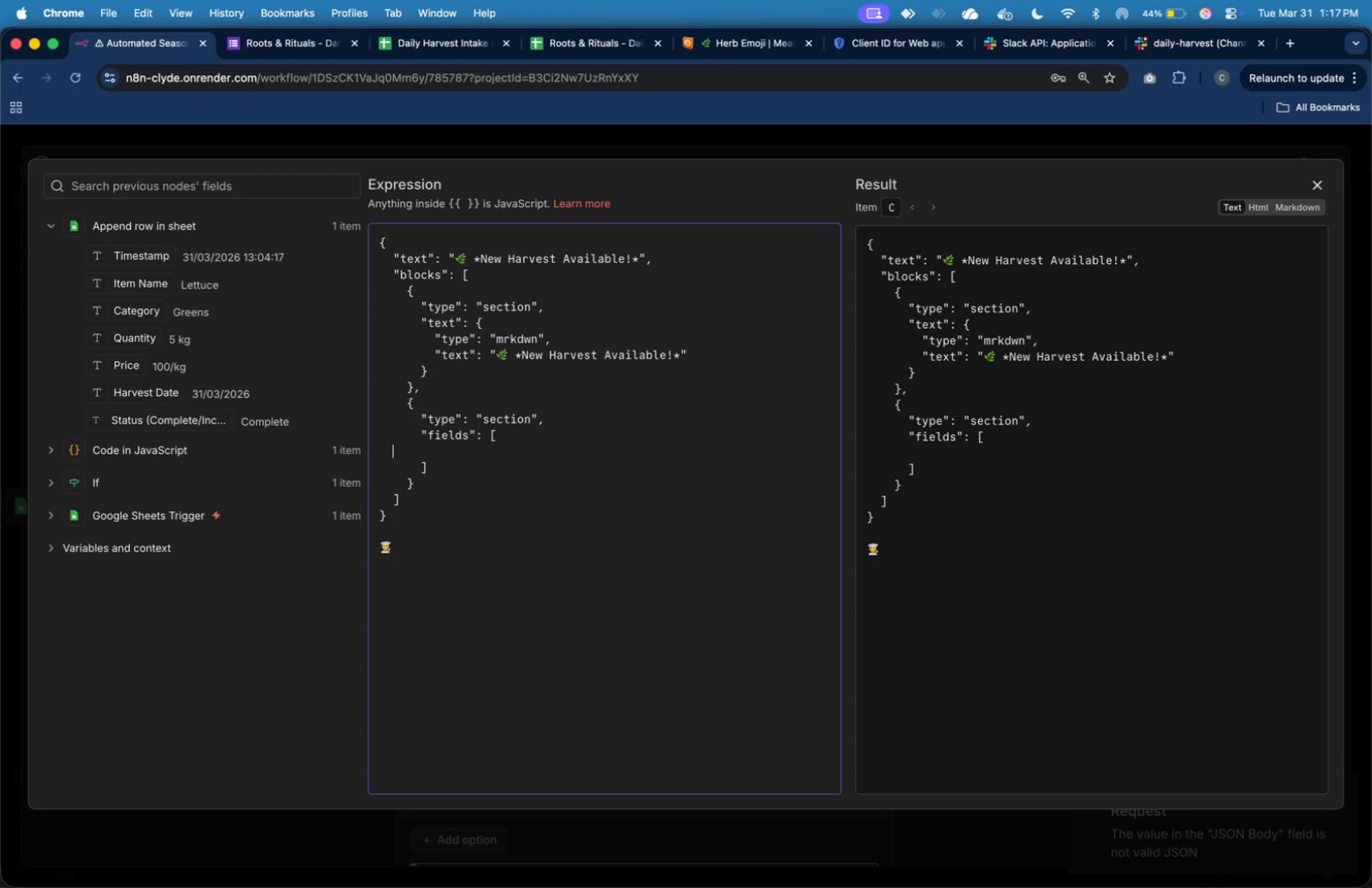 
key(Tab)
 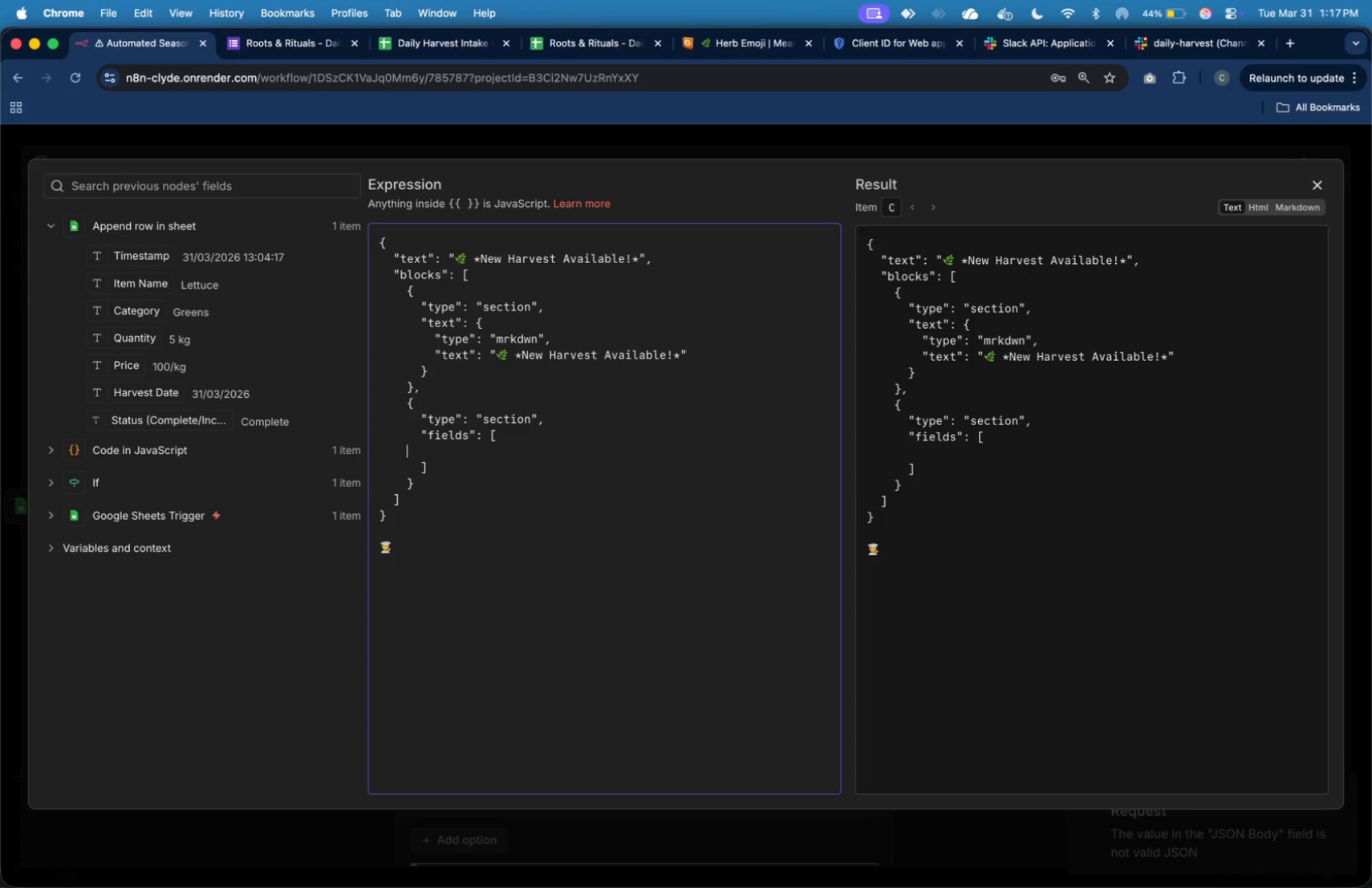 
key(Tab)
 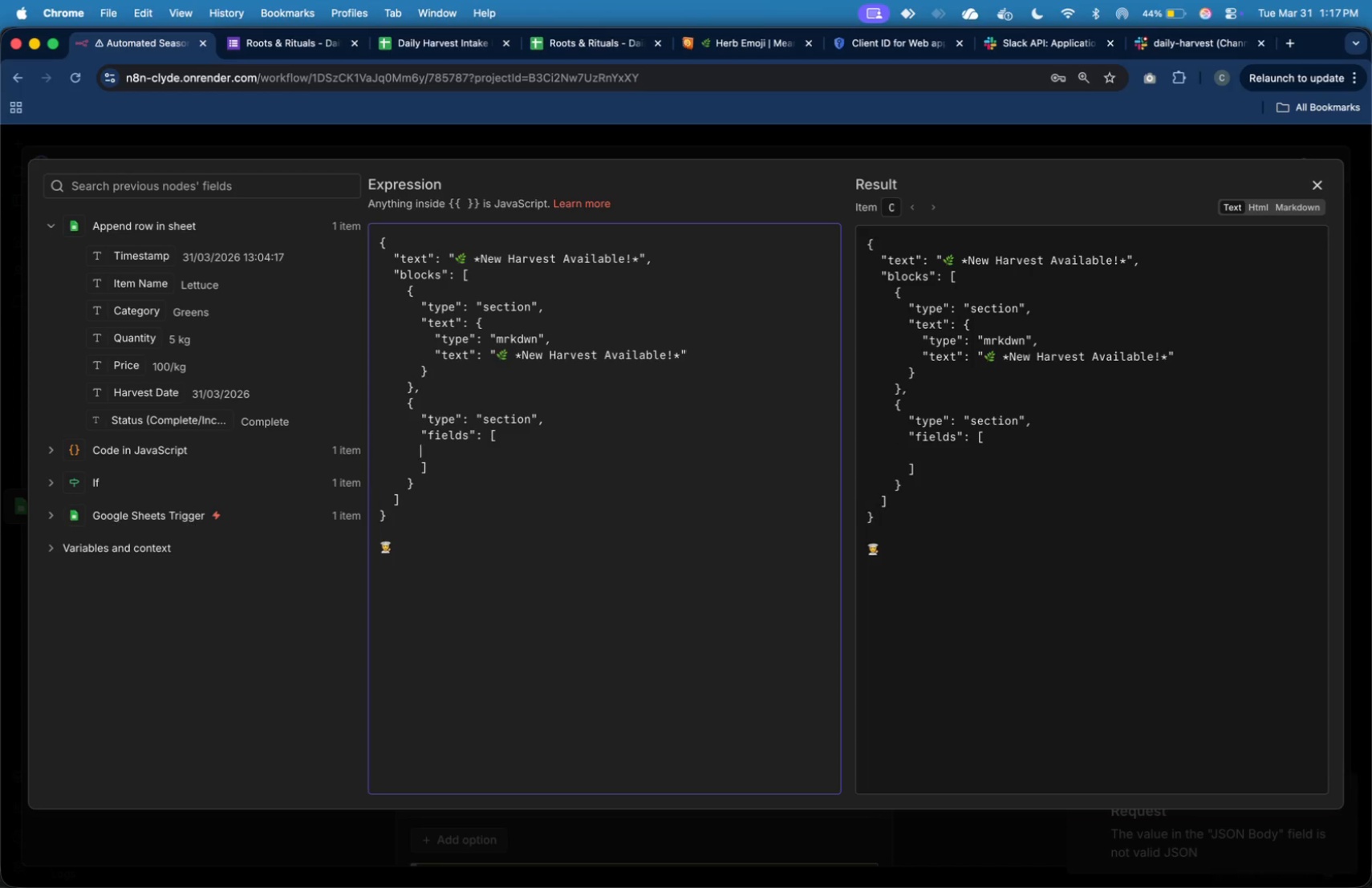 
key(Tab)
 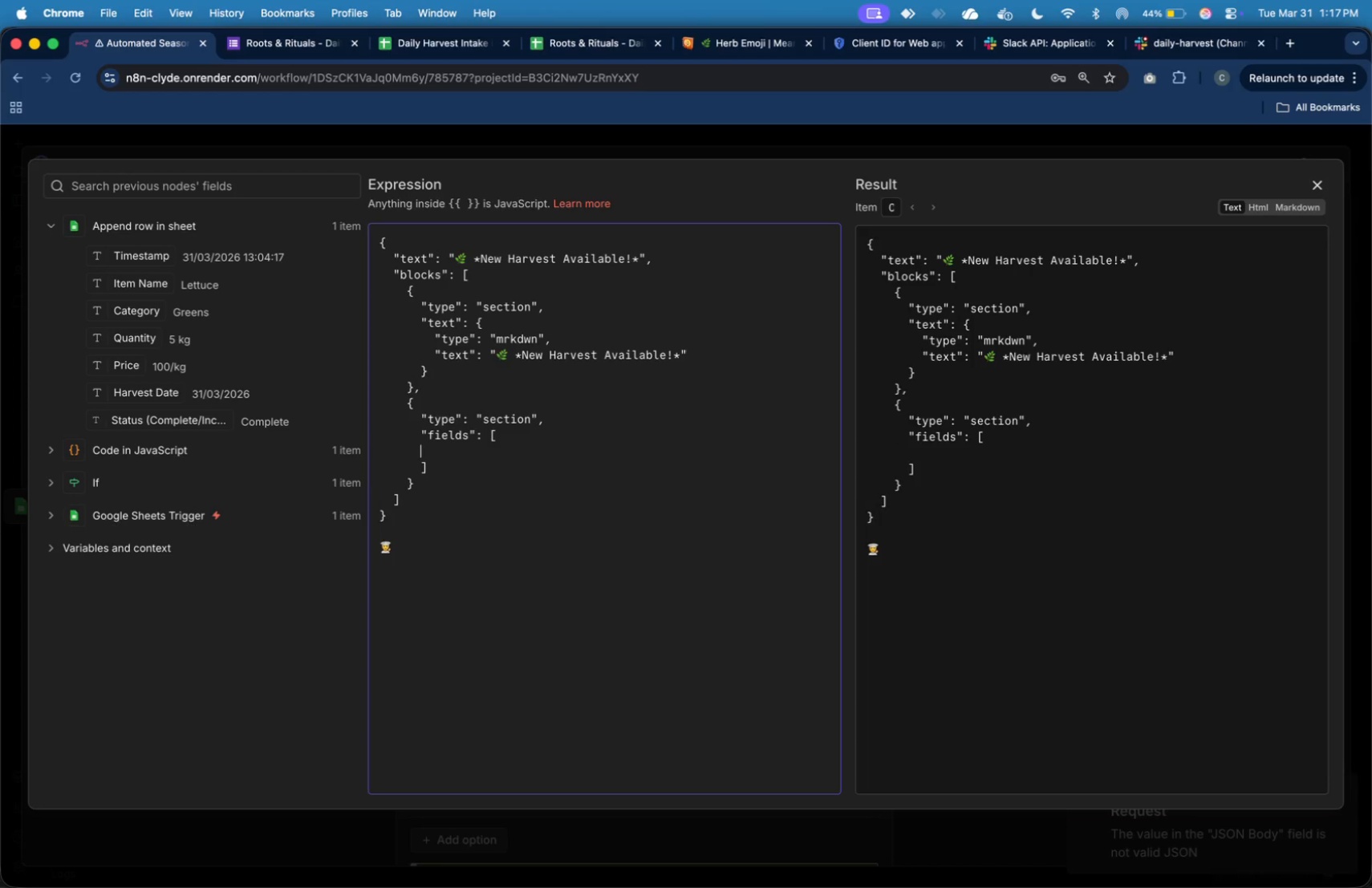 
key(Tab)
 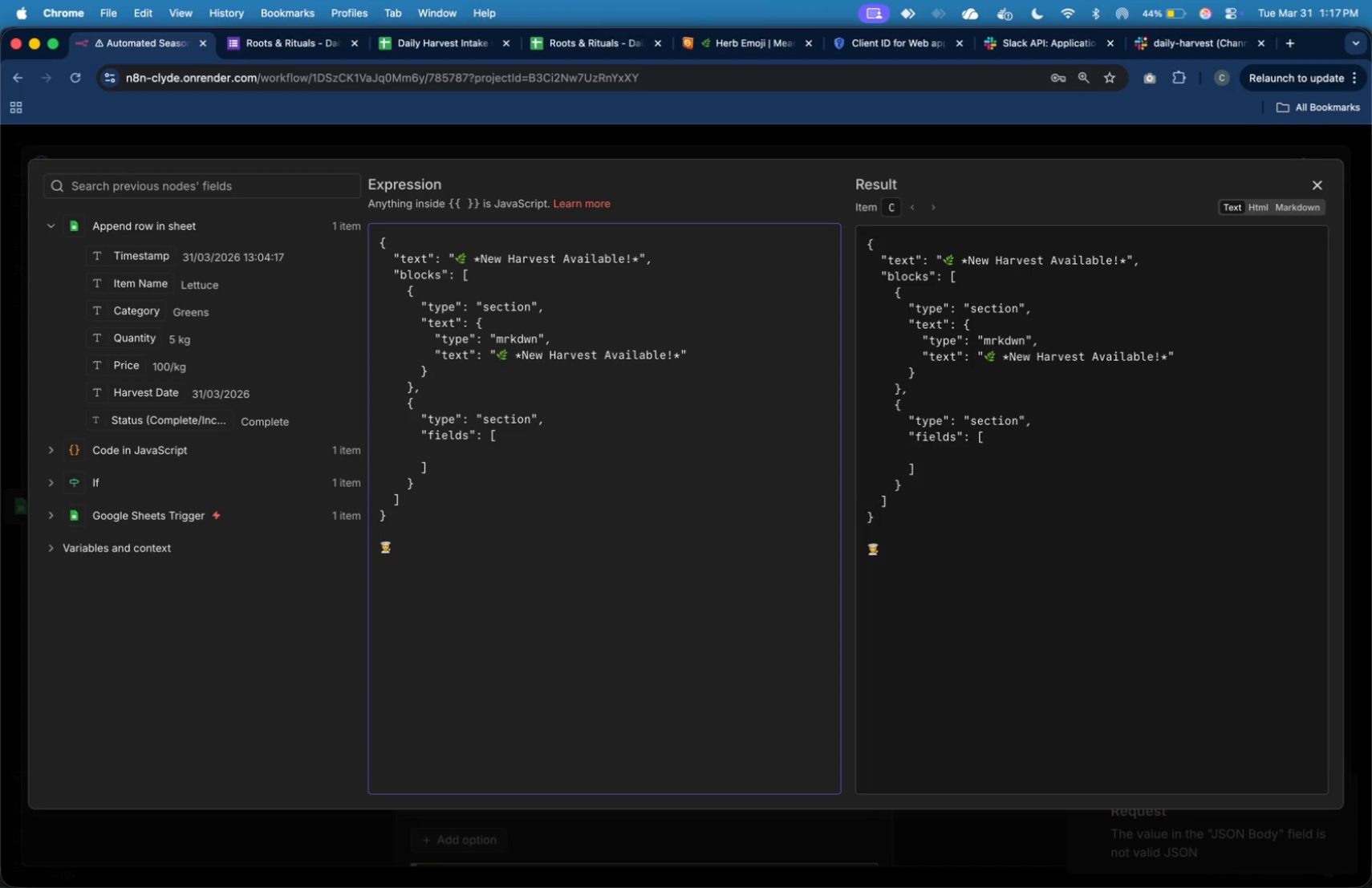 
key(Shift+BracketLeft)
 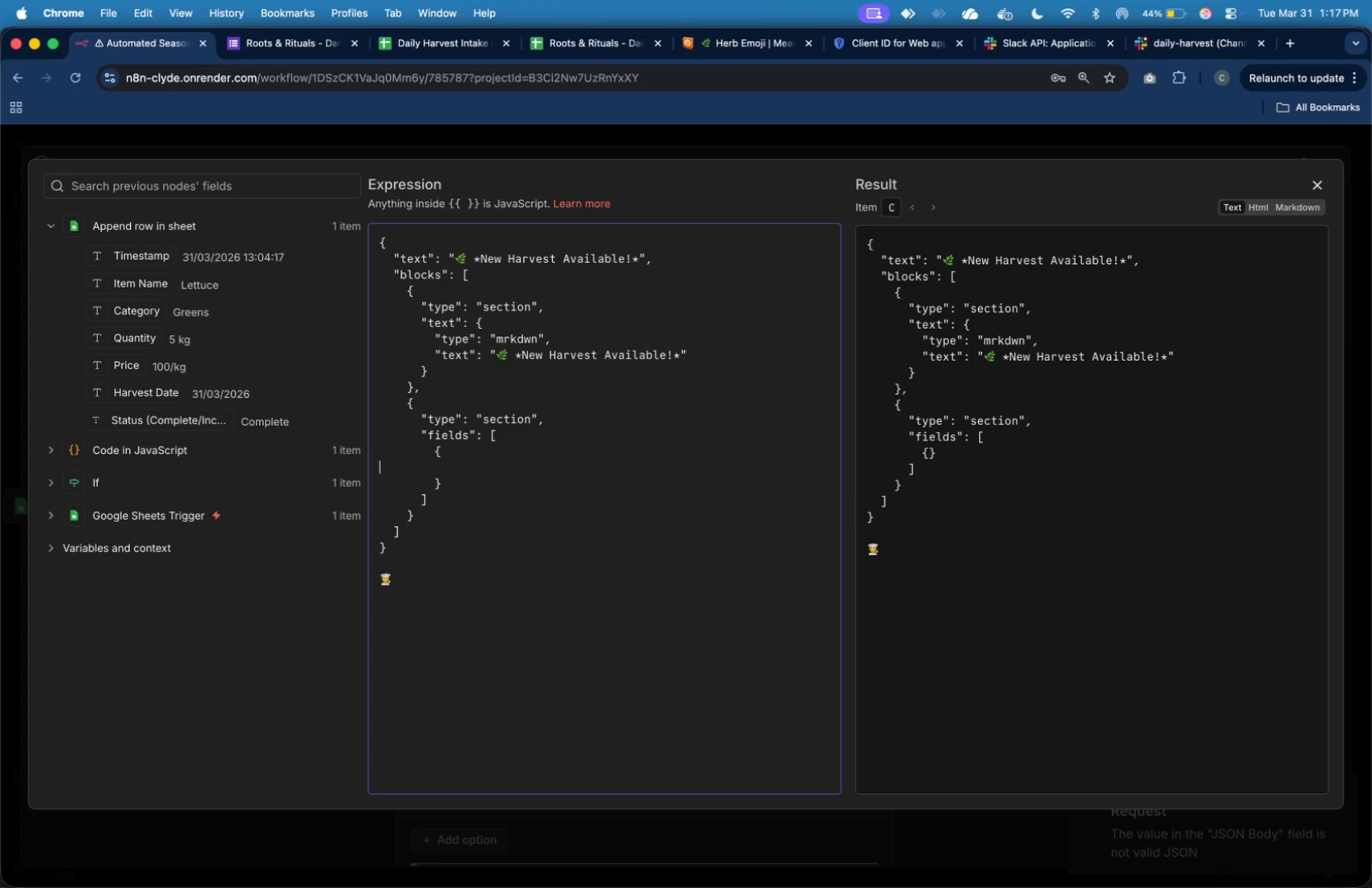 
key(Enter)
 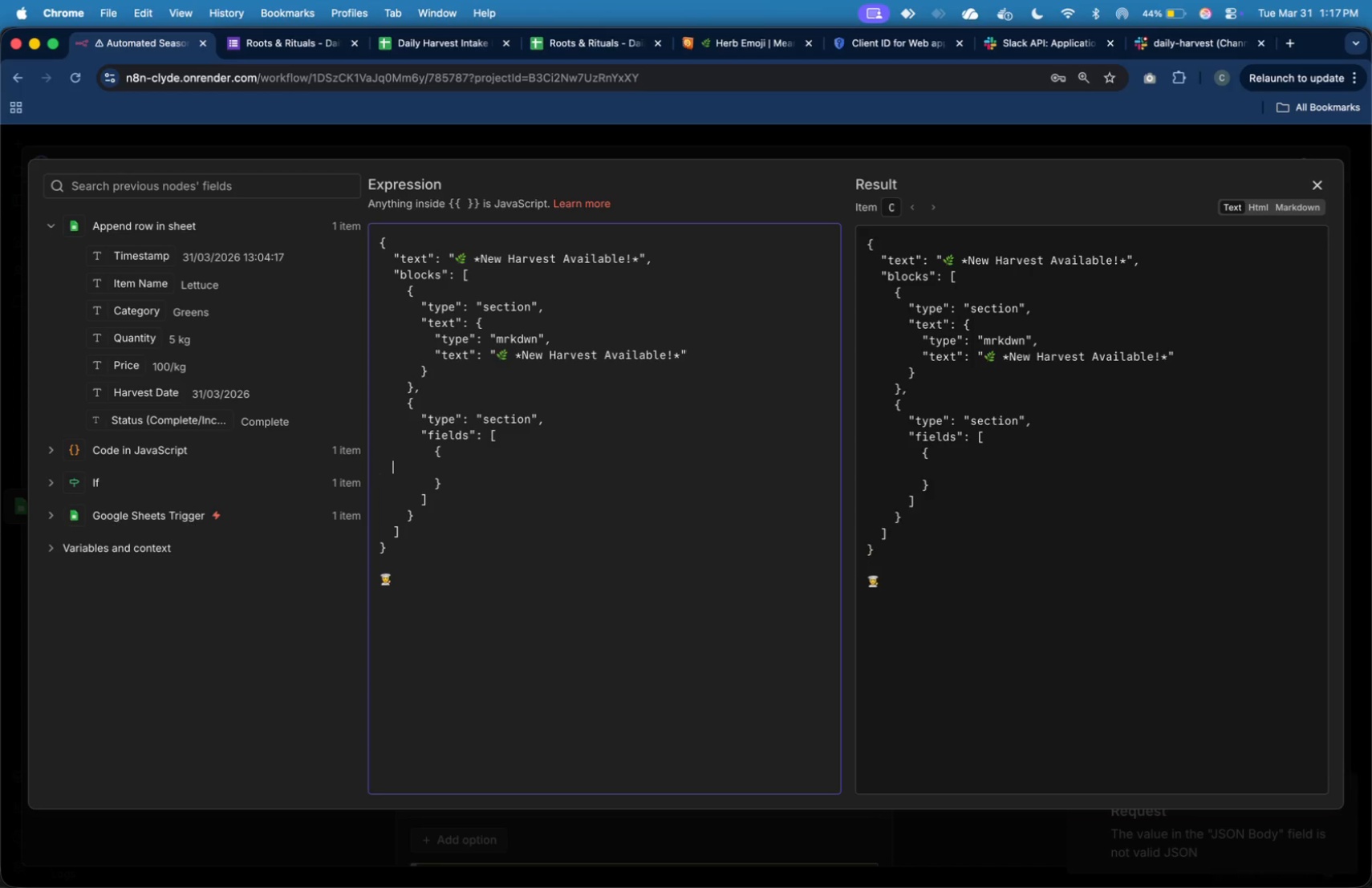 
key(Tab)
 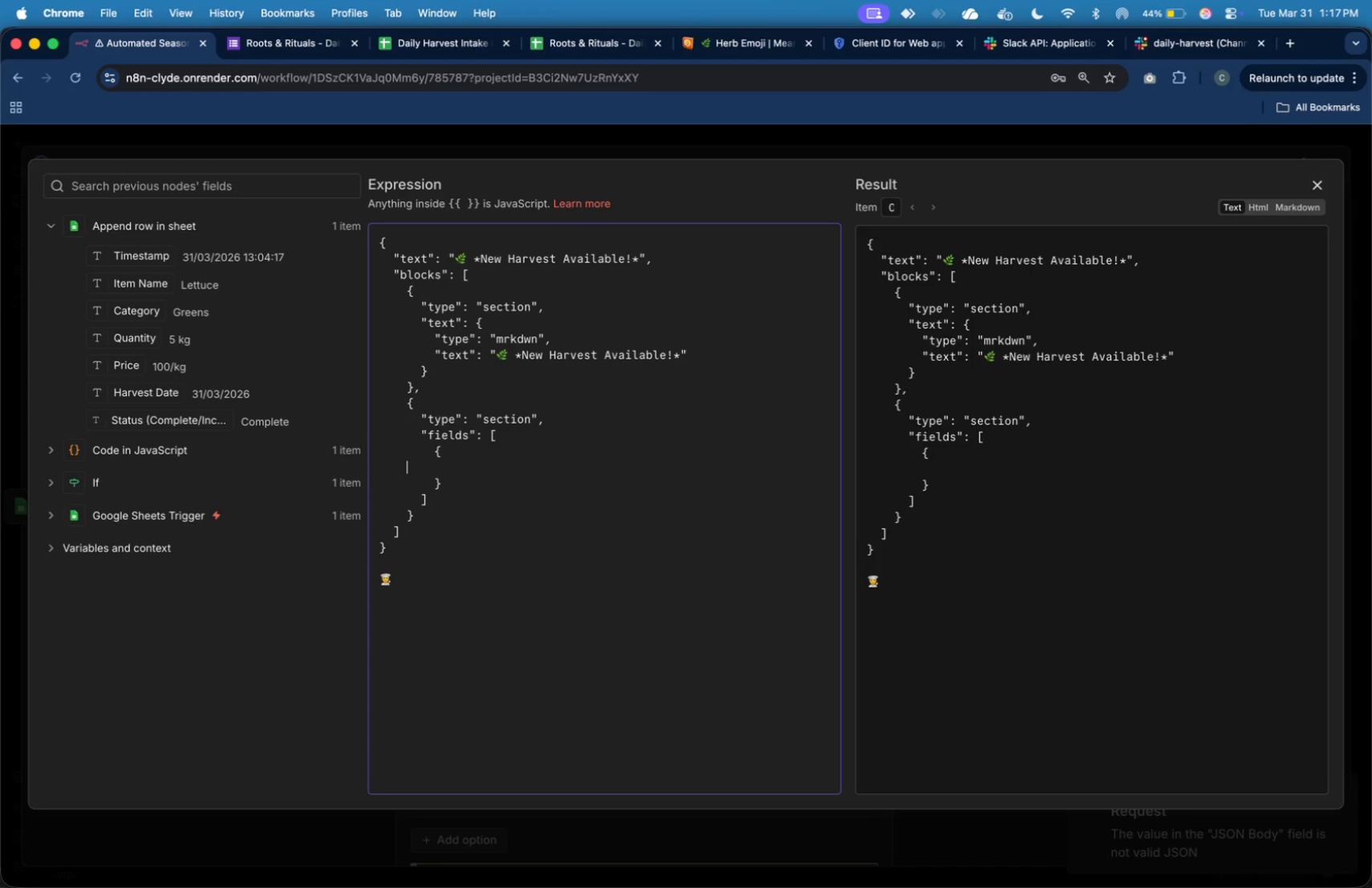 
key(Tab)
 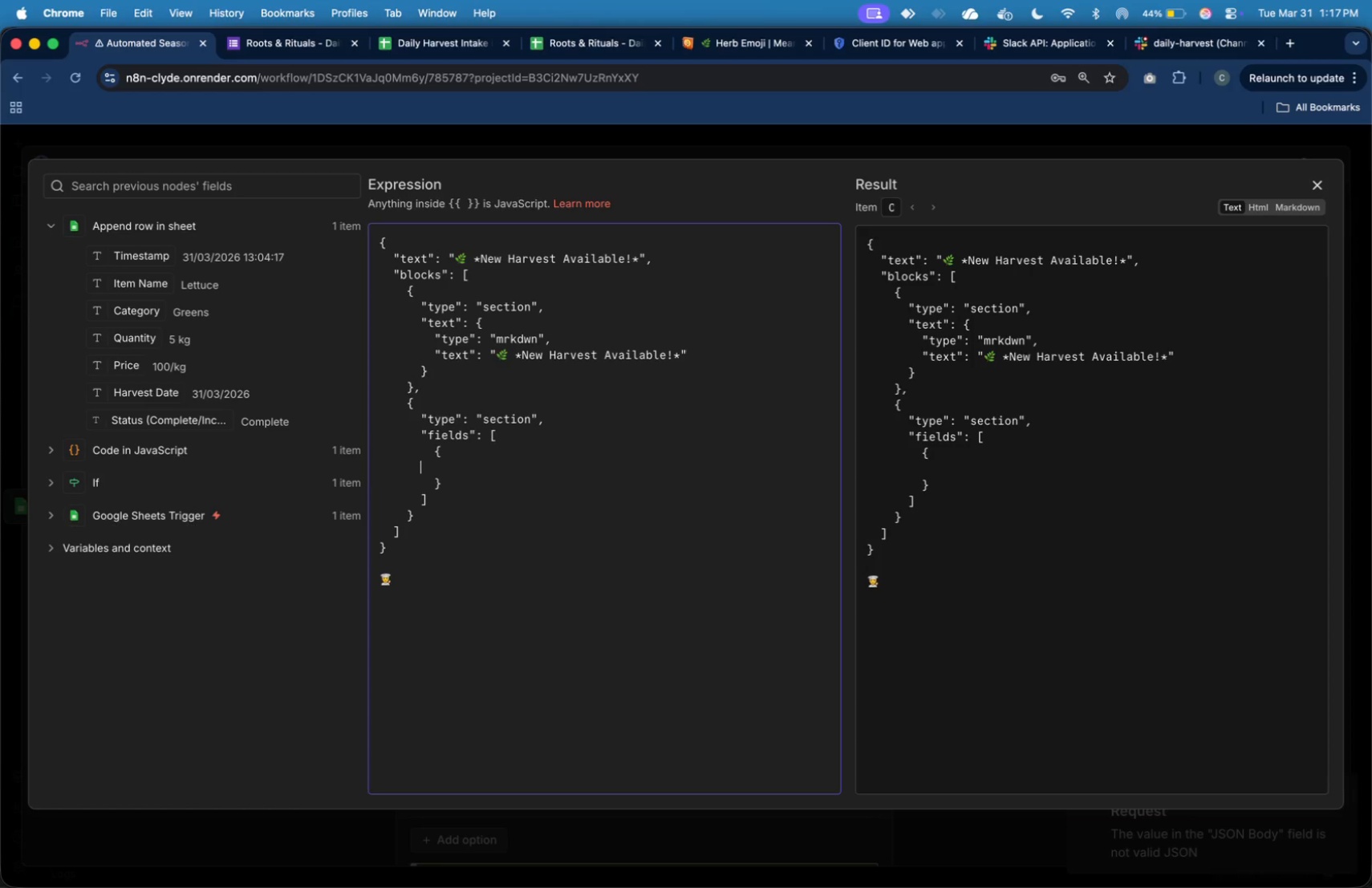 
key(Tab)
 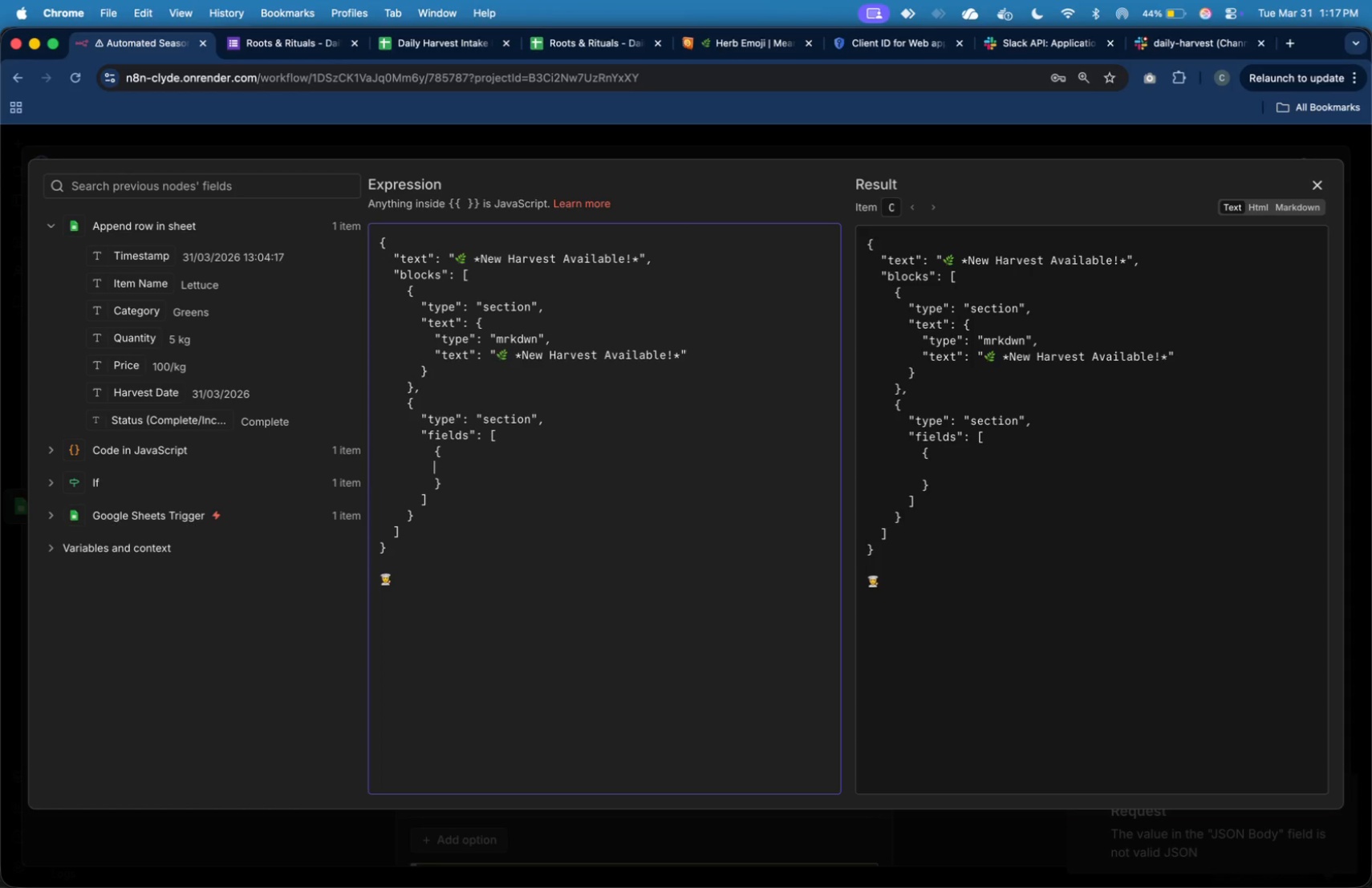 
key(Tab)
 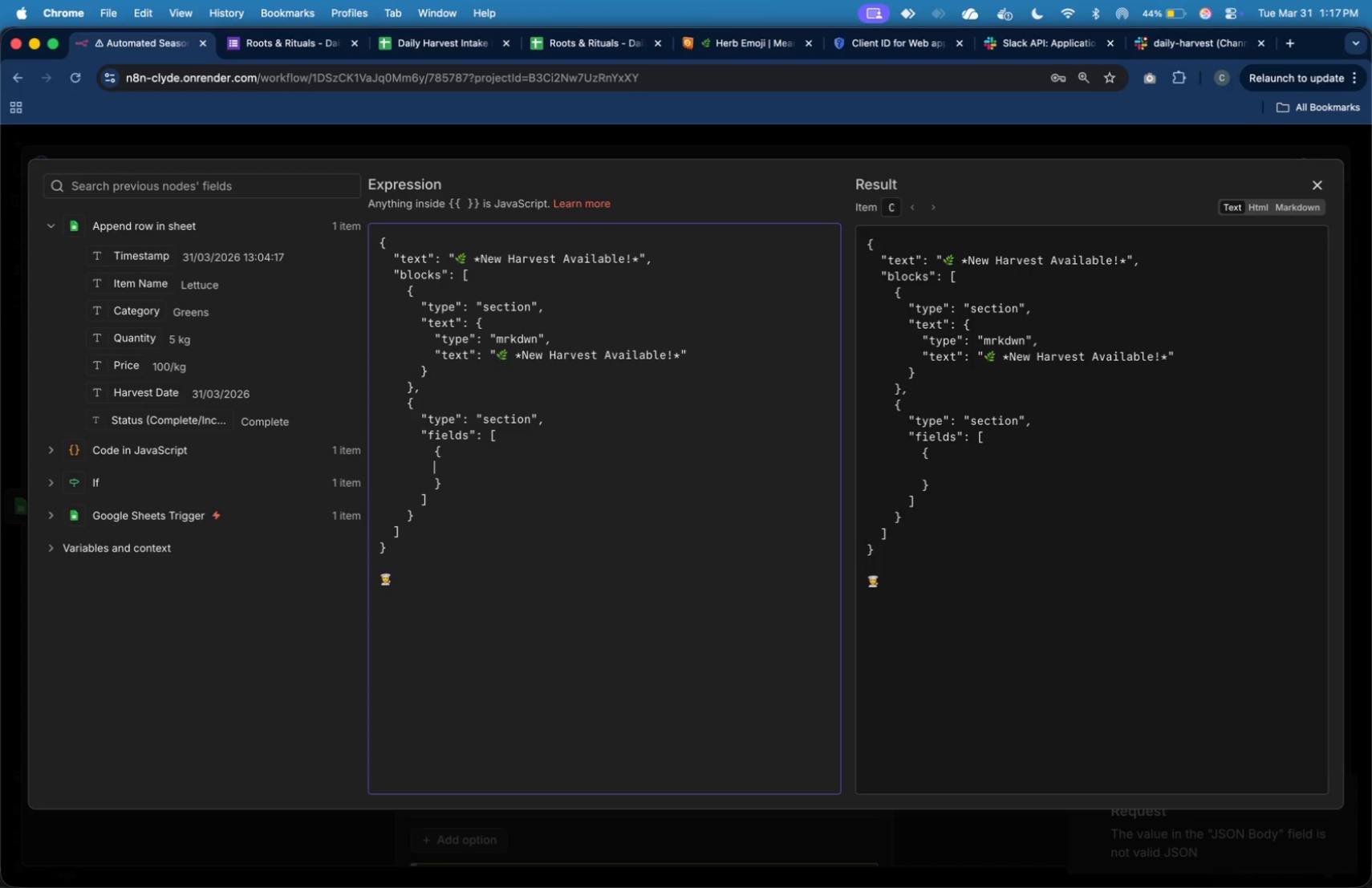 
key(Tab)
 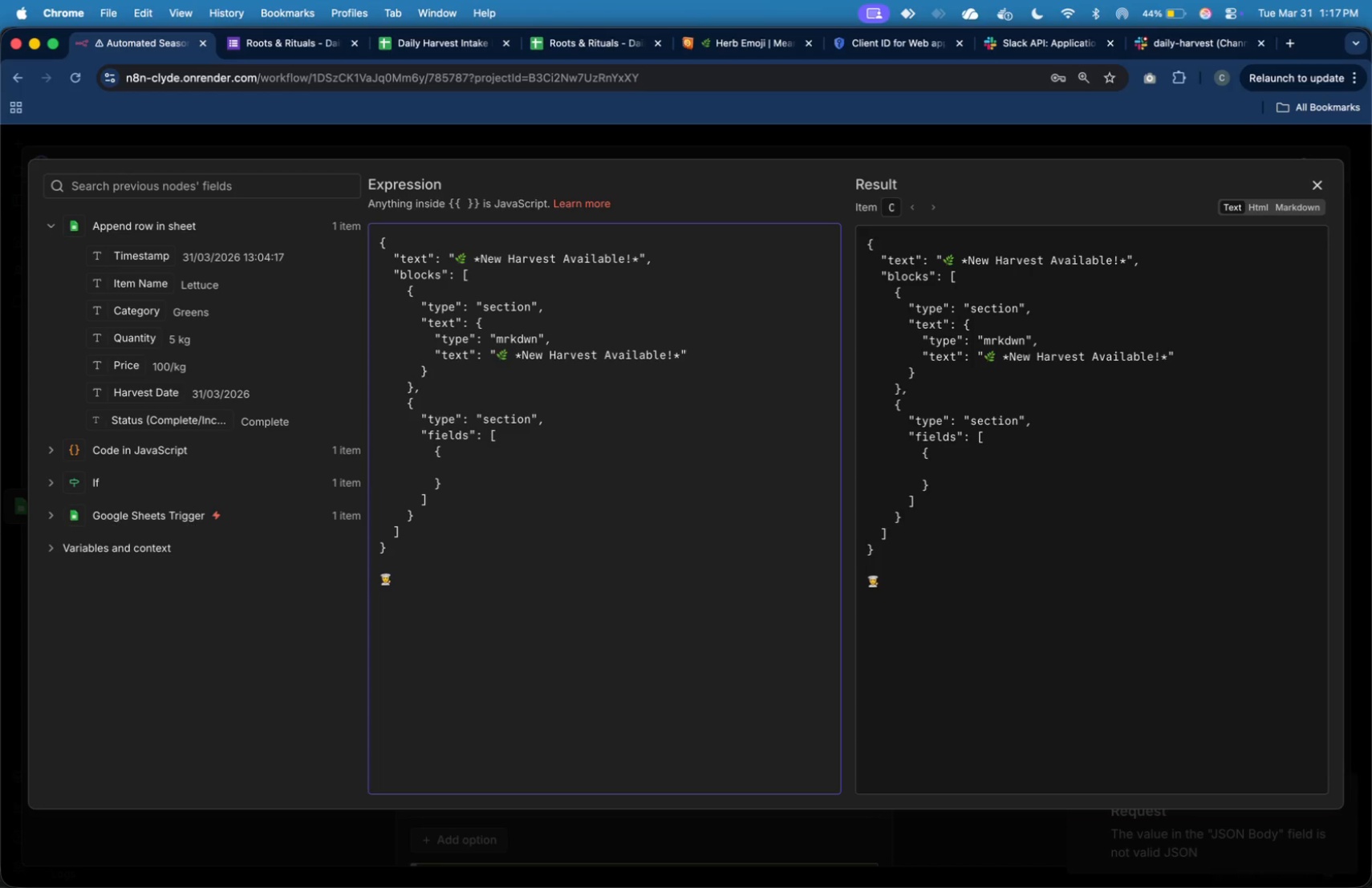 
key(Shift+Quote)
 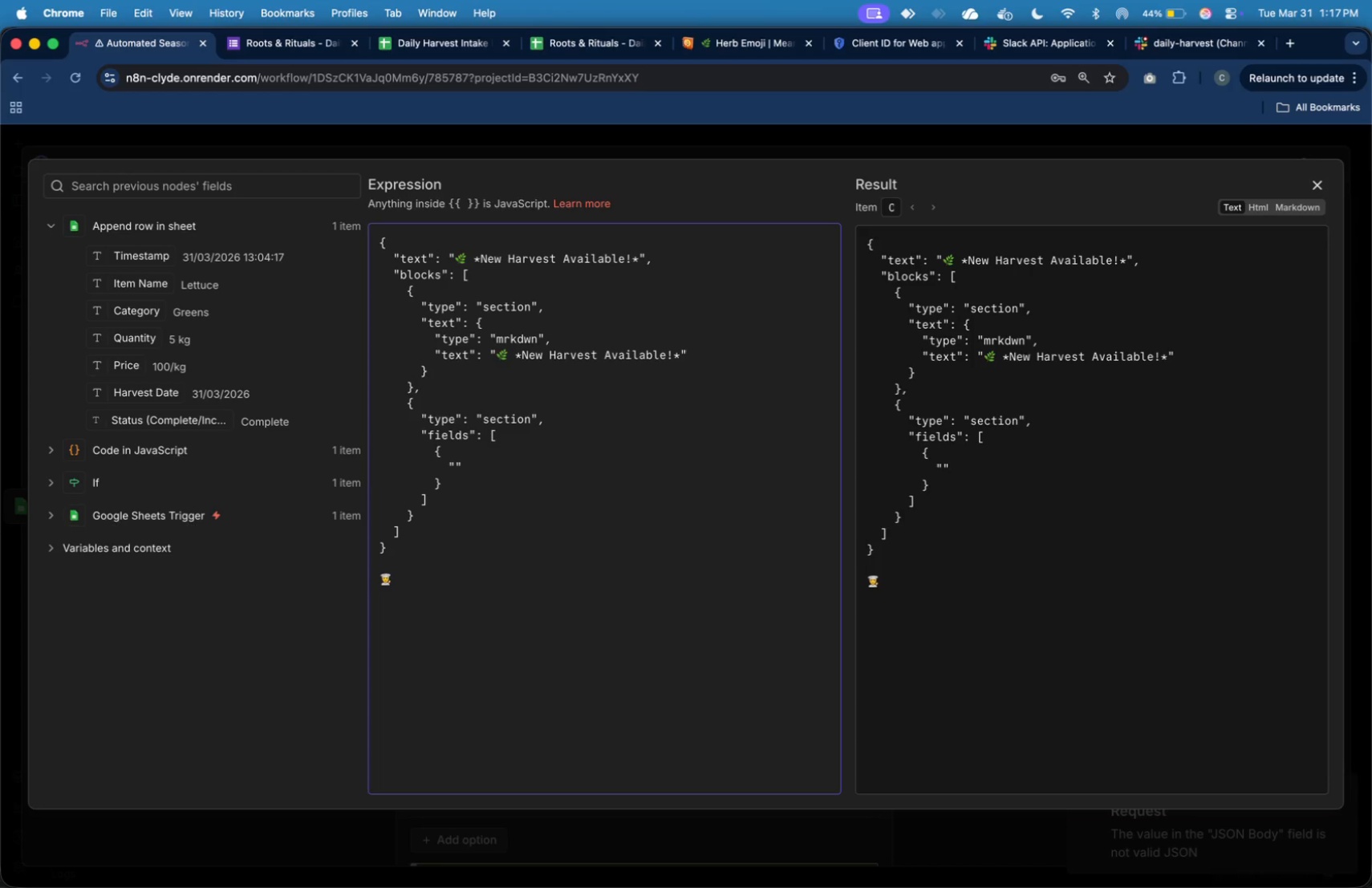 
key(ArrowLeft)
 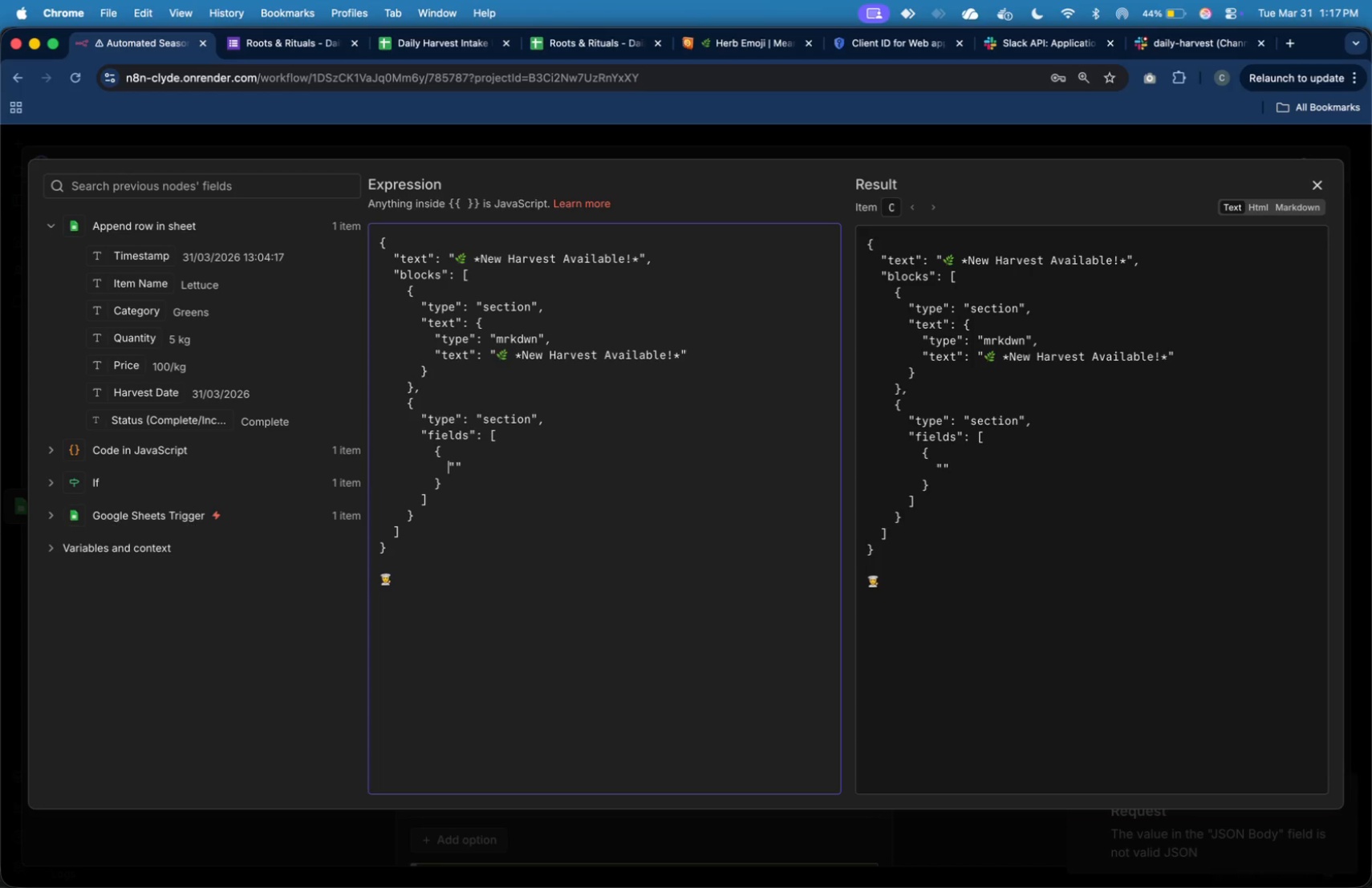 
key(Tab)
 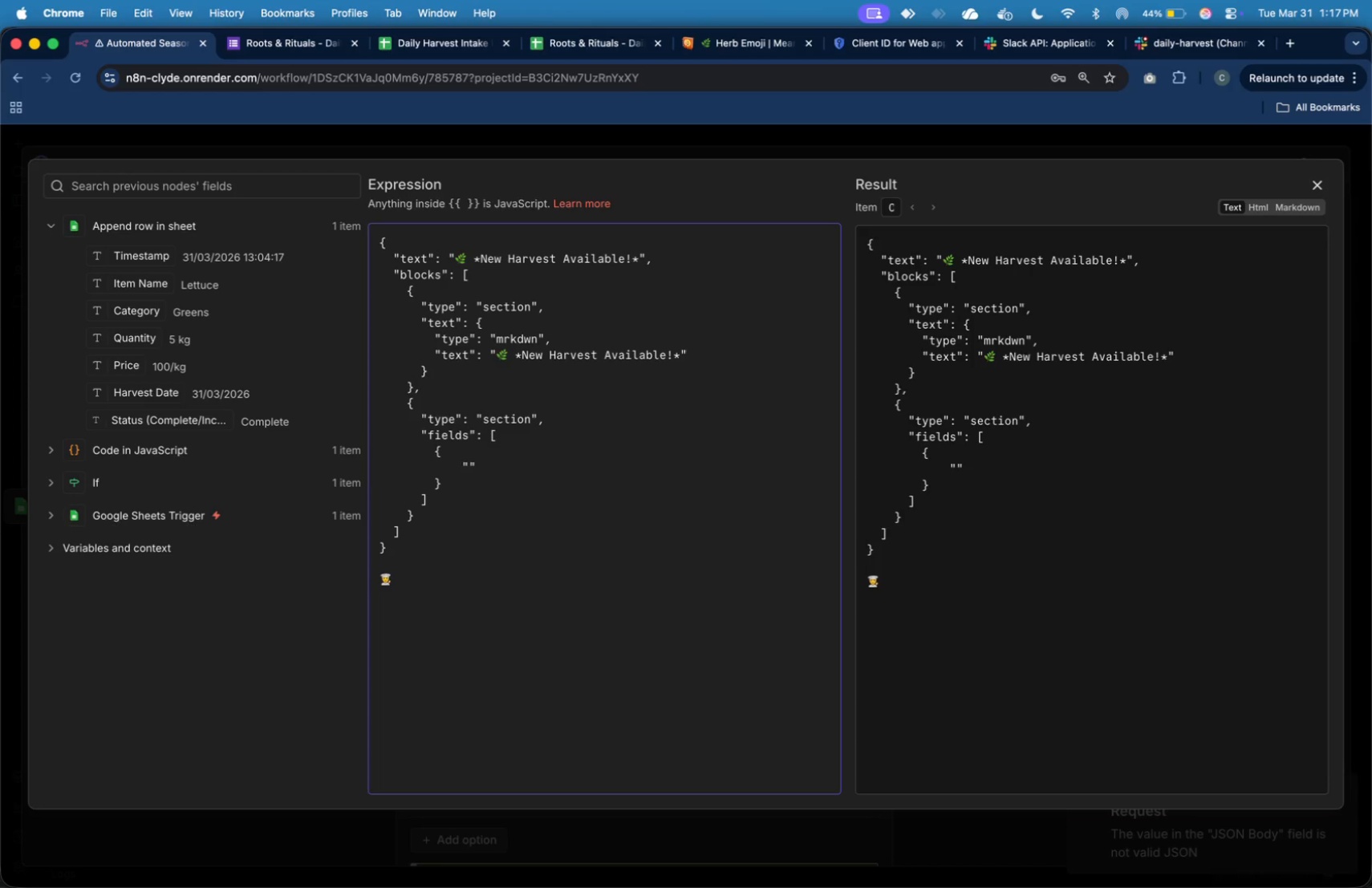 
key(ArrowRight)
 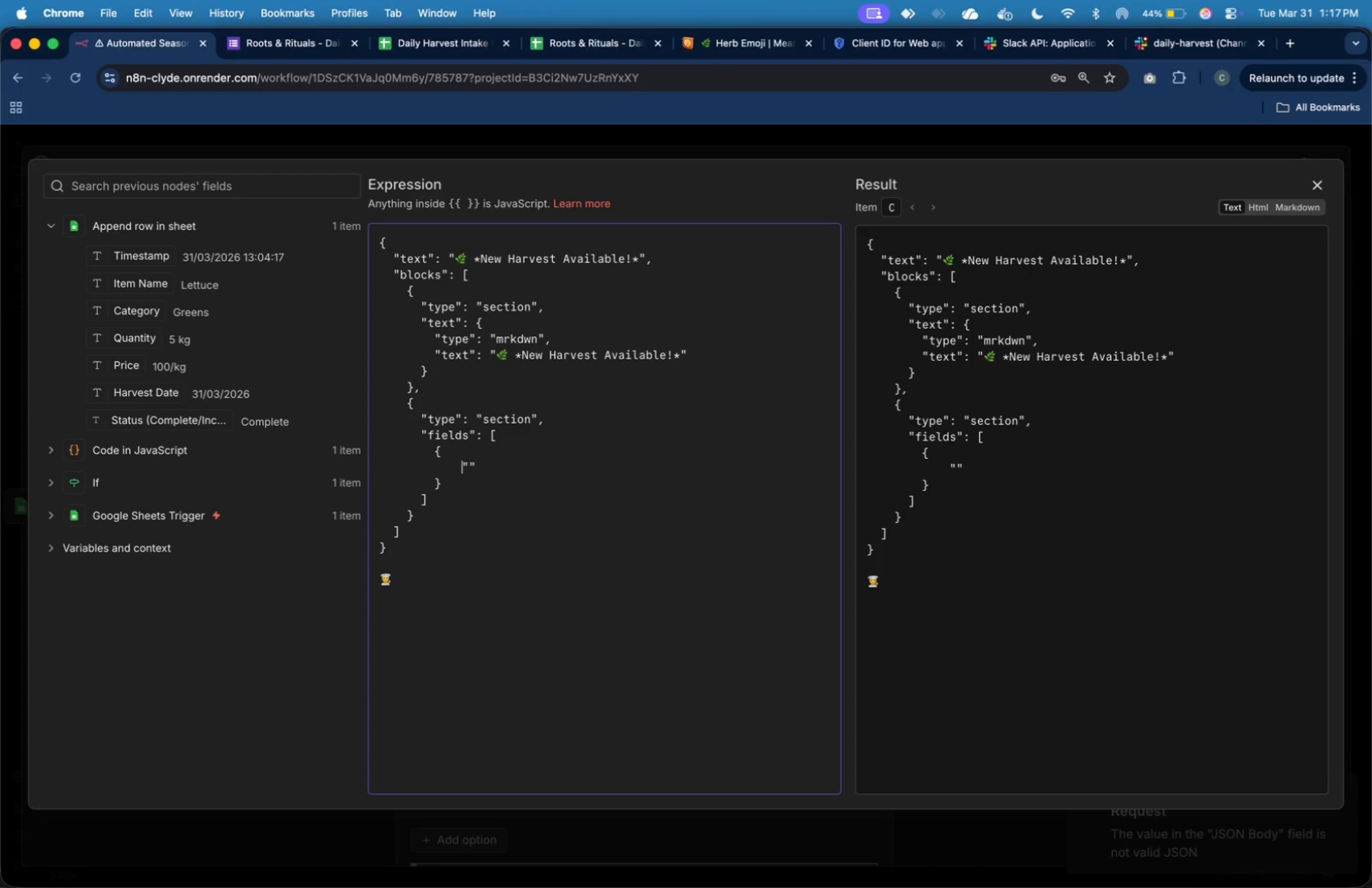 
key(ArrowLeft)
 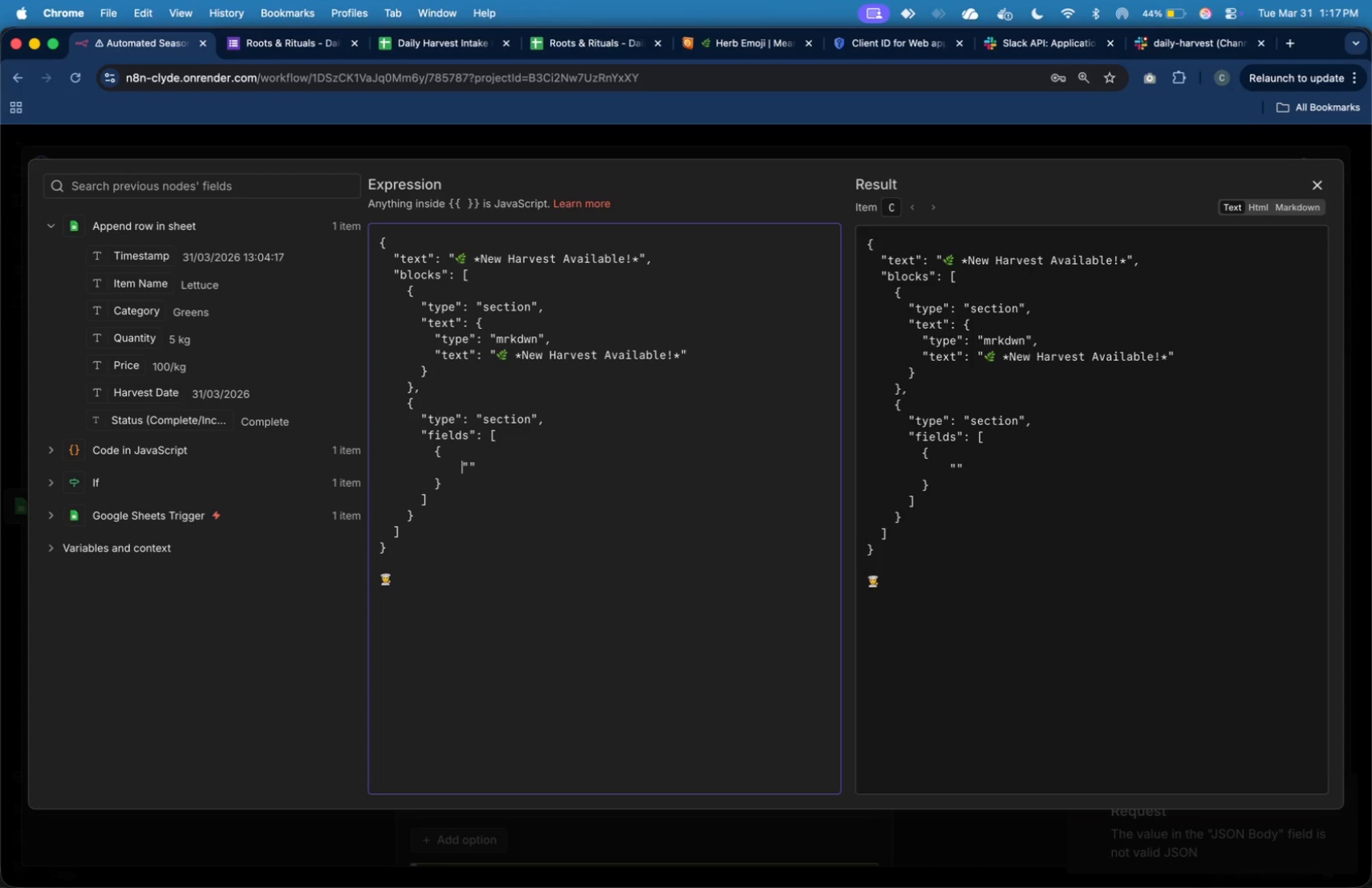 
key(ArrowRight)
 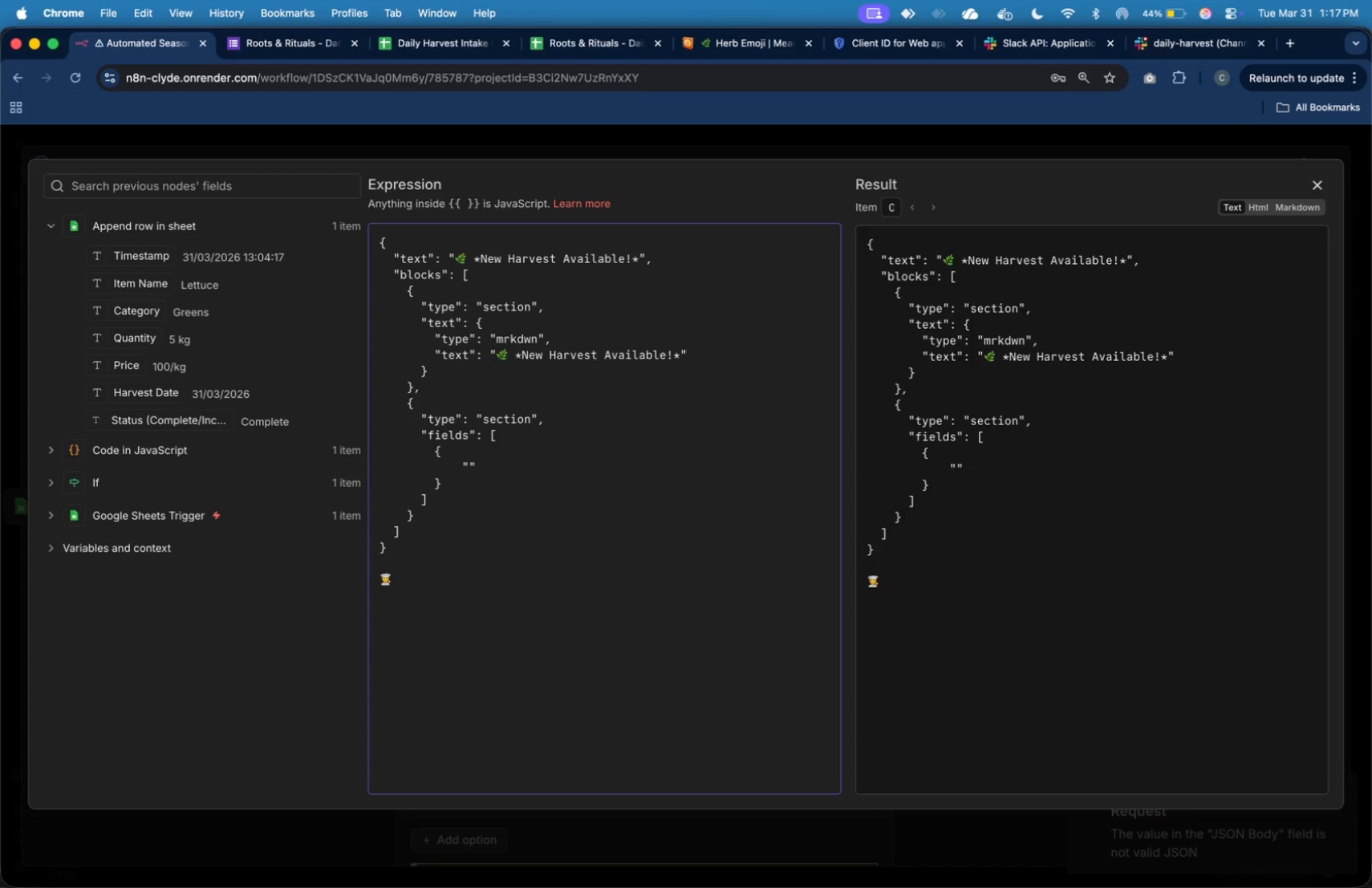 
key(ArrowLeft)
 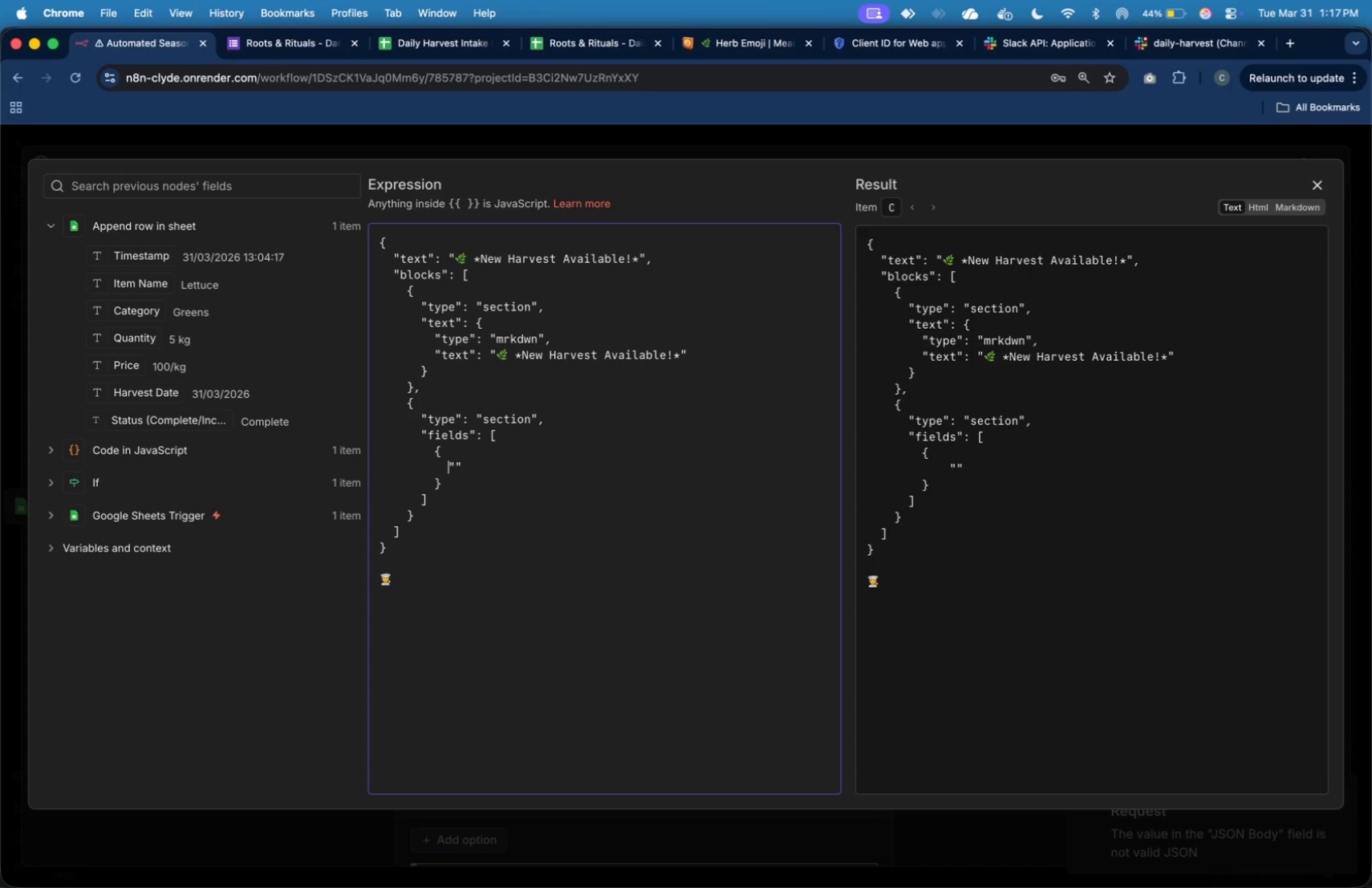 
key(Backspace)
 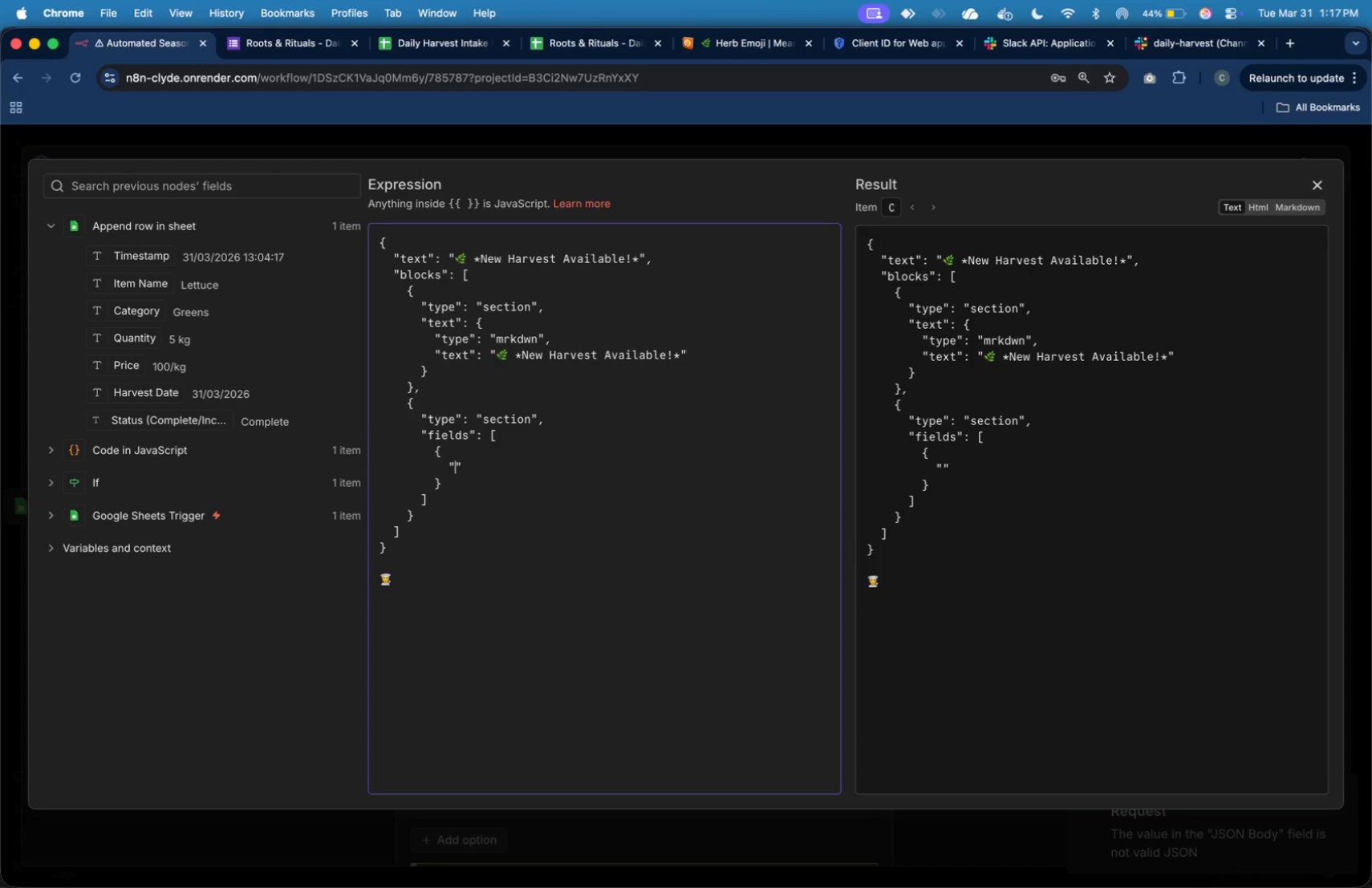 
key(ArrowRight)
 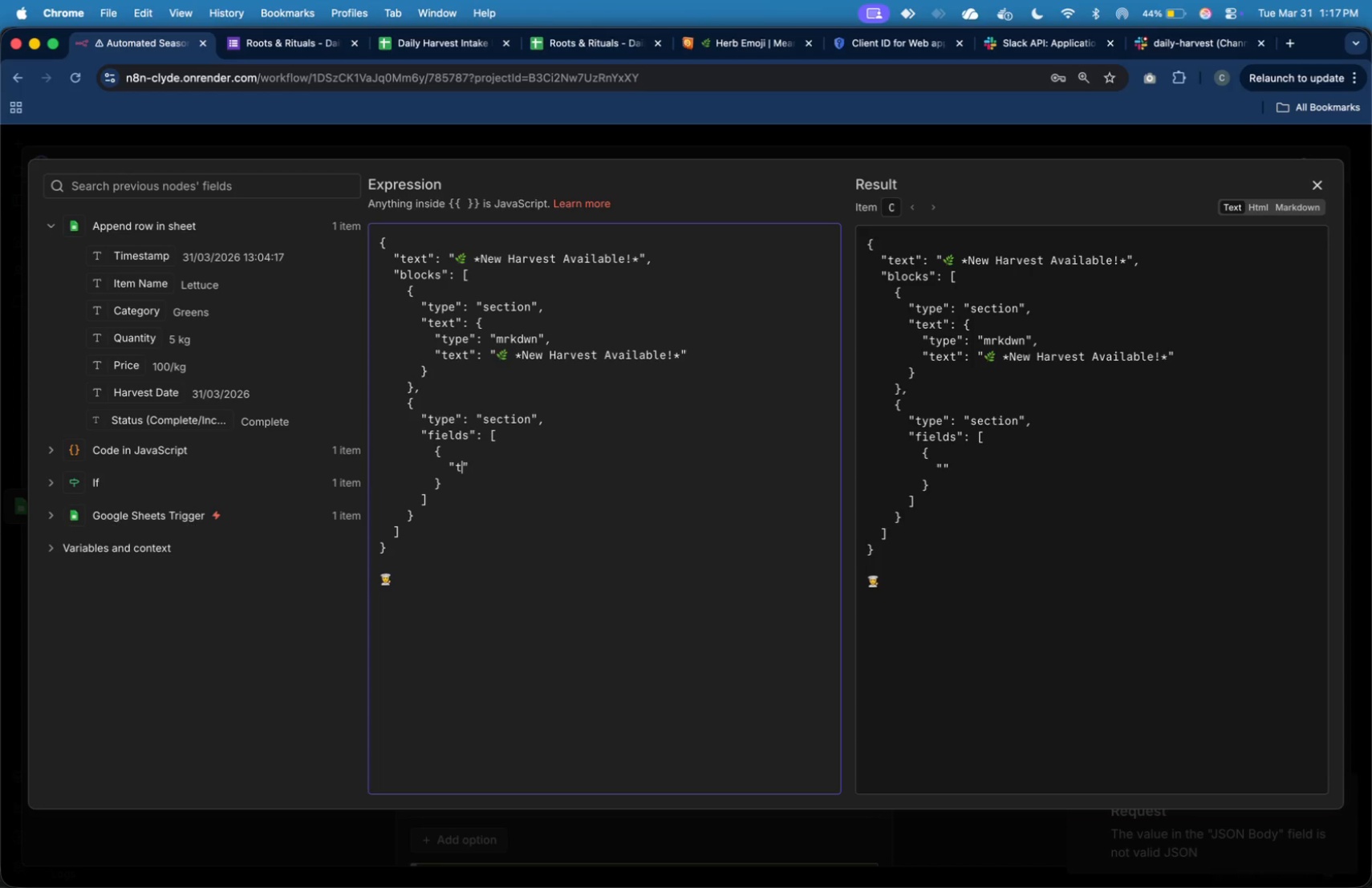 
type(type)
 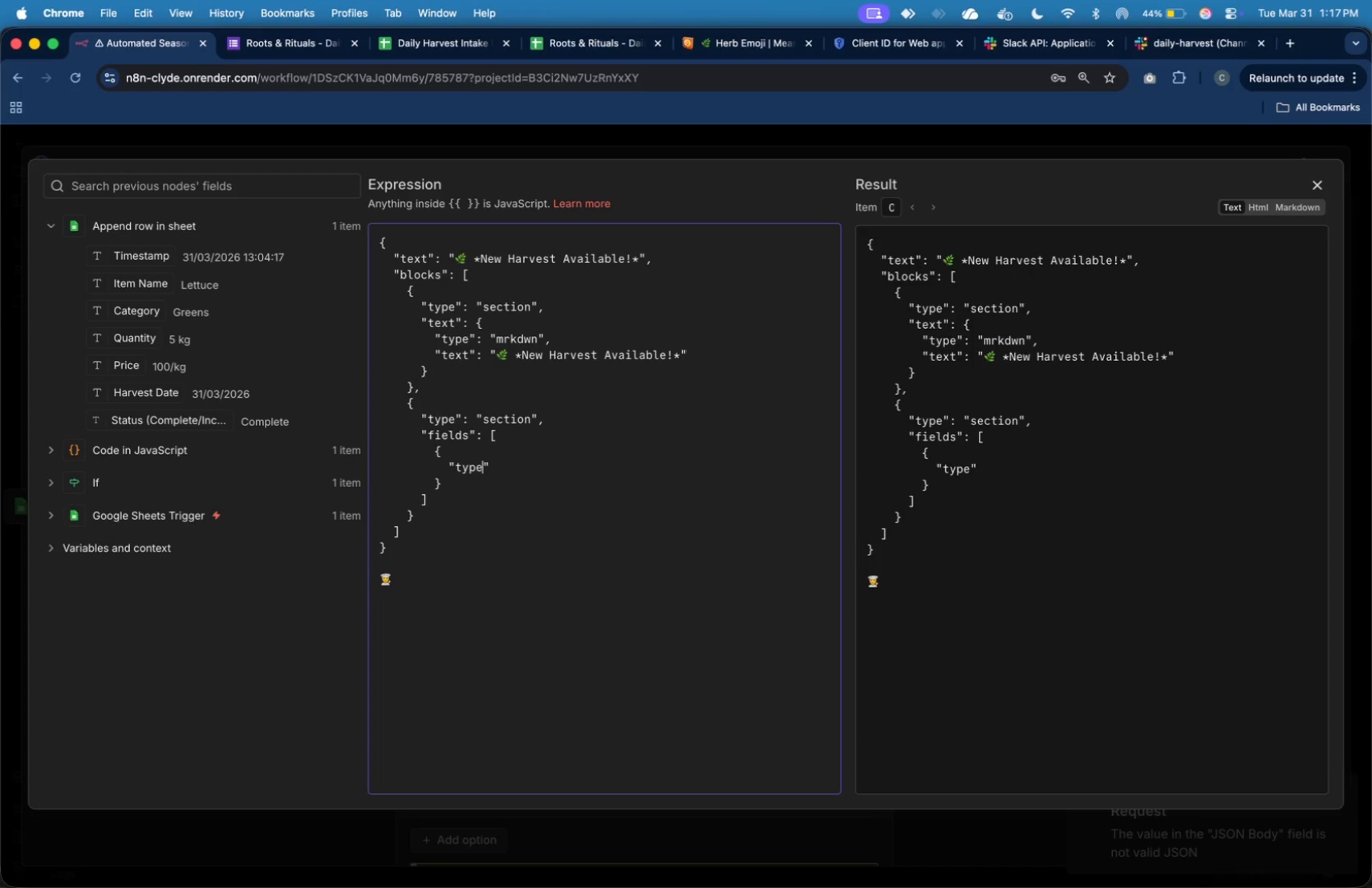 
key(ArrowRight)
 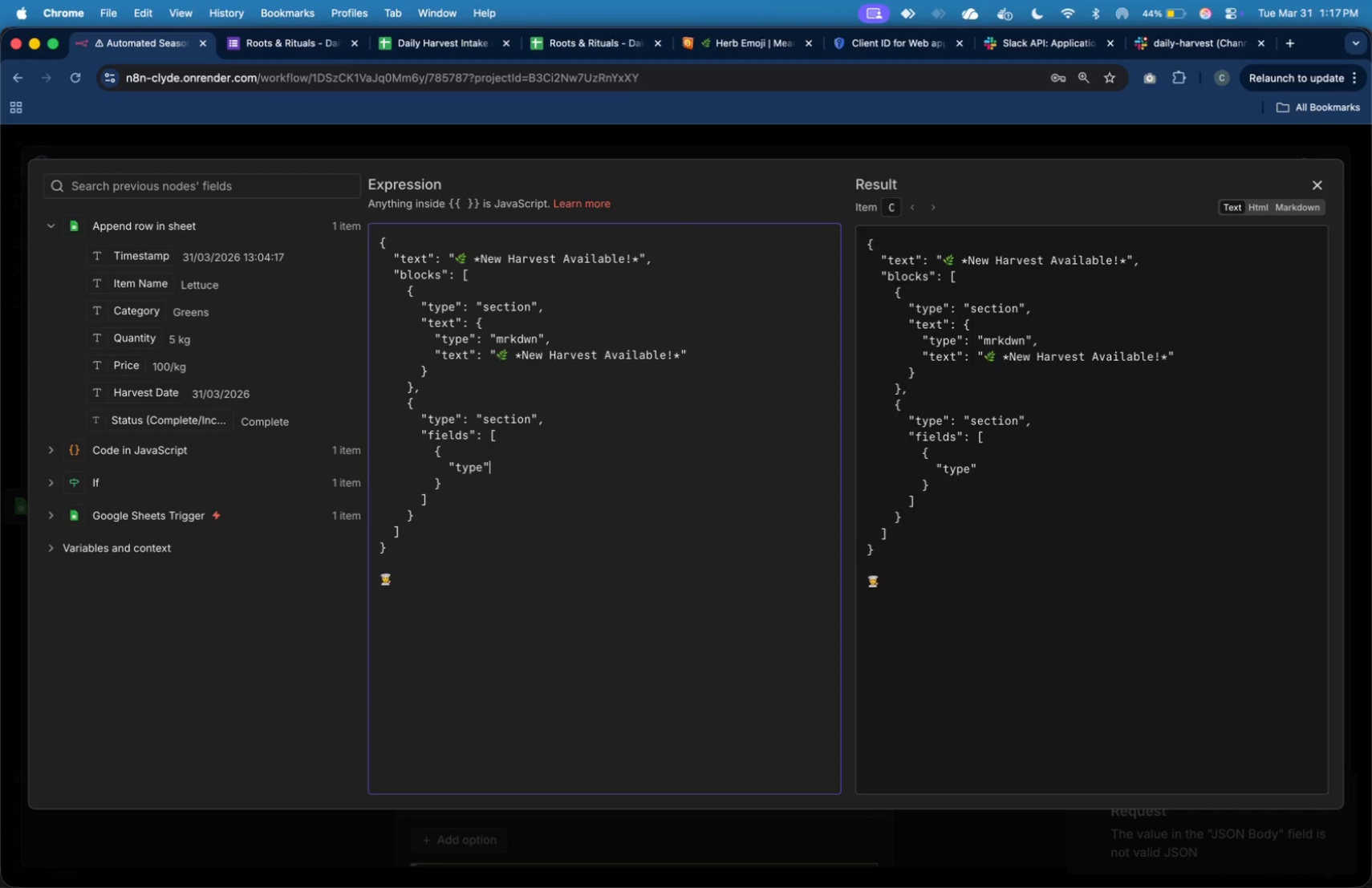 
type(: "mrkdwn)
 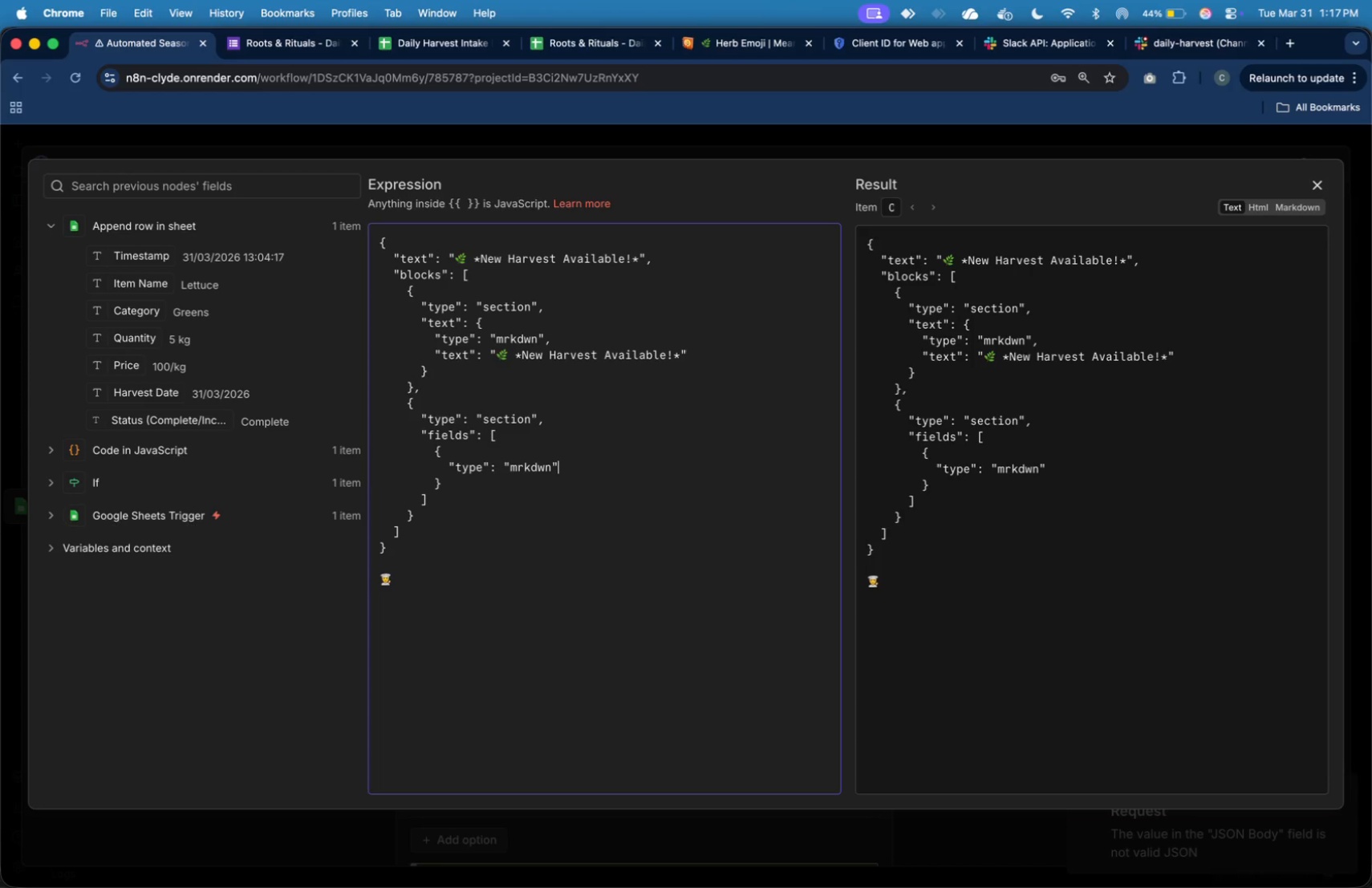 
 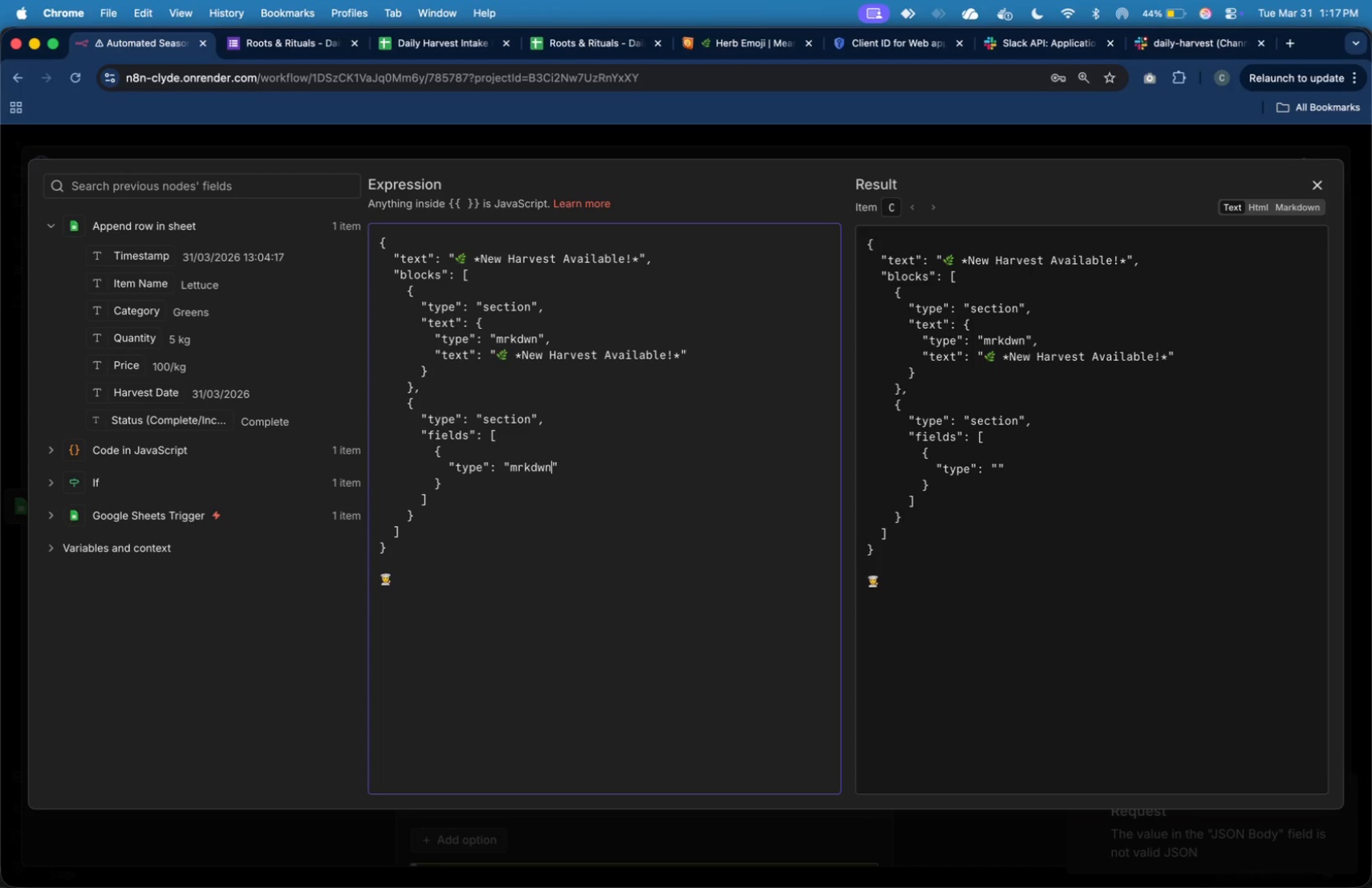 
key(ArrowRight)
 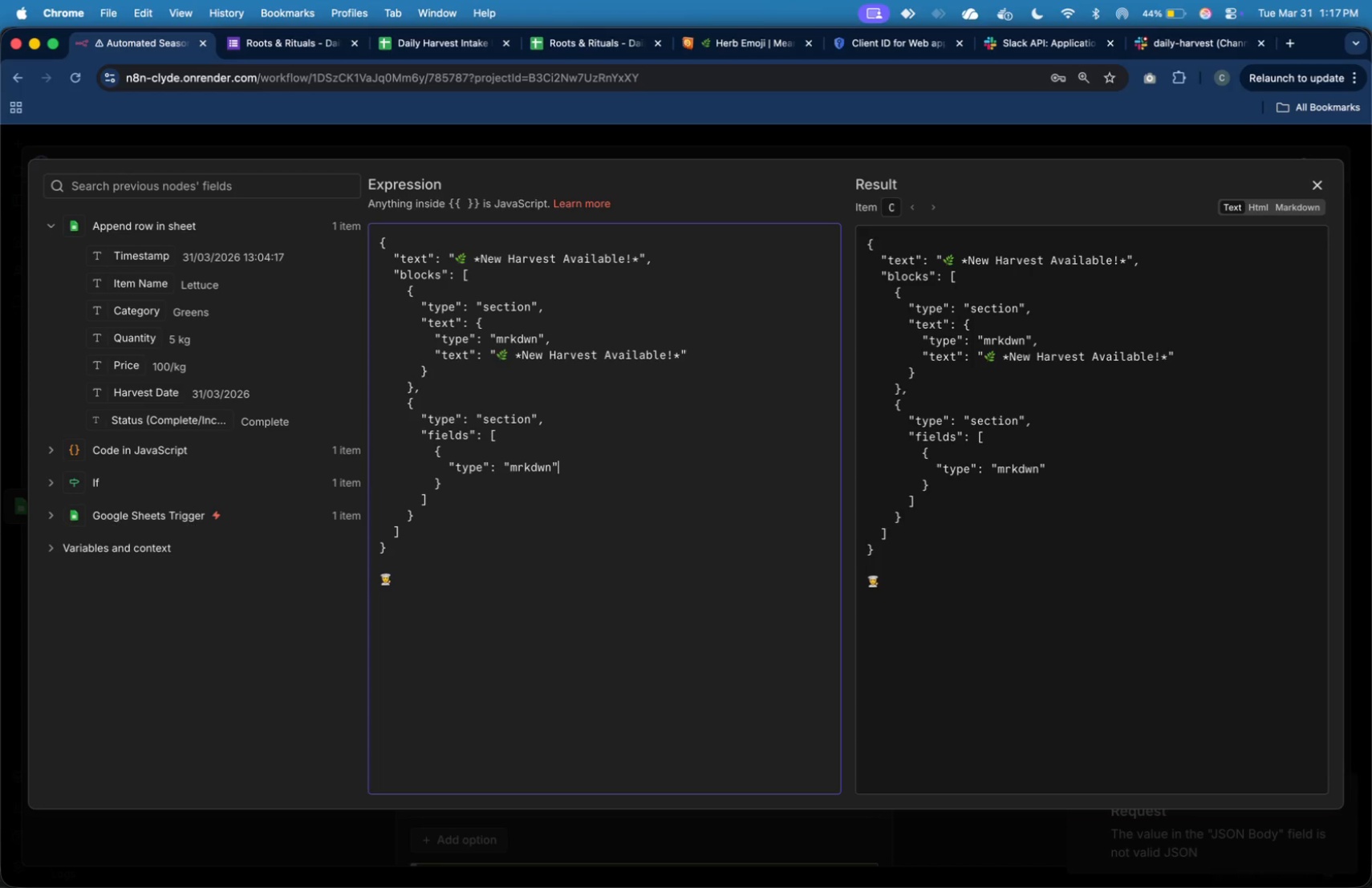 
key(Comma)
 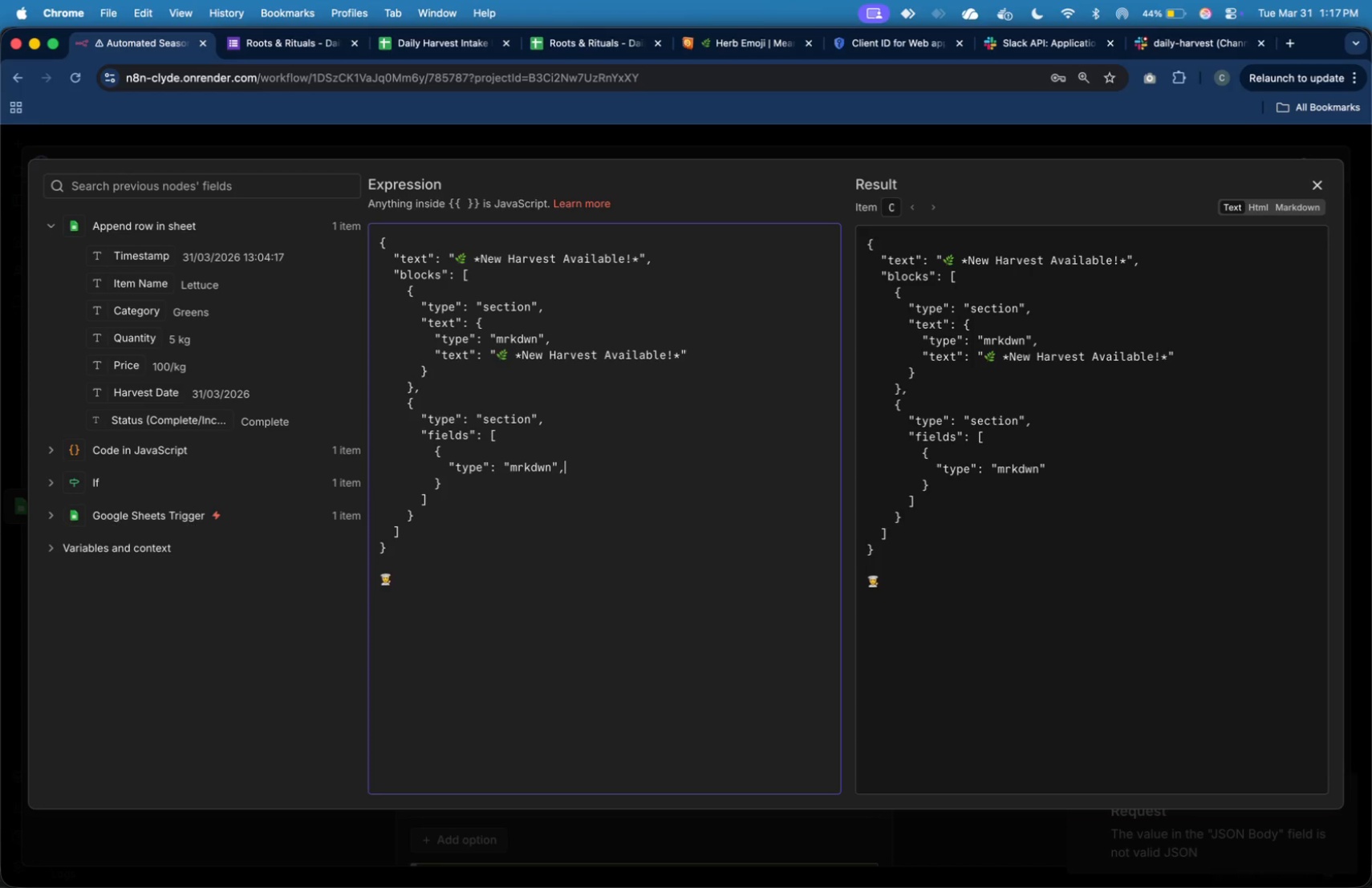 
key(Enter)
 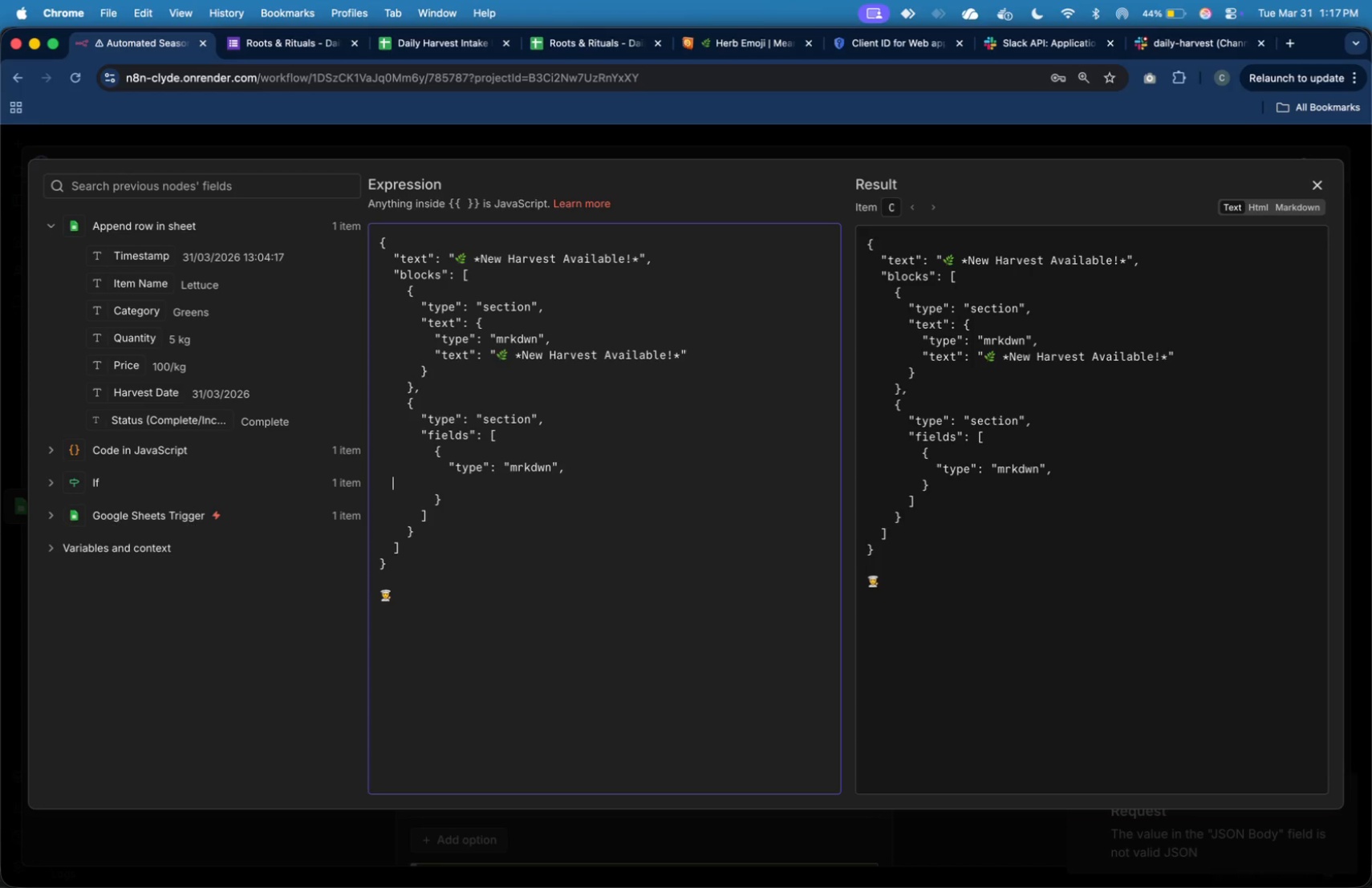 
hold_key(key=Tab, duration=0.65)
 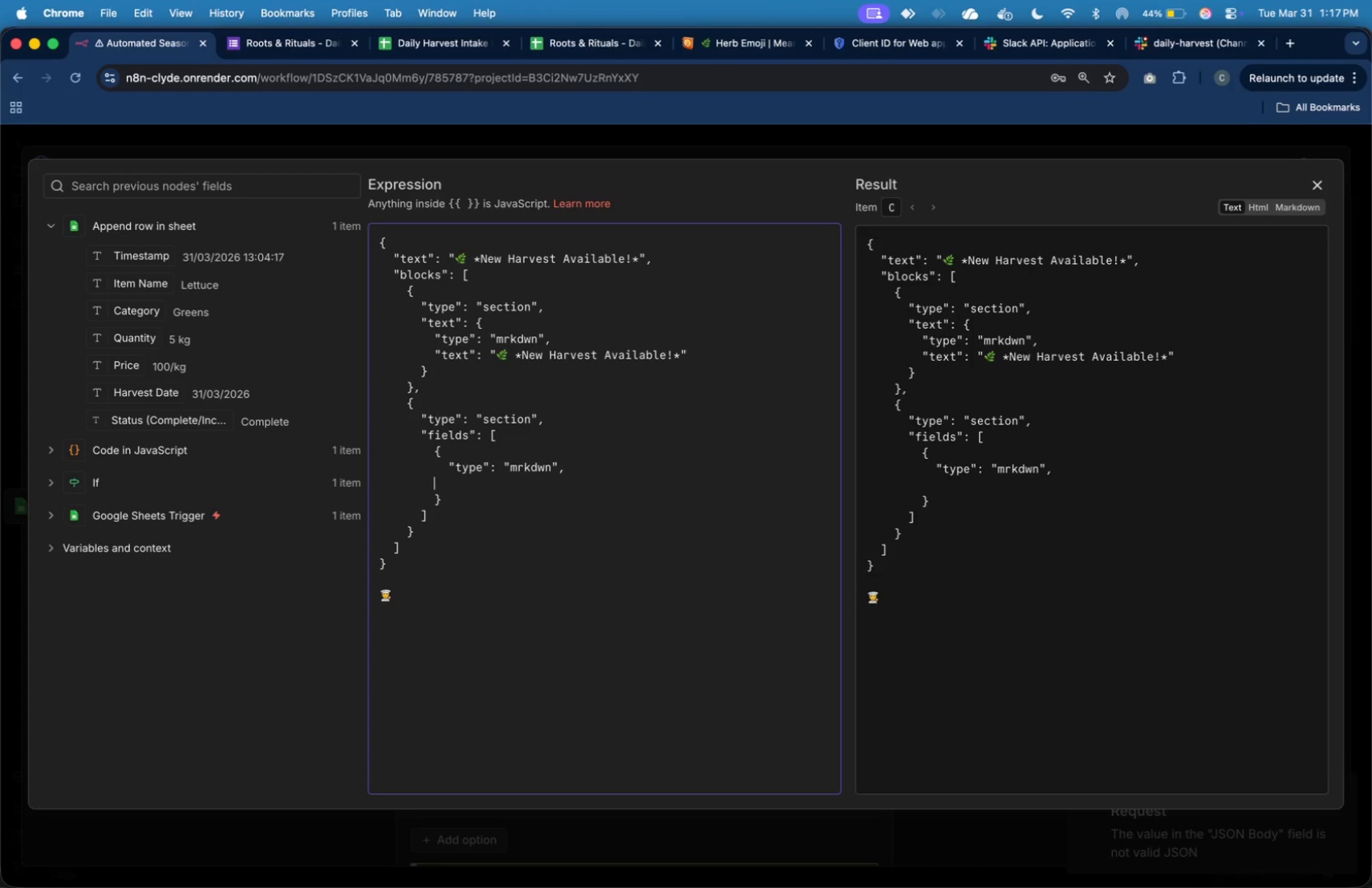 
key(Tab)
key(Tab)
type("text)
 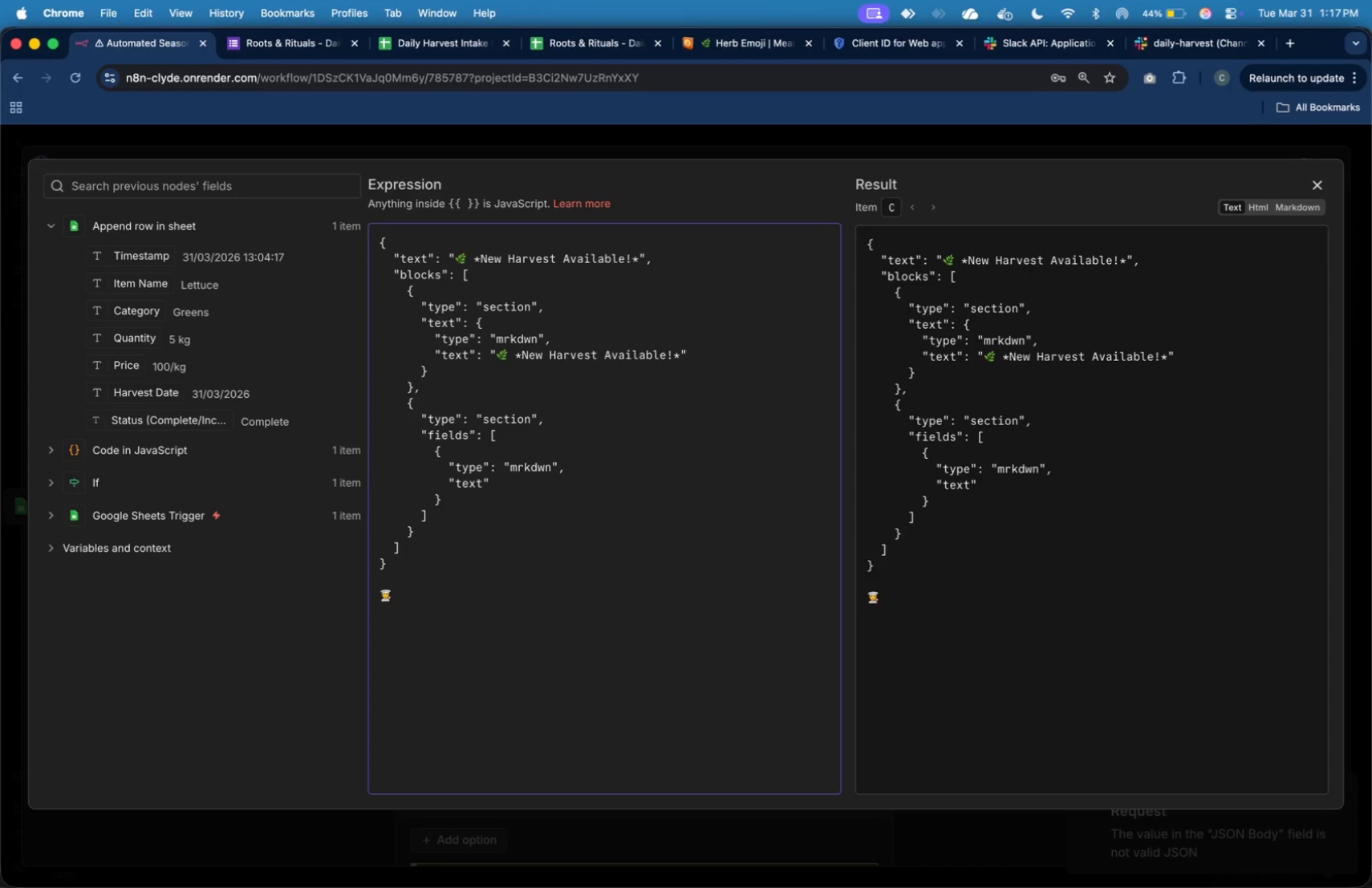 
key(ArrowRight)
 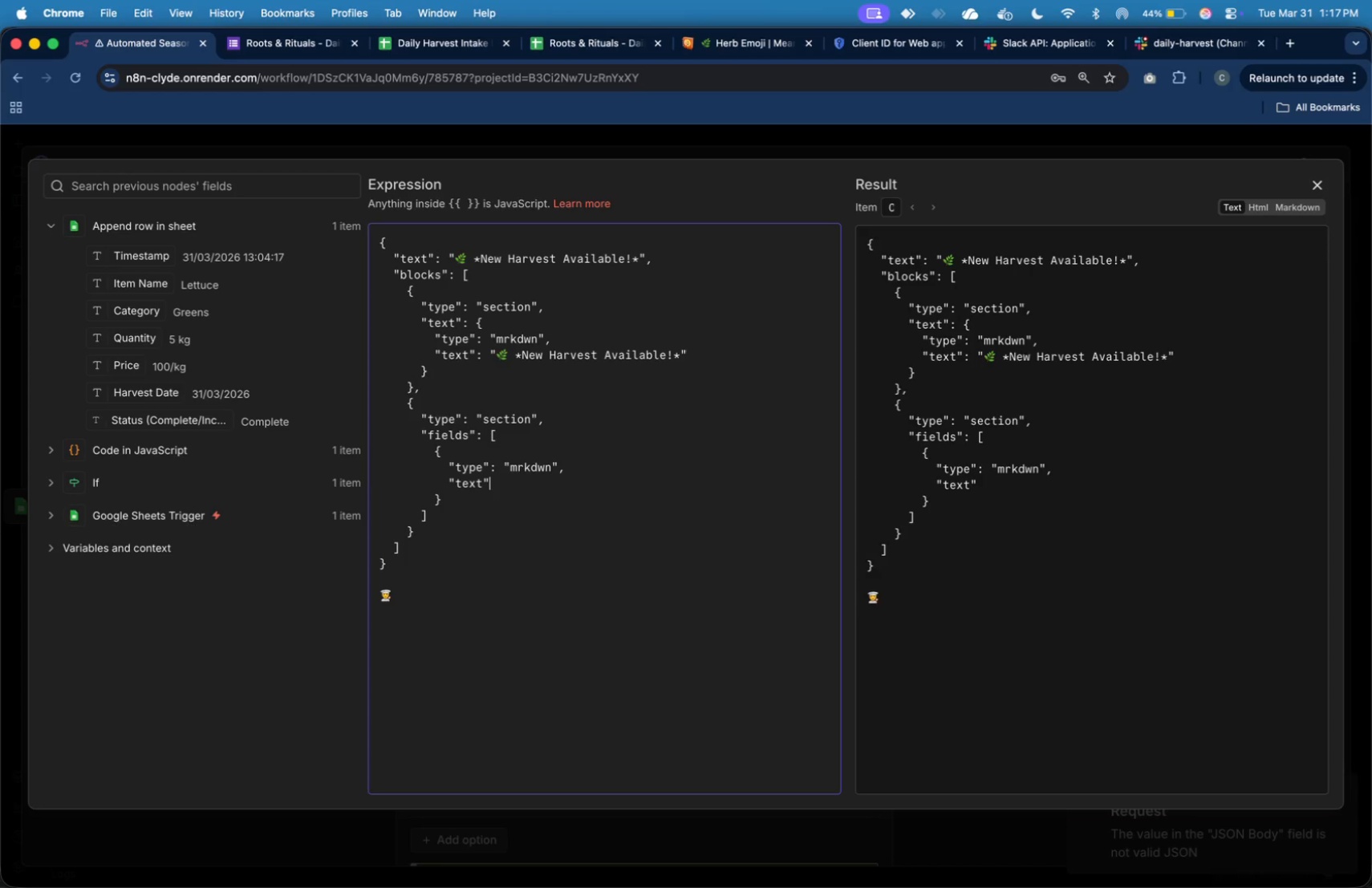 
type(: "*Item*)
 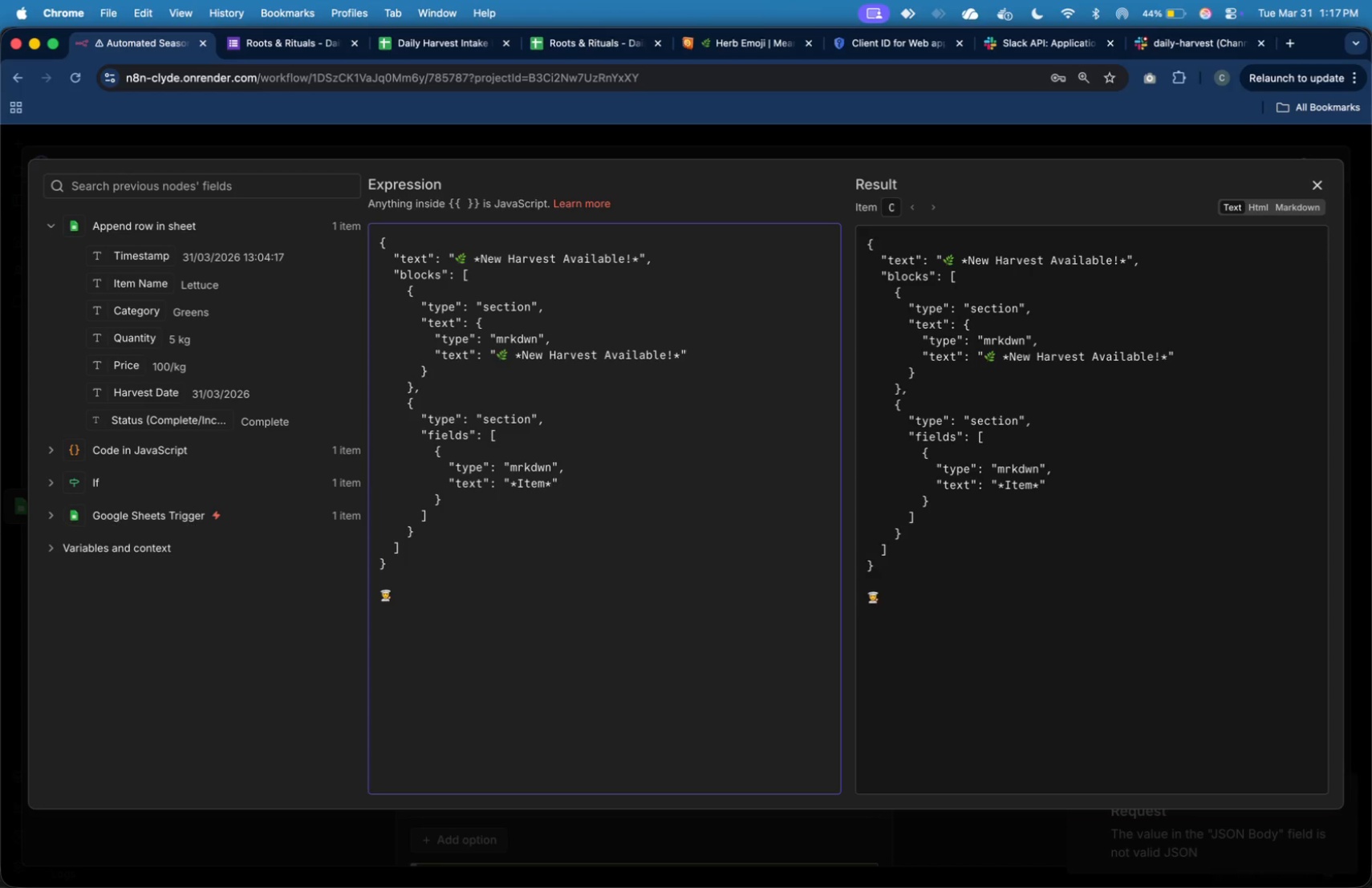 
key(ArrowLeft)
 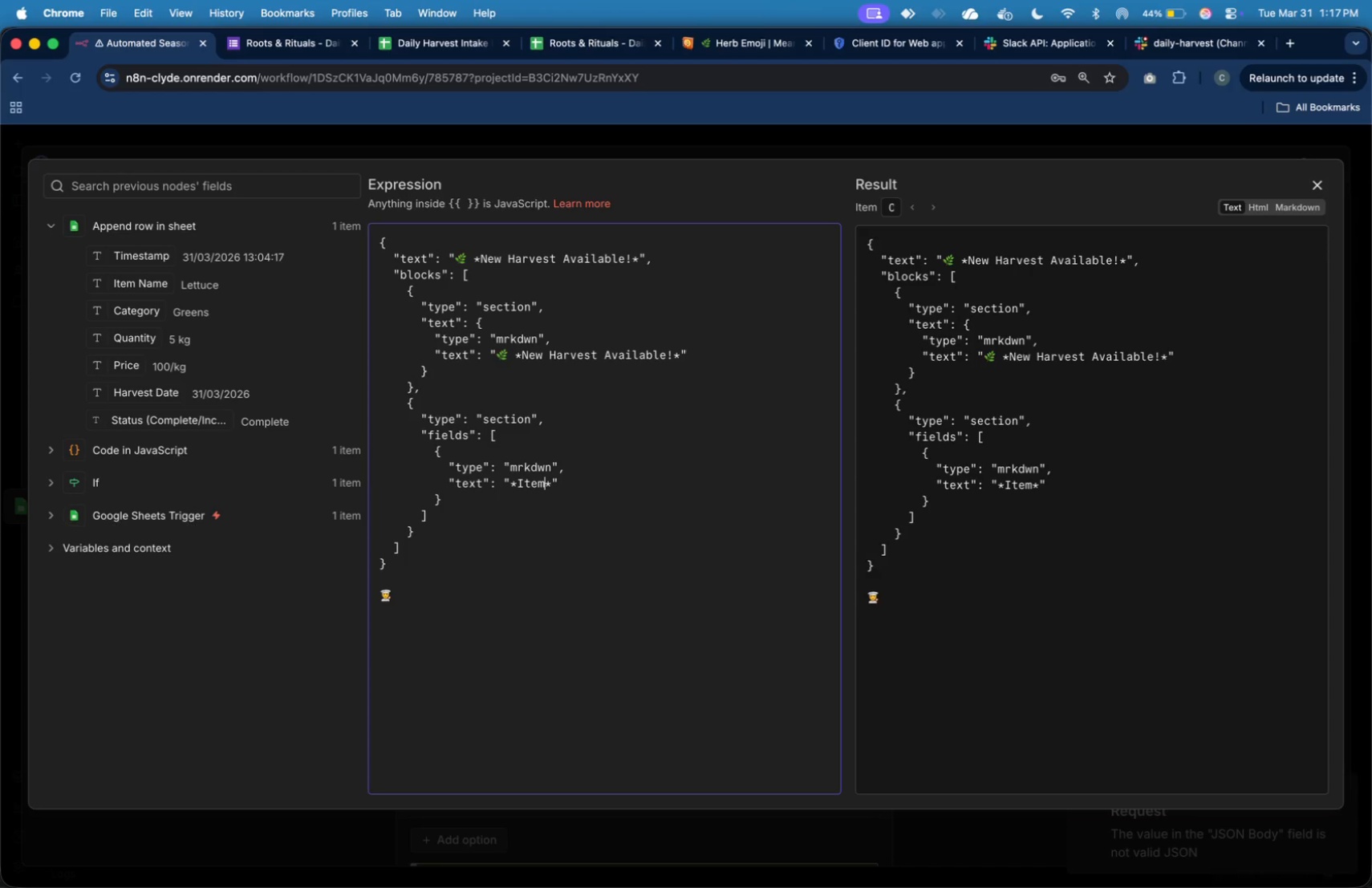 
key(Shift+Semicolon)
 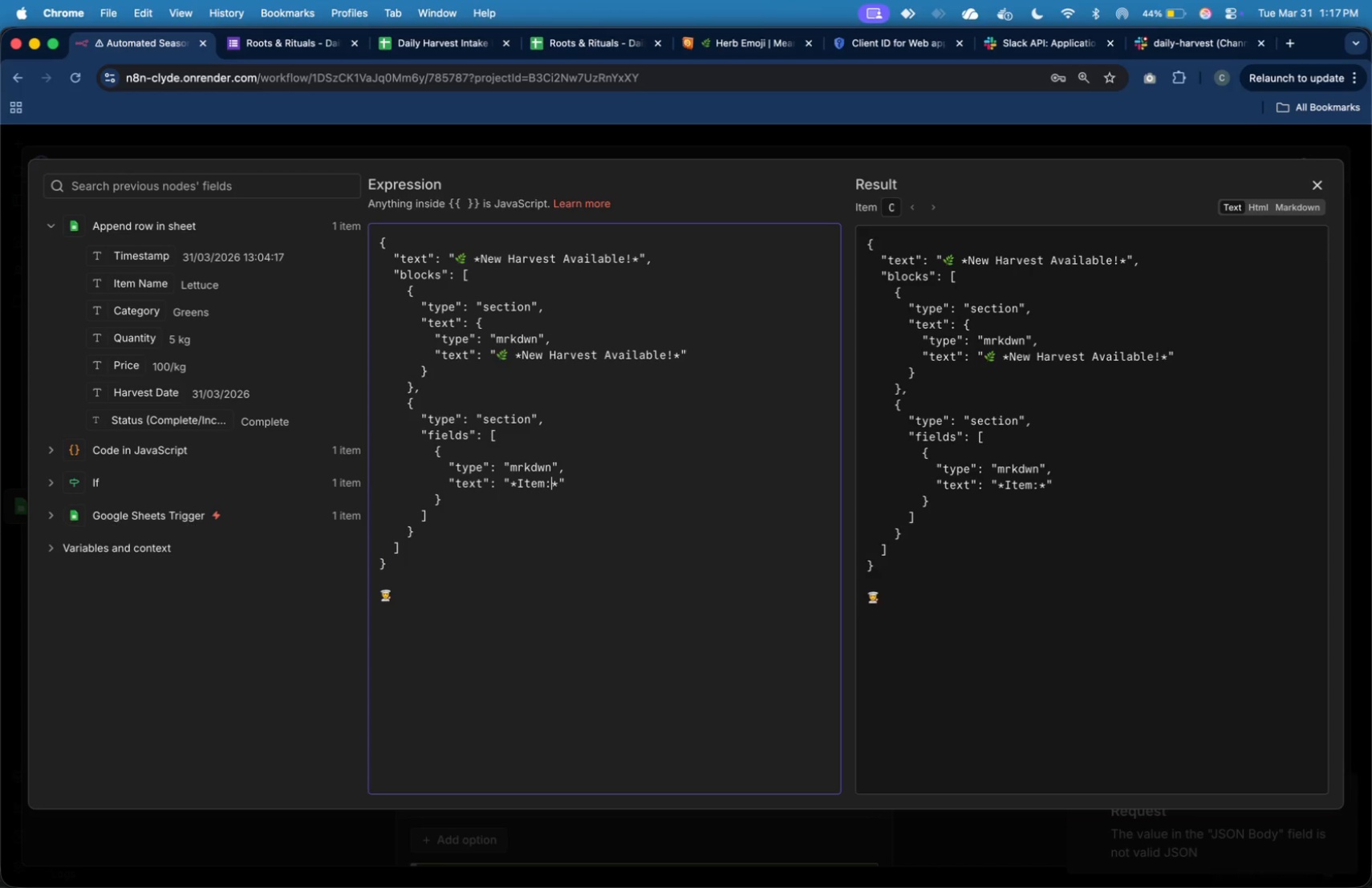 
key(ArrowRight)
 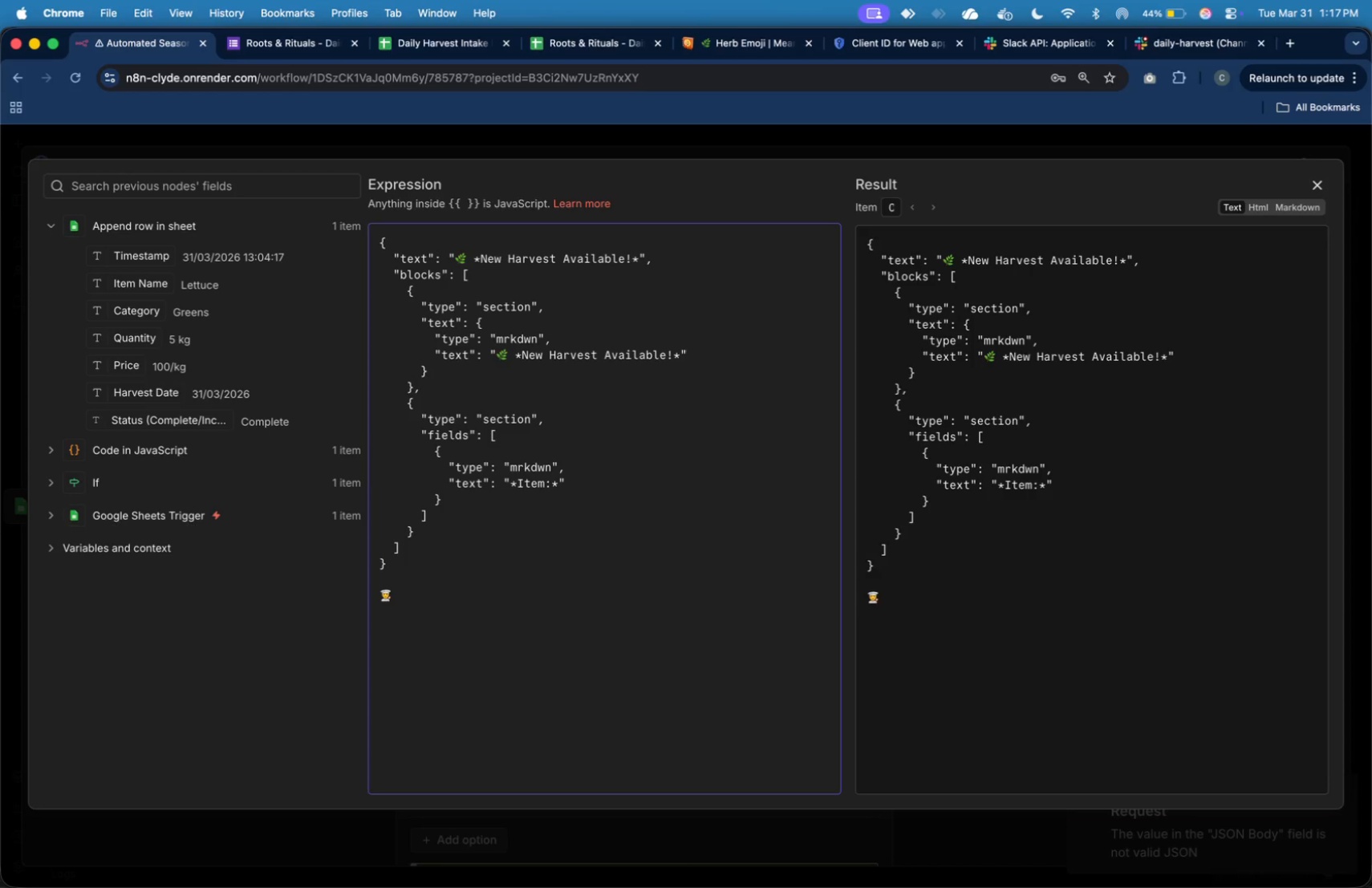 
key(Backslash)
 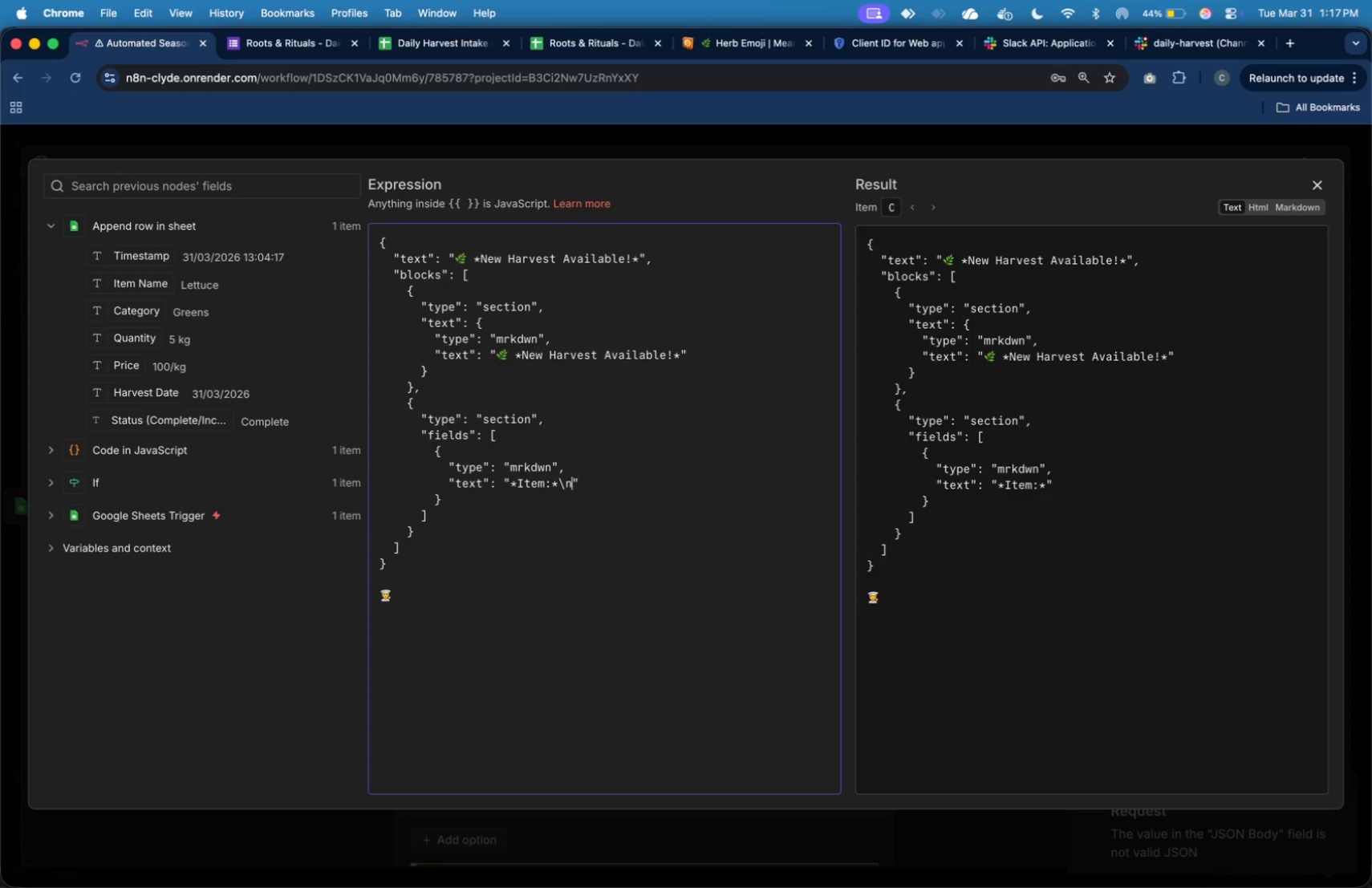 
key(N)
 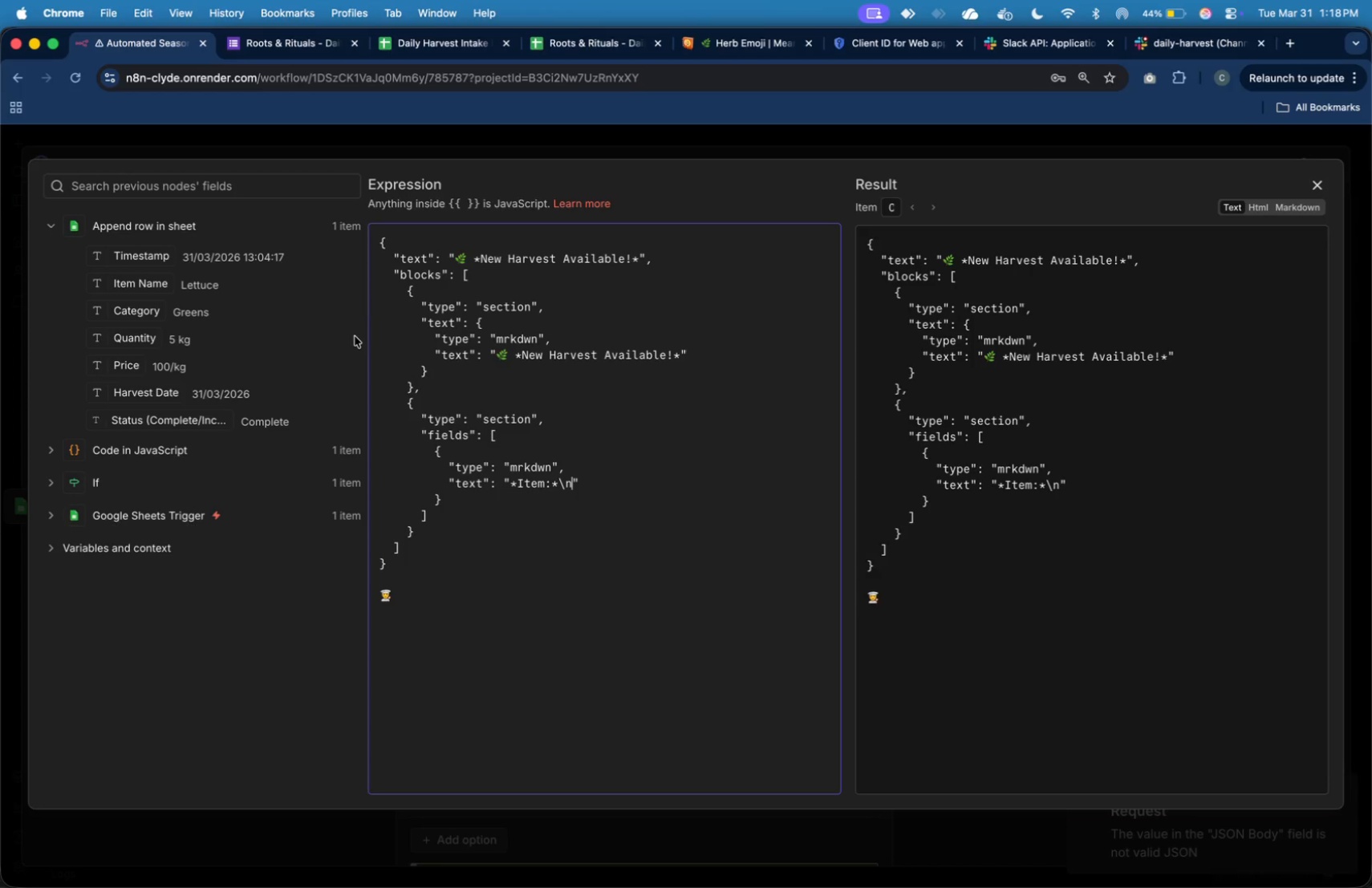 
wait(7.28)
 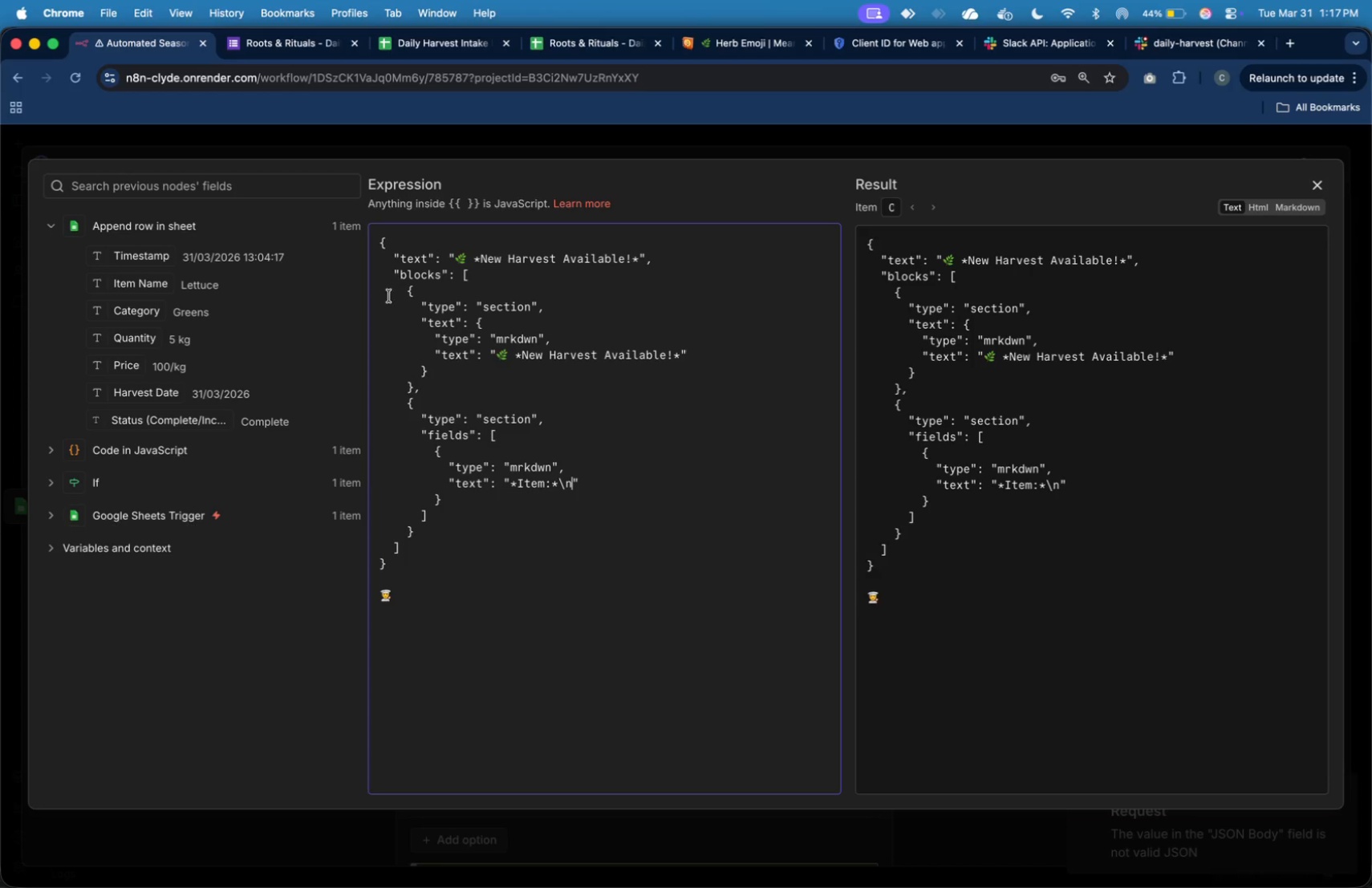 
left_click_drag(start_coordinate=[158, 284], to_coordinate=[574, 486])
 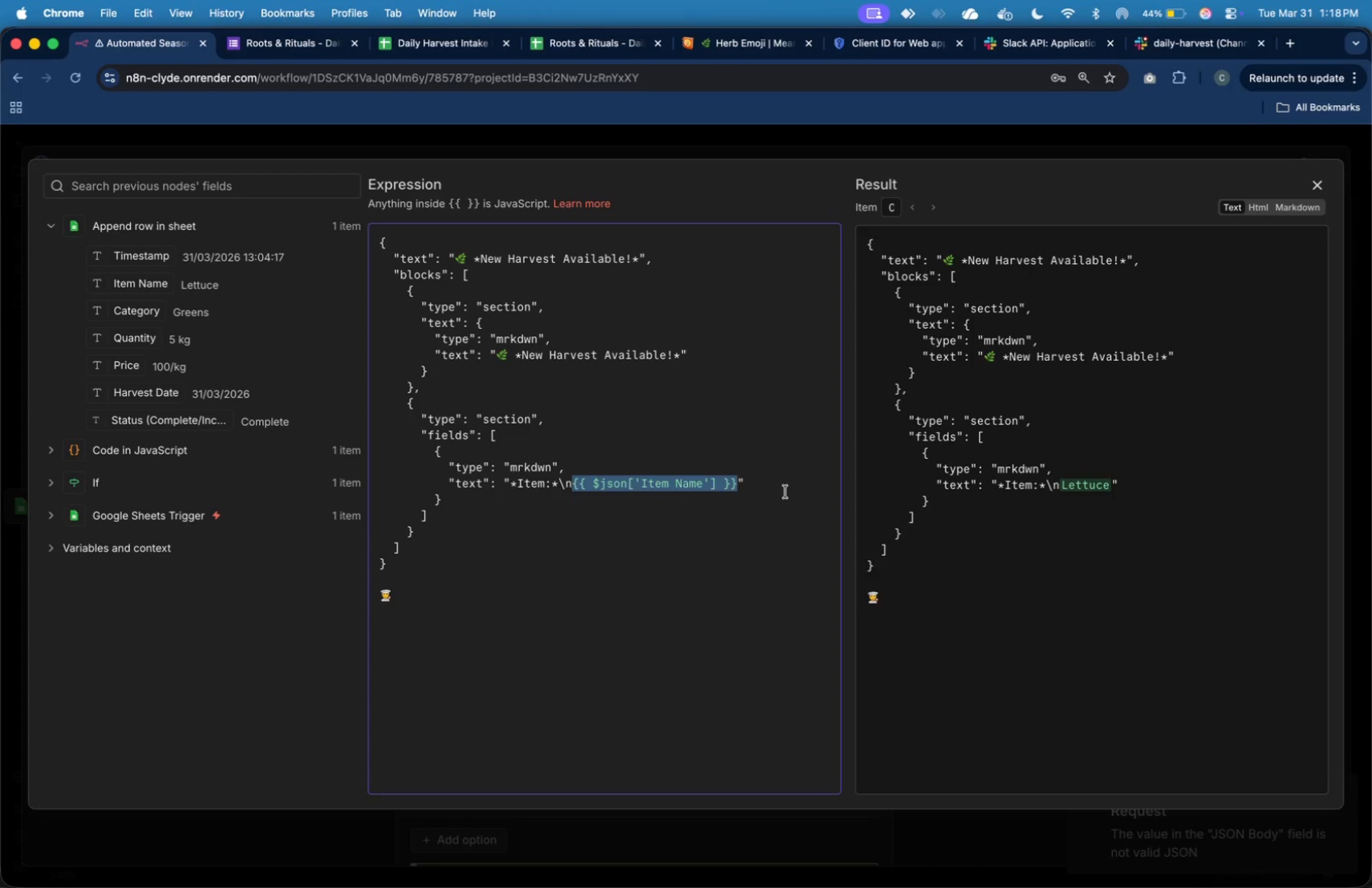 
left_click([785, 491])
 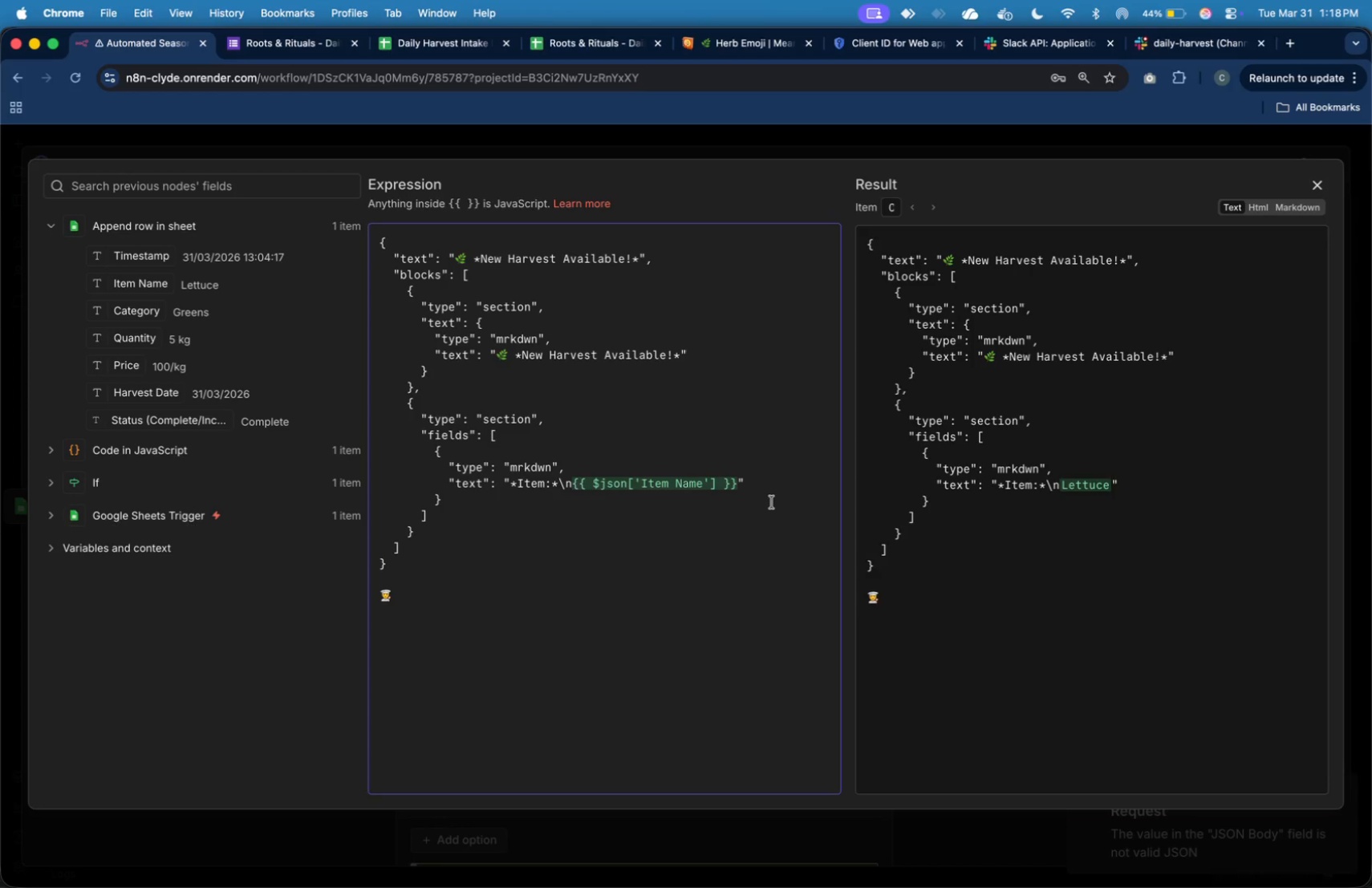 
left_click([757, 501])
 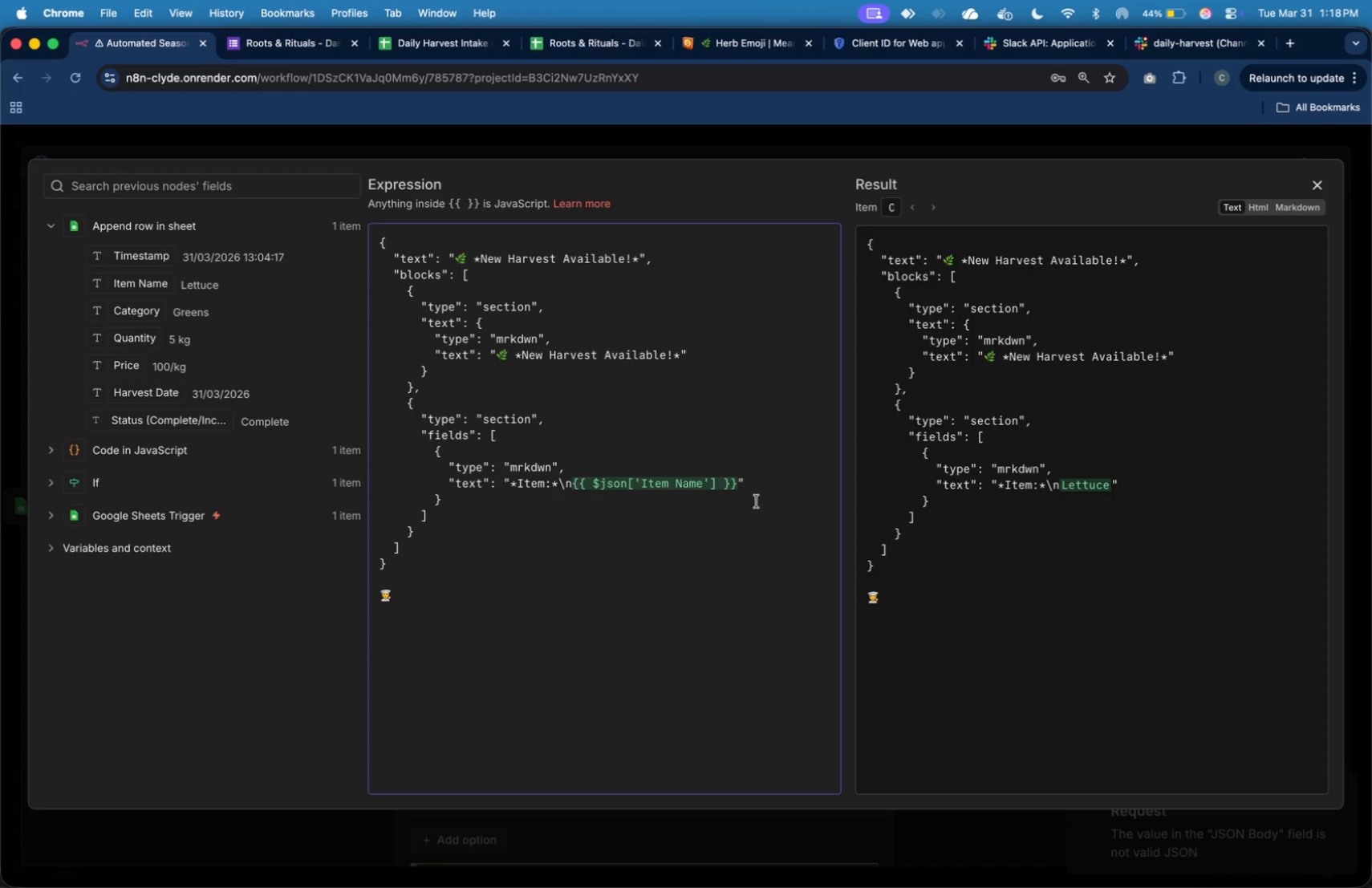 
key(Comma)
 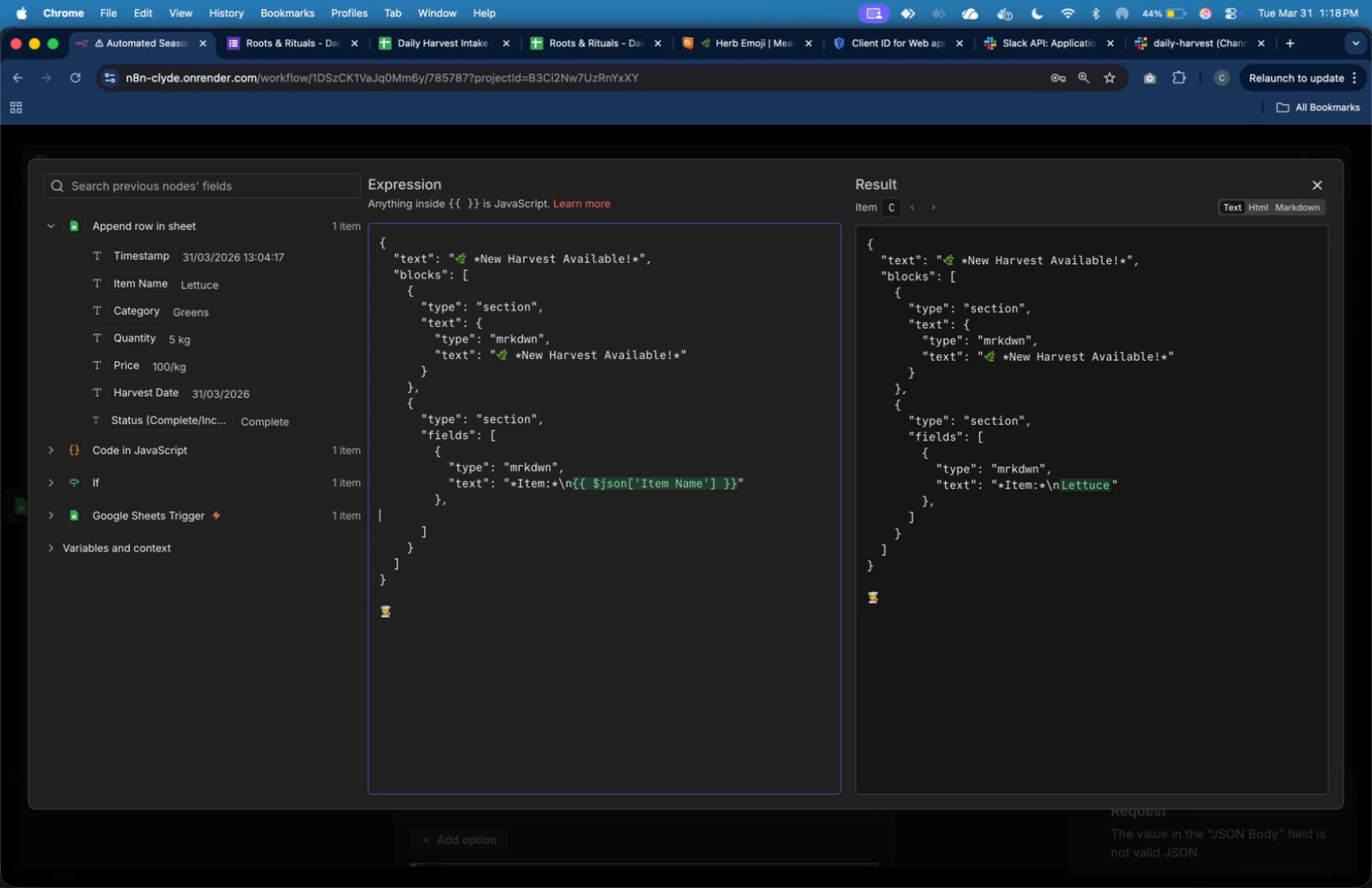 
key(Enter)
 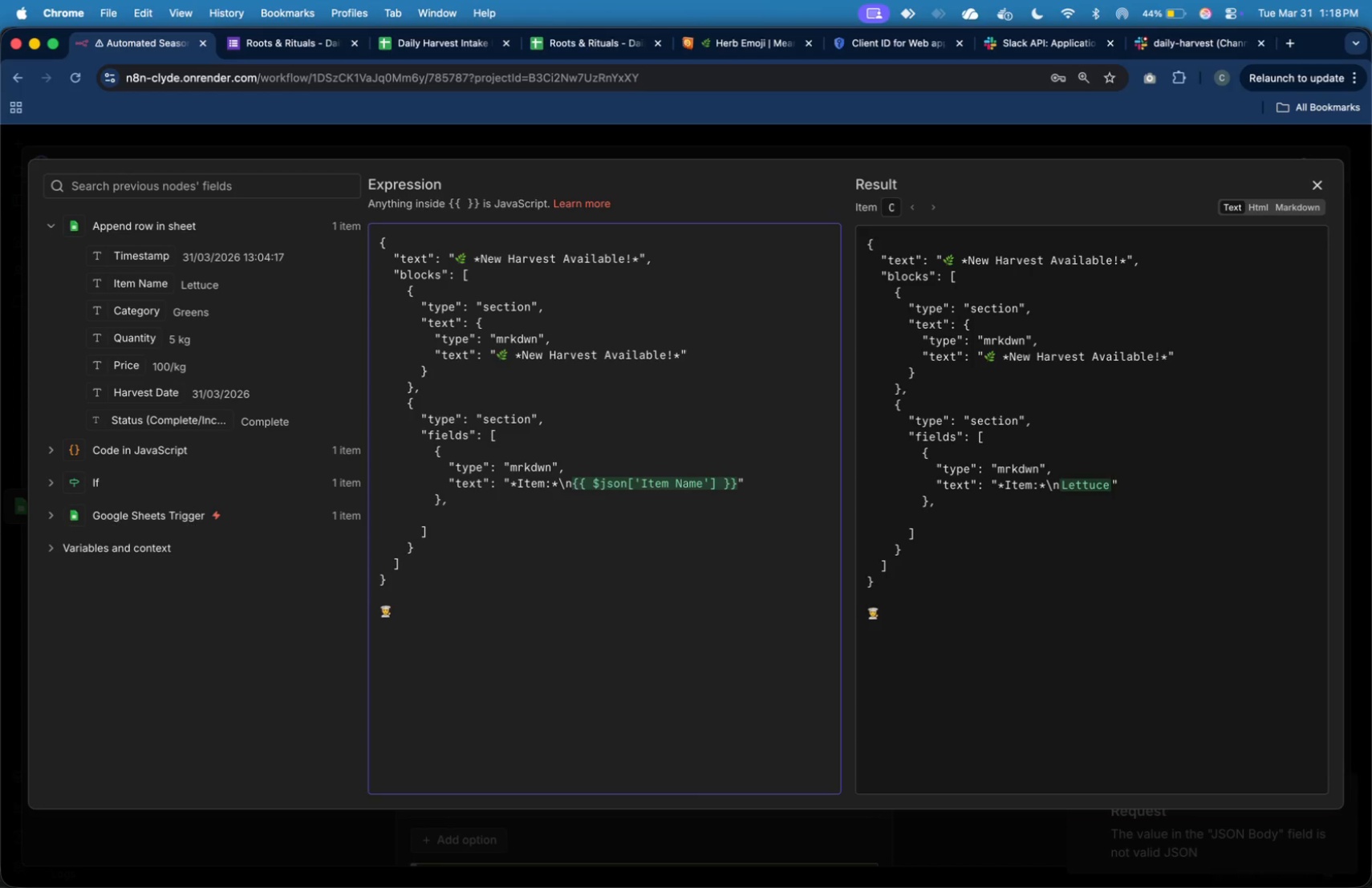 
key(Tab)
 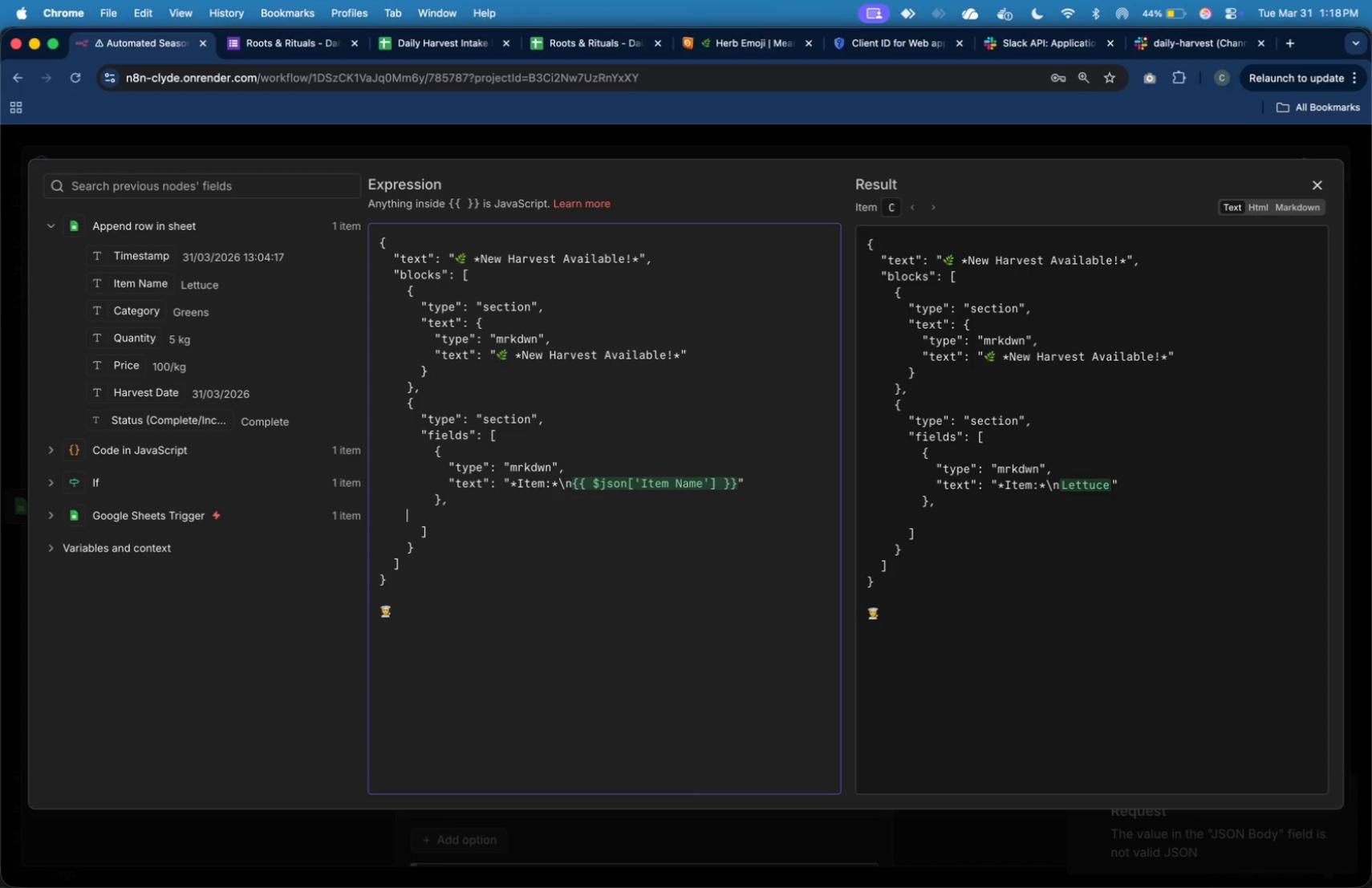 
key(Tab)
 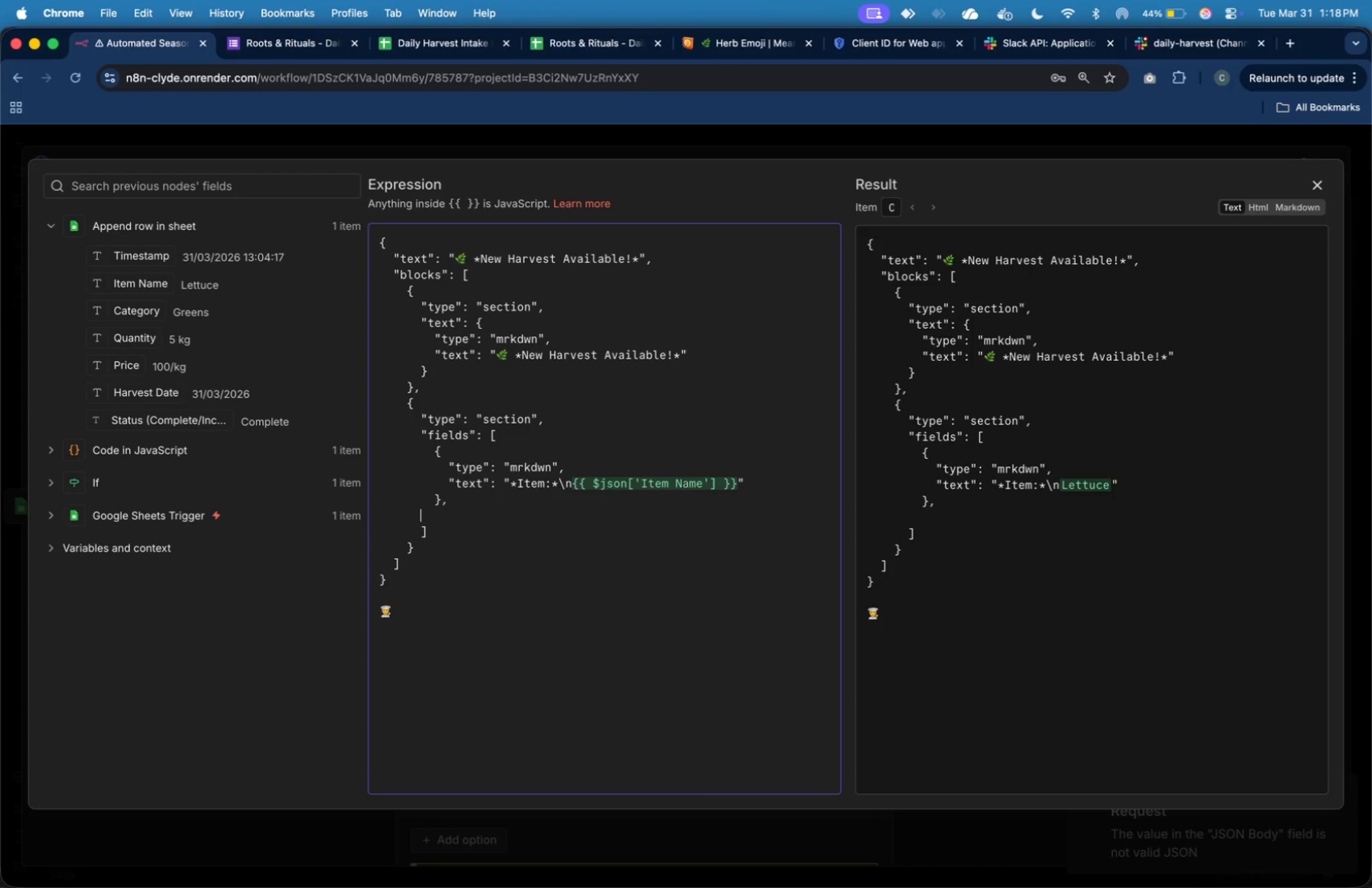 
key(Tab)
 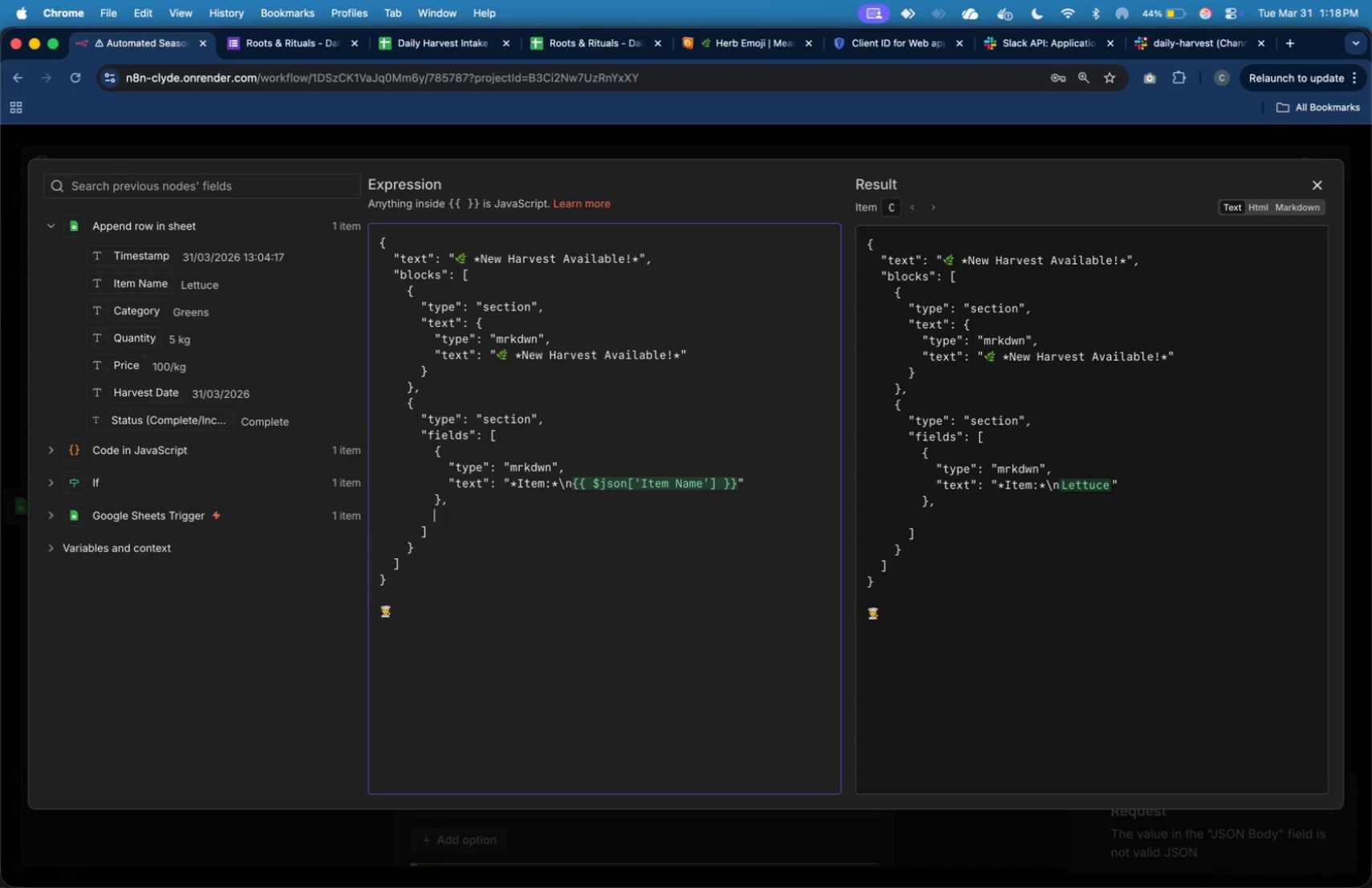 
key(Tab)
 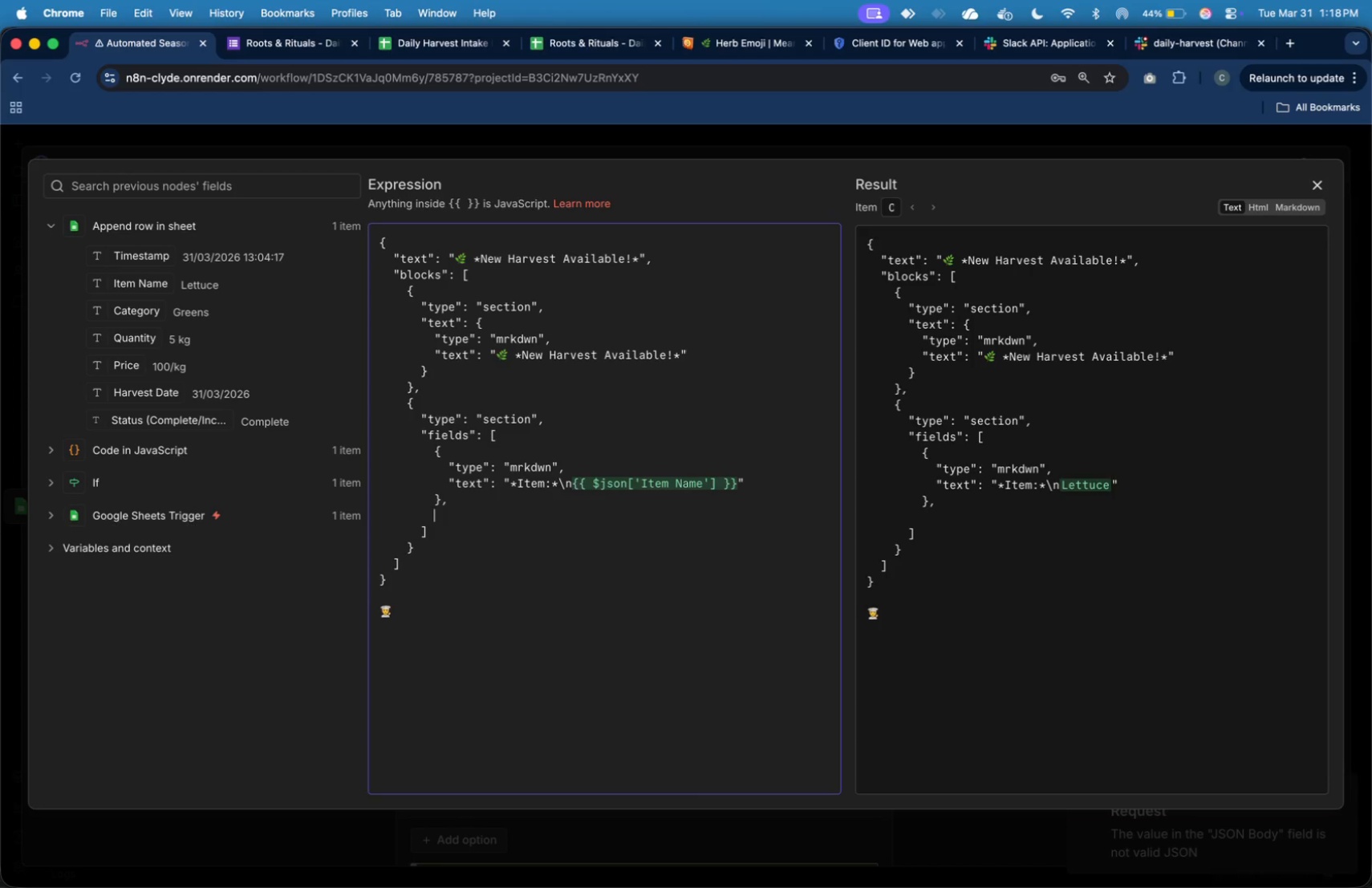 
key(Shift+BracketLeft)
 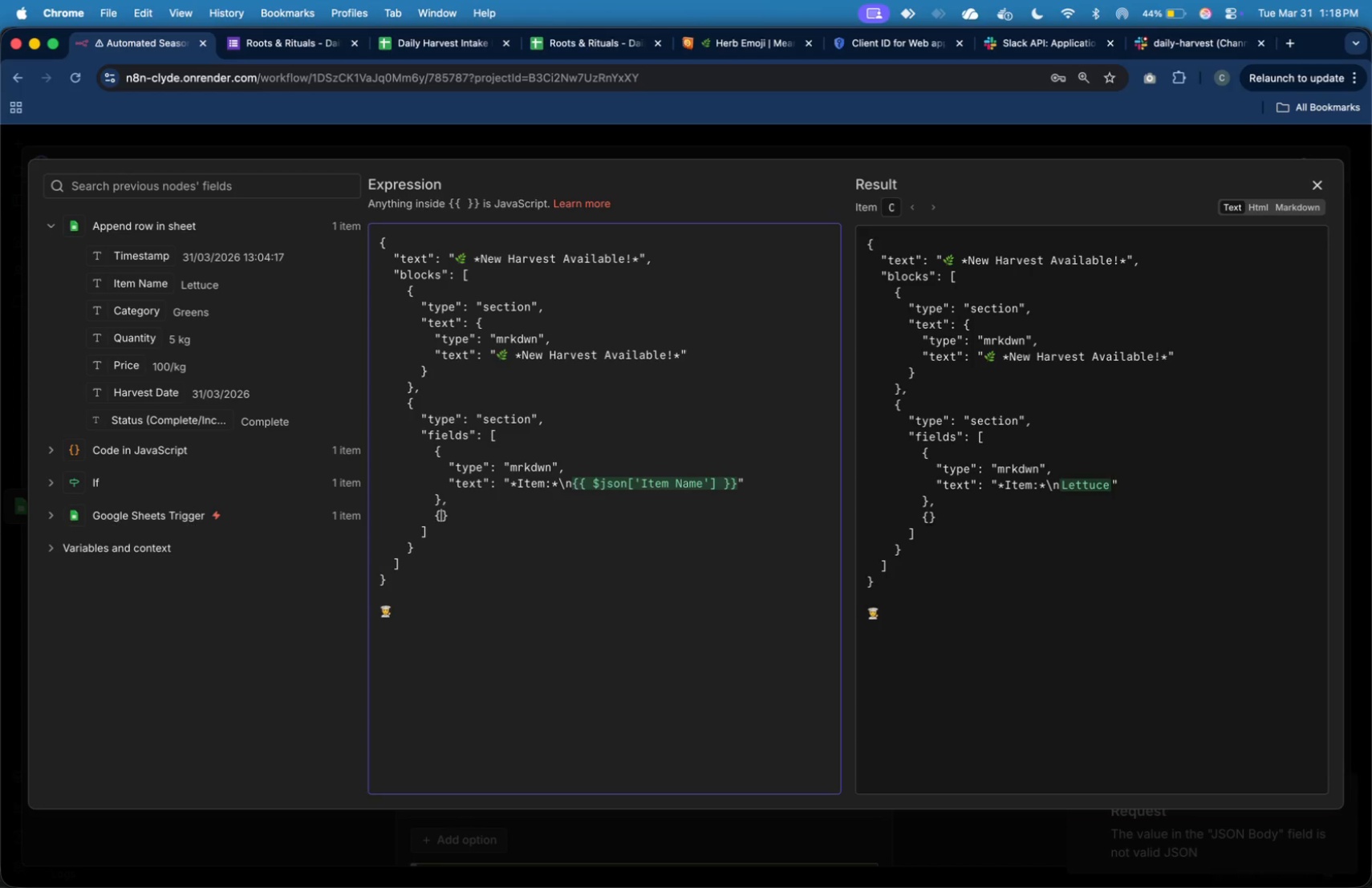 
key(Enter)
 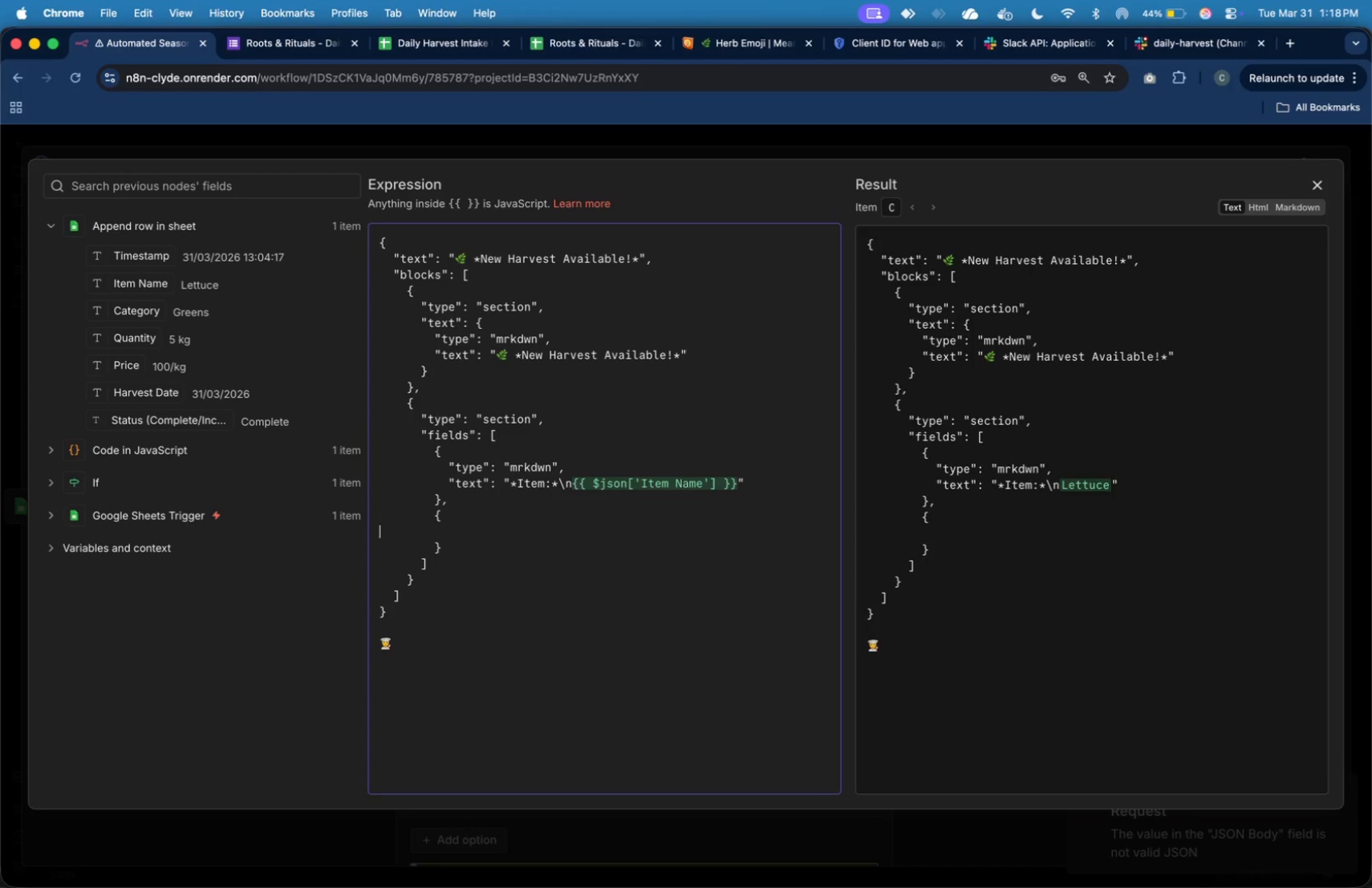 
hold_key(key=Tab, duration=0.56)
 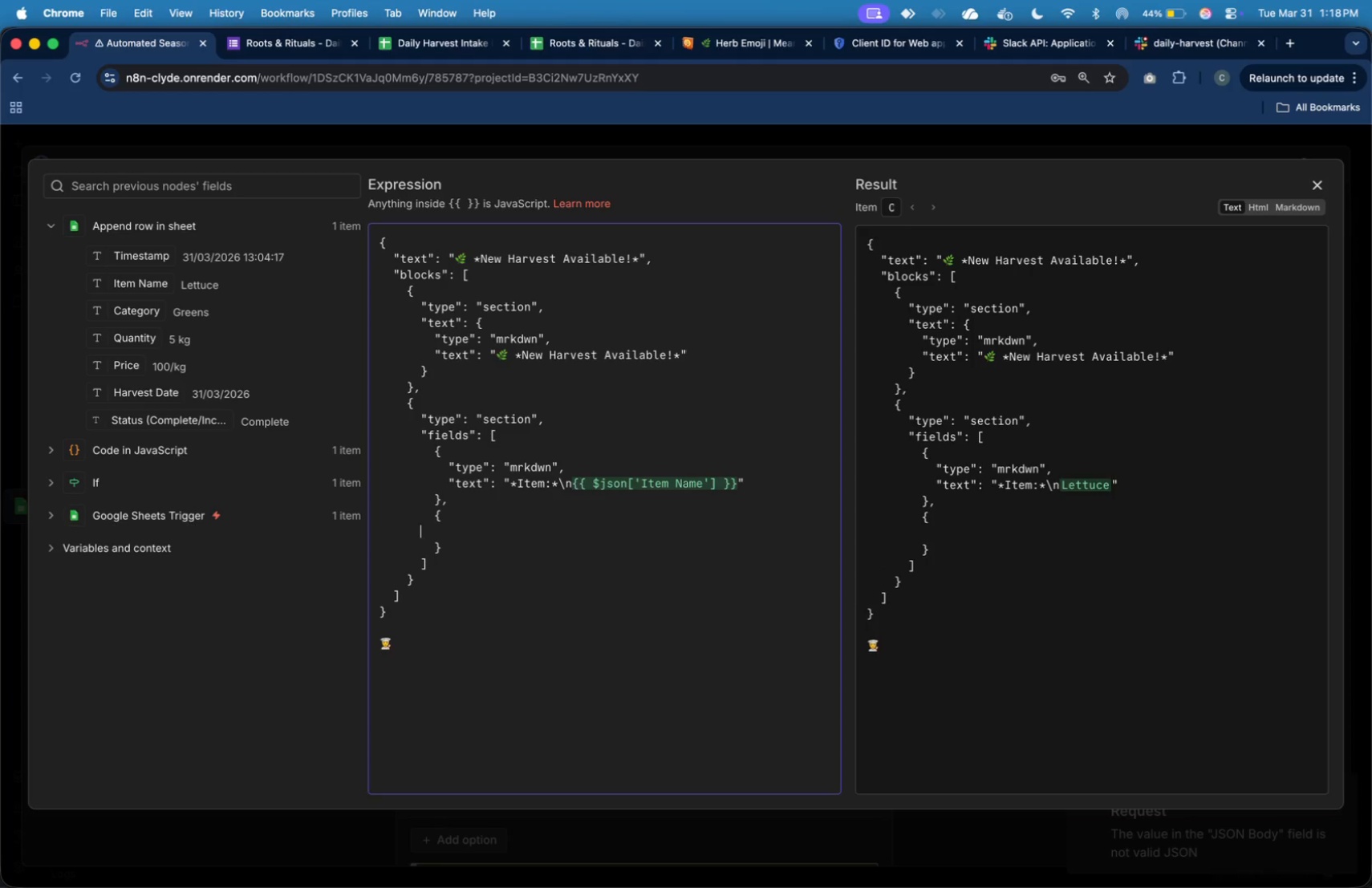 
key(Tab)
key(Tab)
key(Tab)
type("type")
 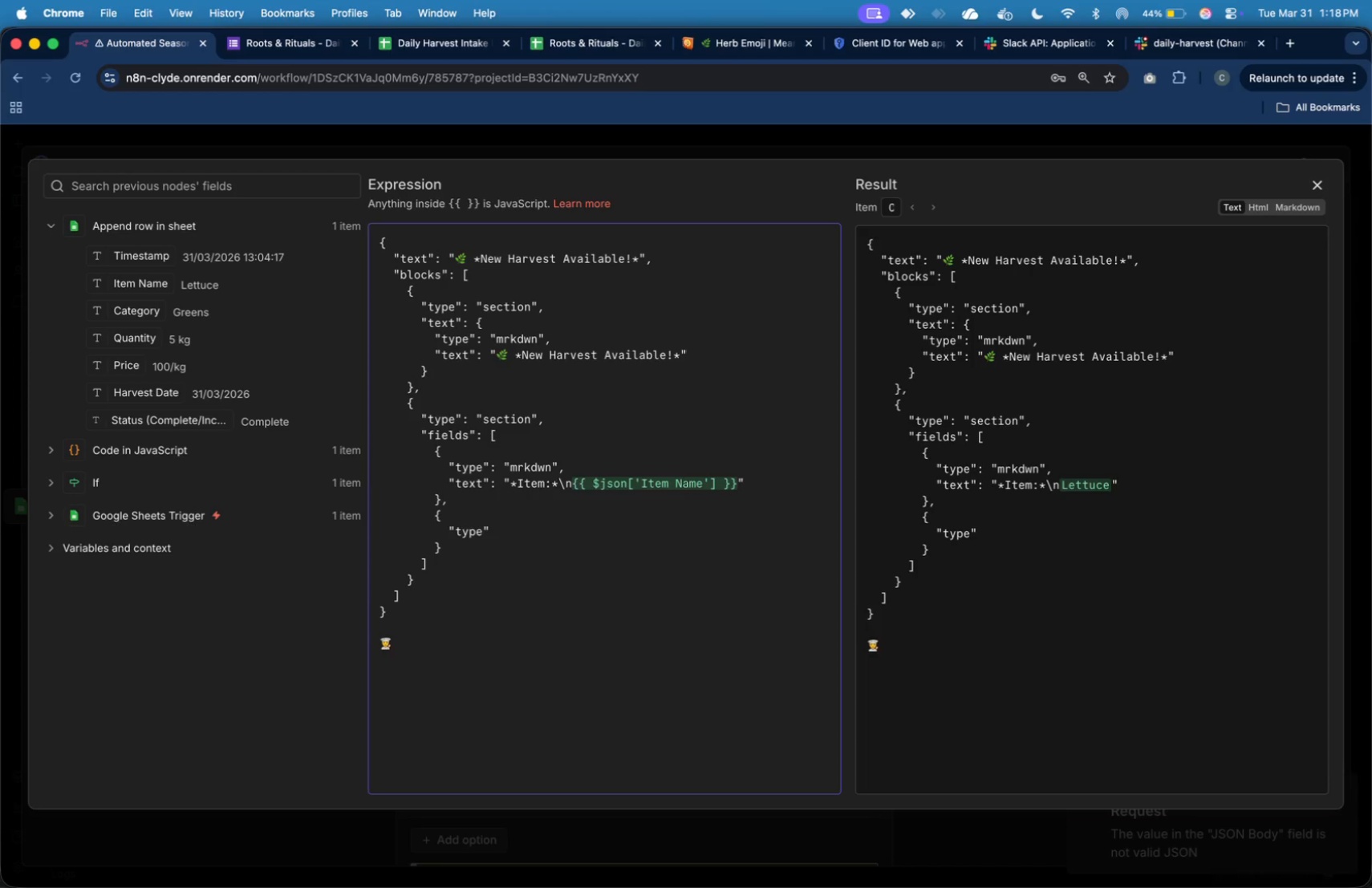 
key(Shift+Semicolon)
 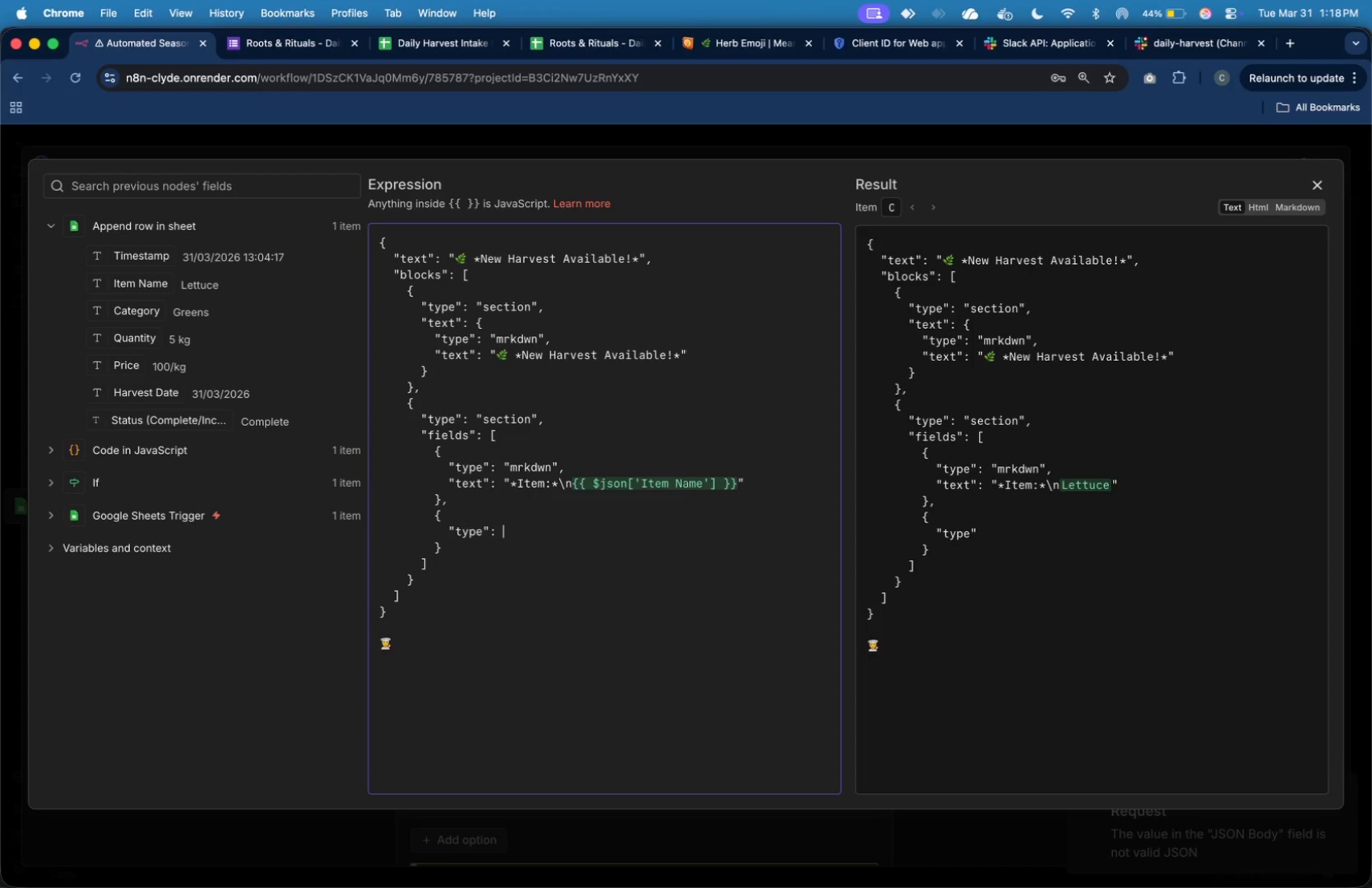 
key(Shift+Space)
 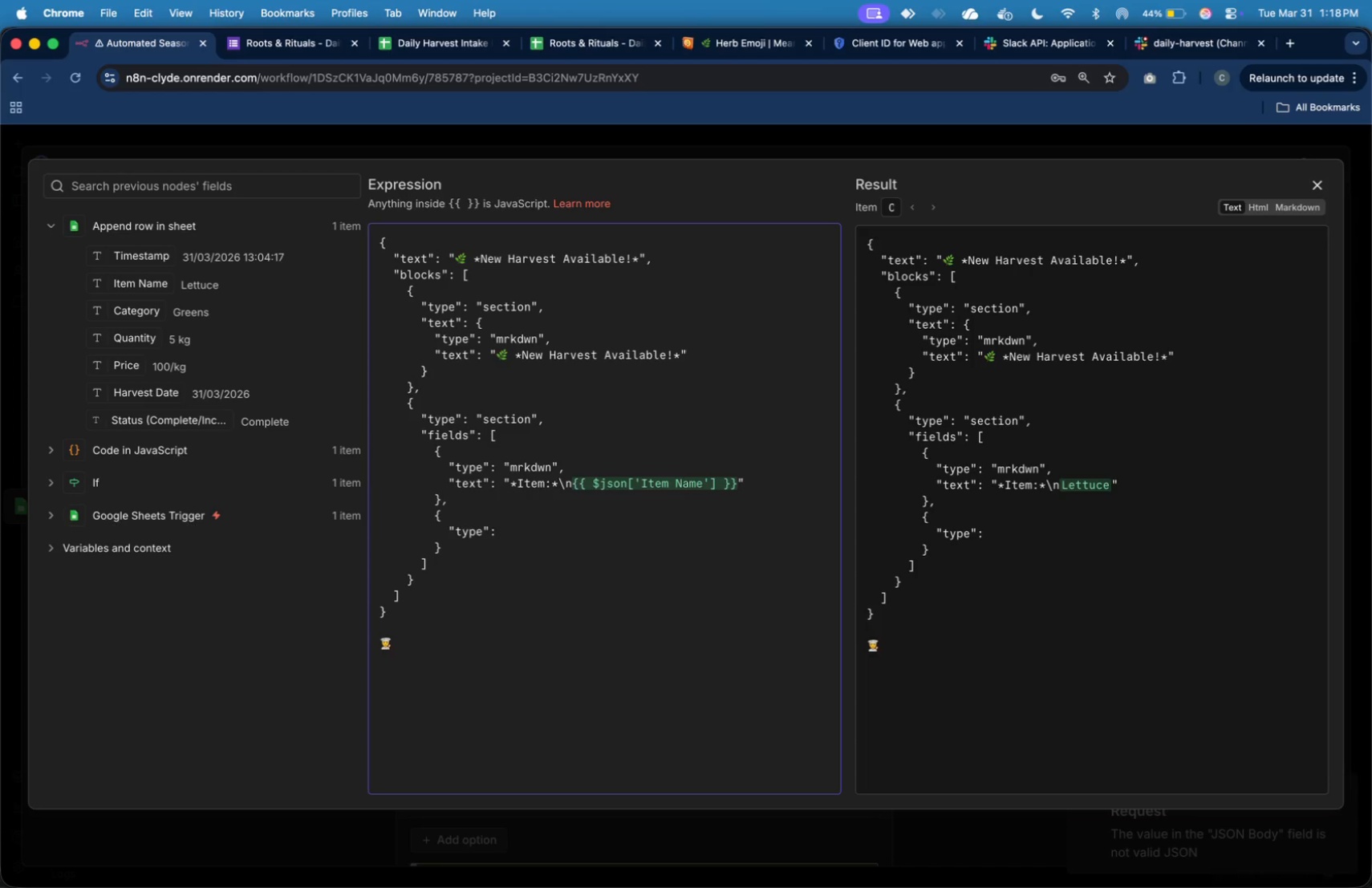 
key(Shift+Quote)
 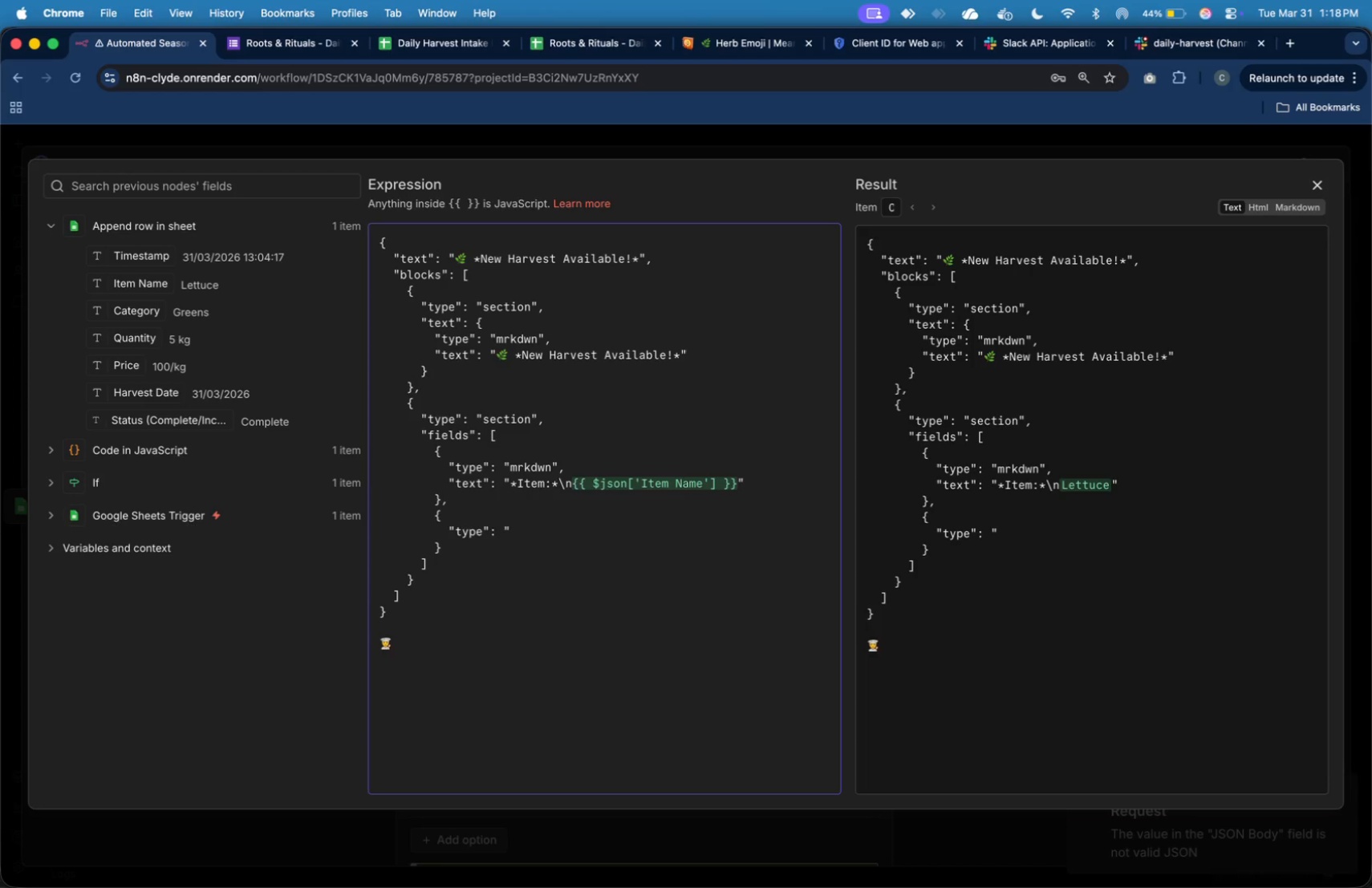 
key(Shift+Semicolon)
 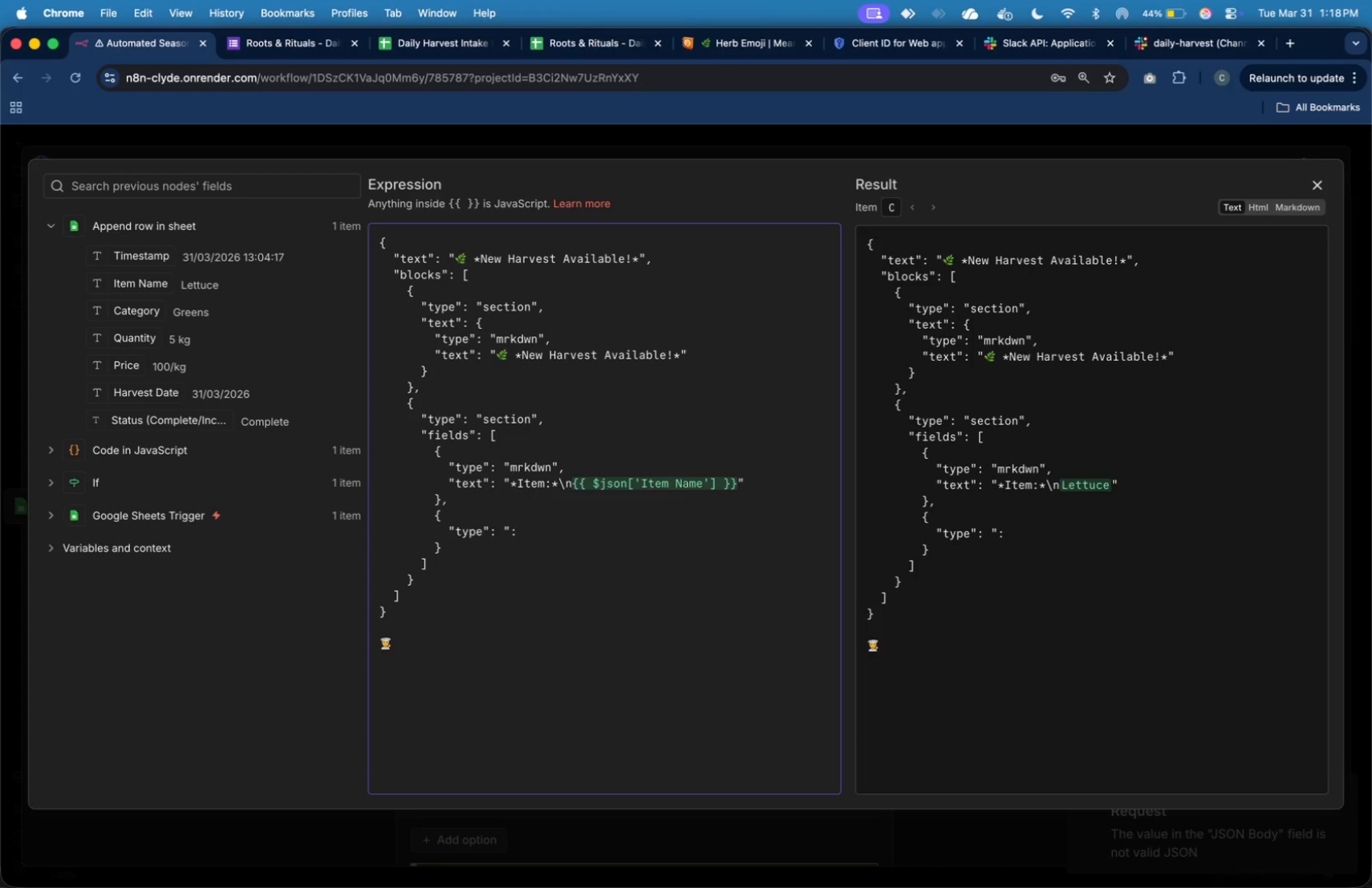 
key(Backspace)
 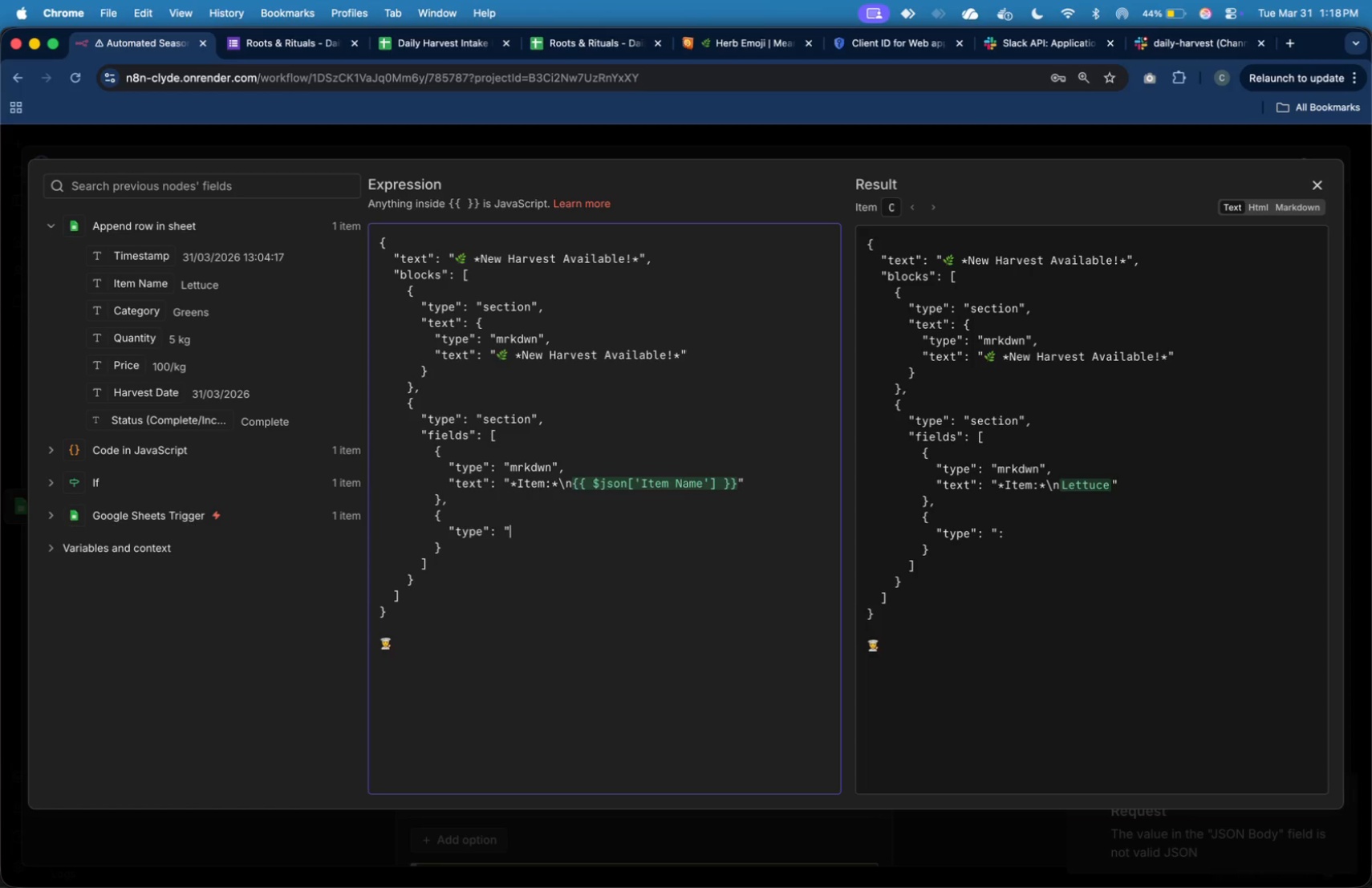 
key(Shift+Semicolon)
 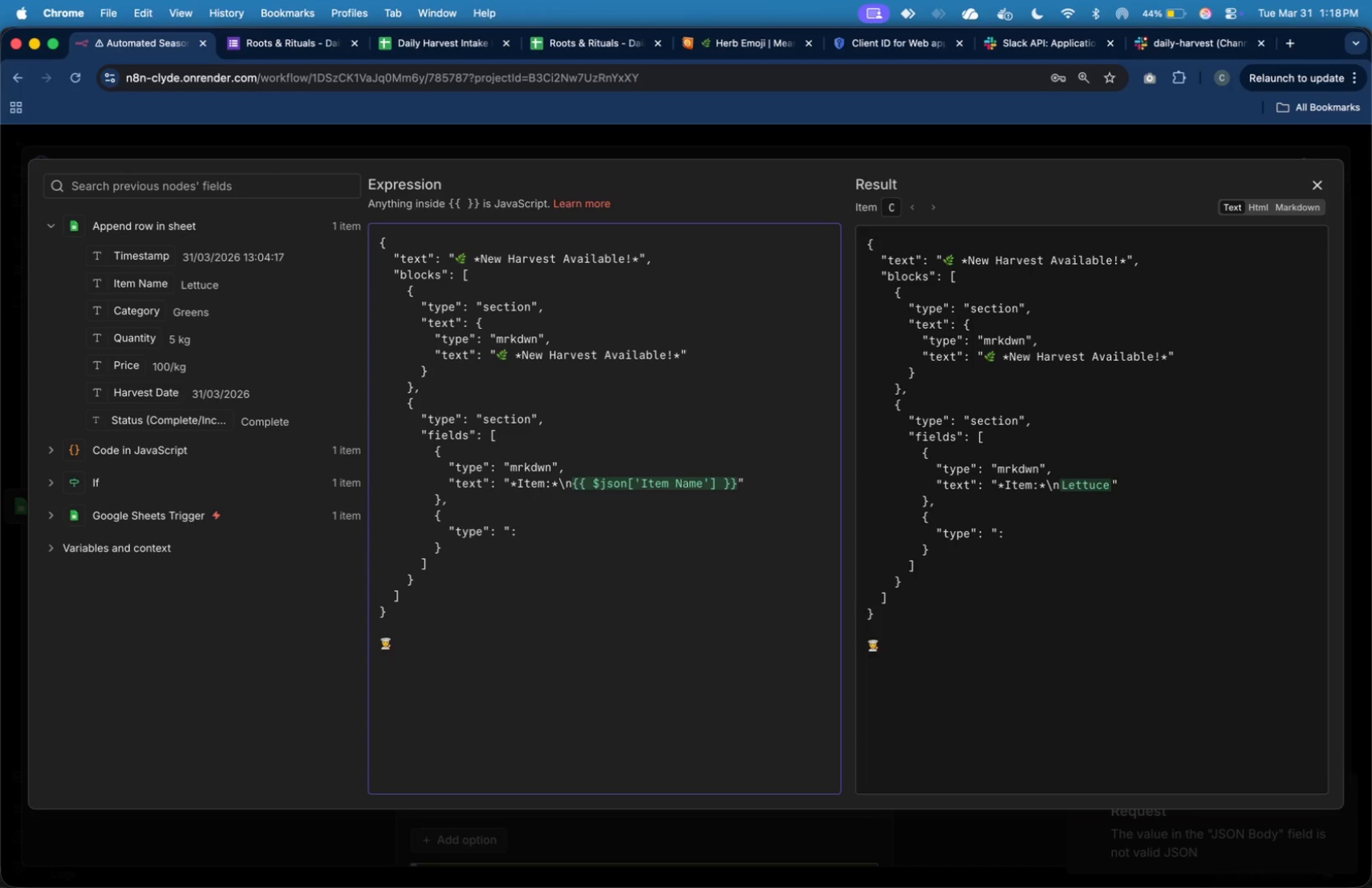 
key(Backspace)
 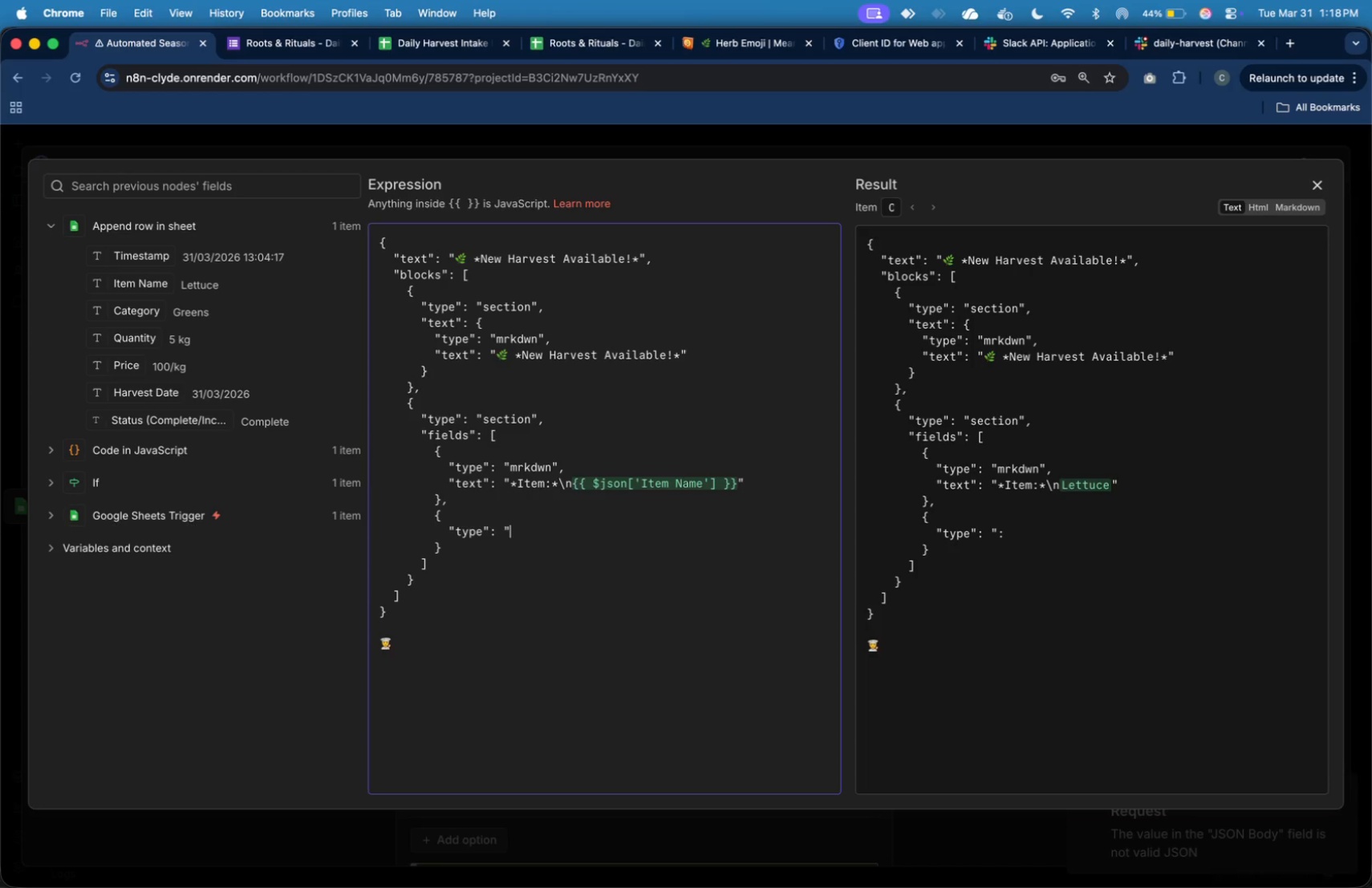 
key(Shift+Quote)
 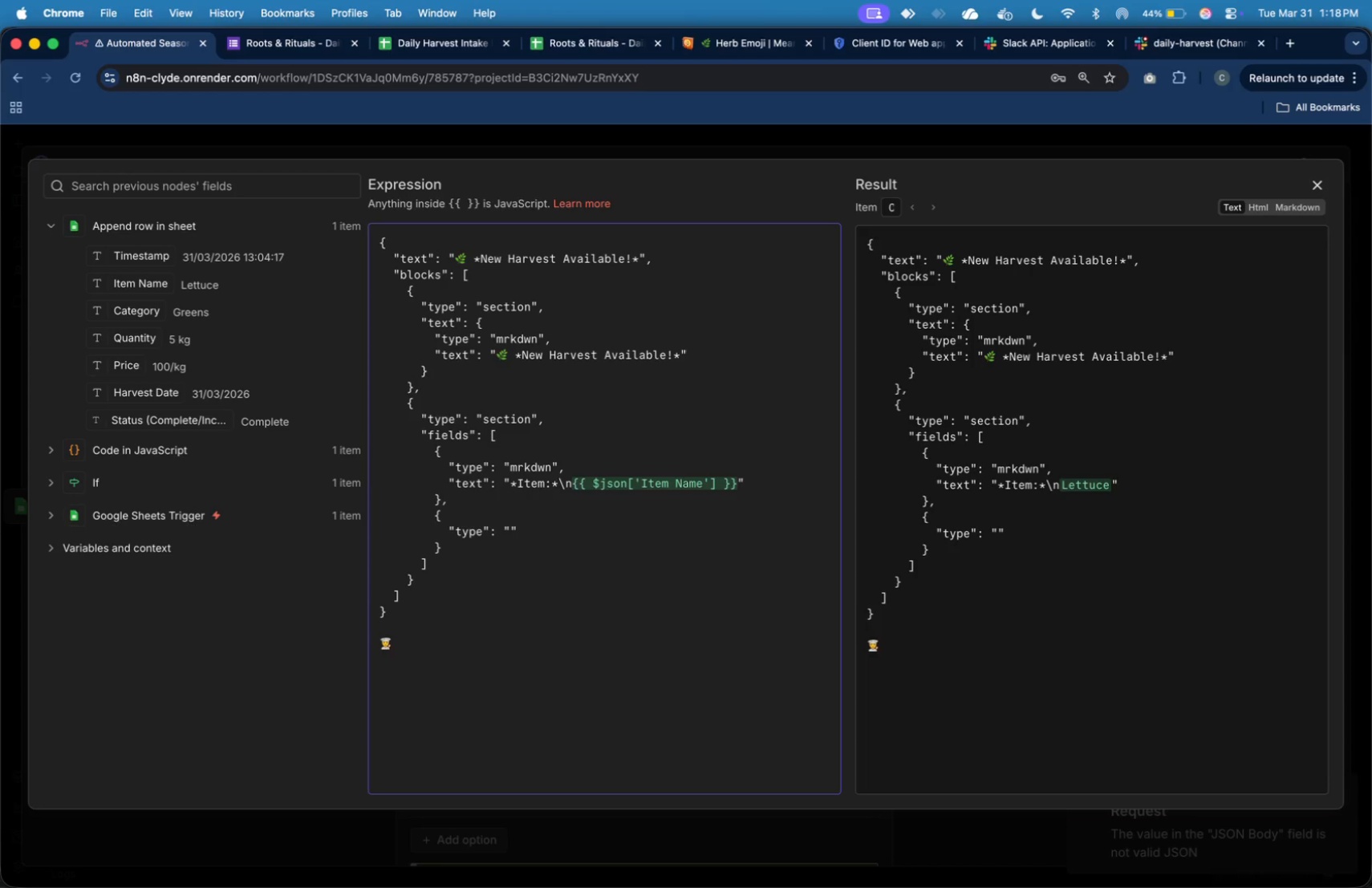 
key(ArrowLeft)
 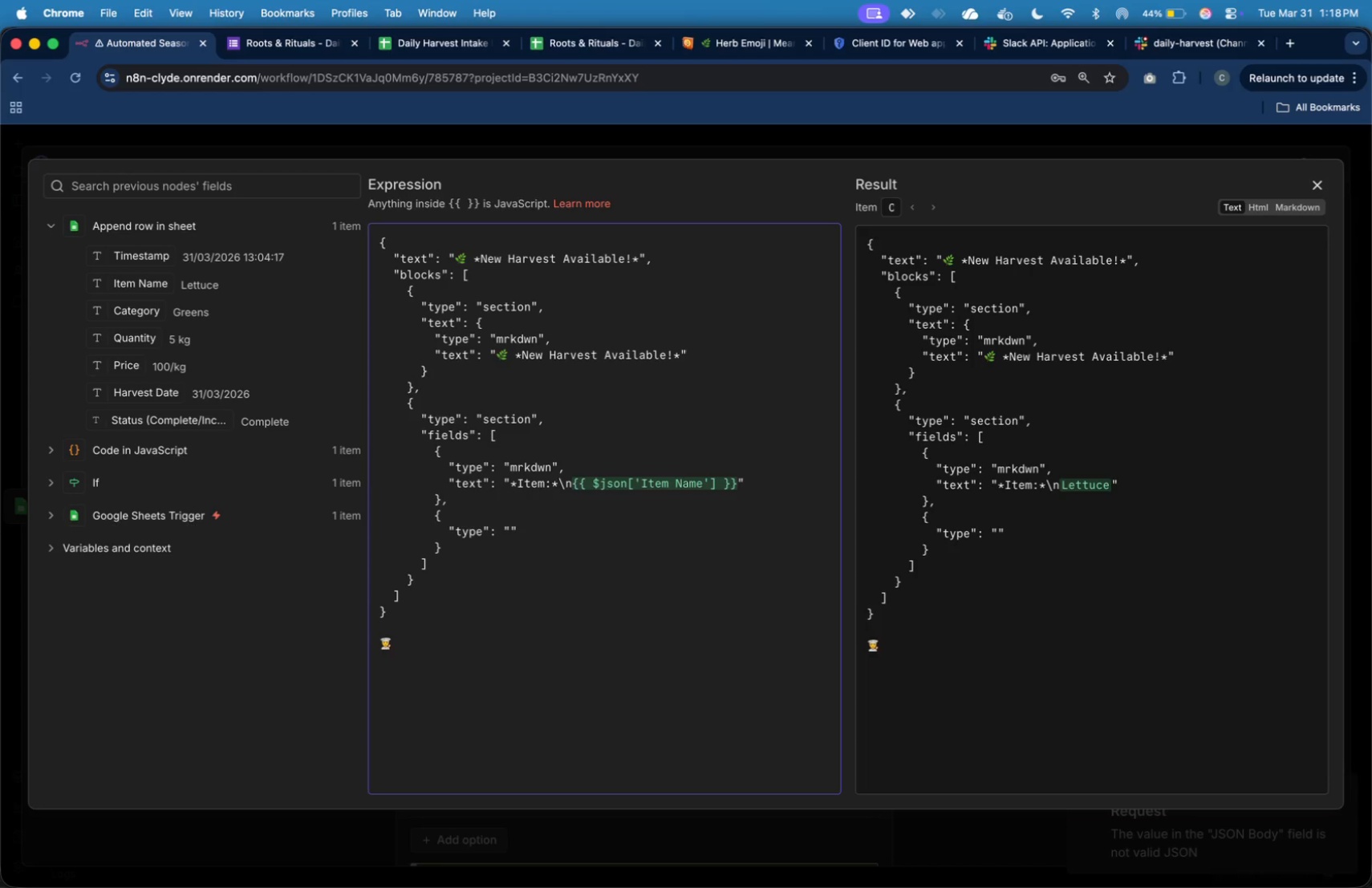 
type(mrkdwn)
 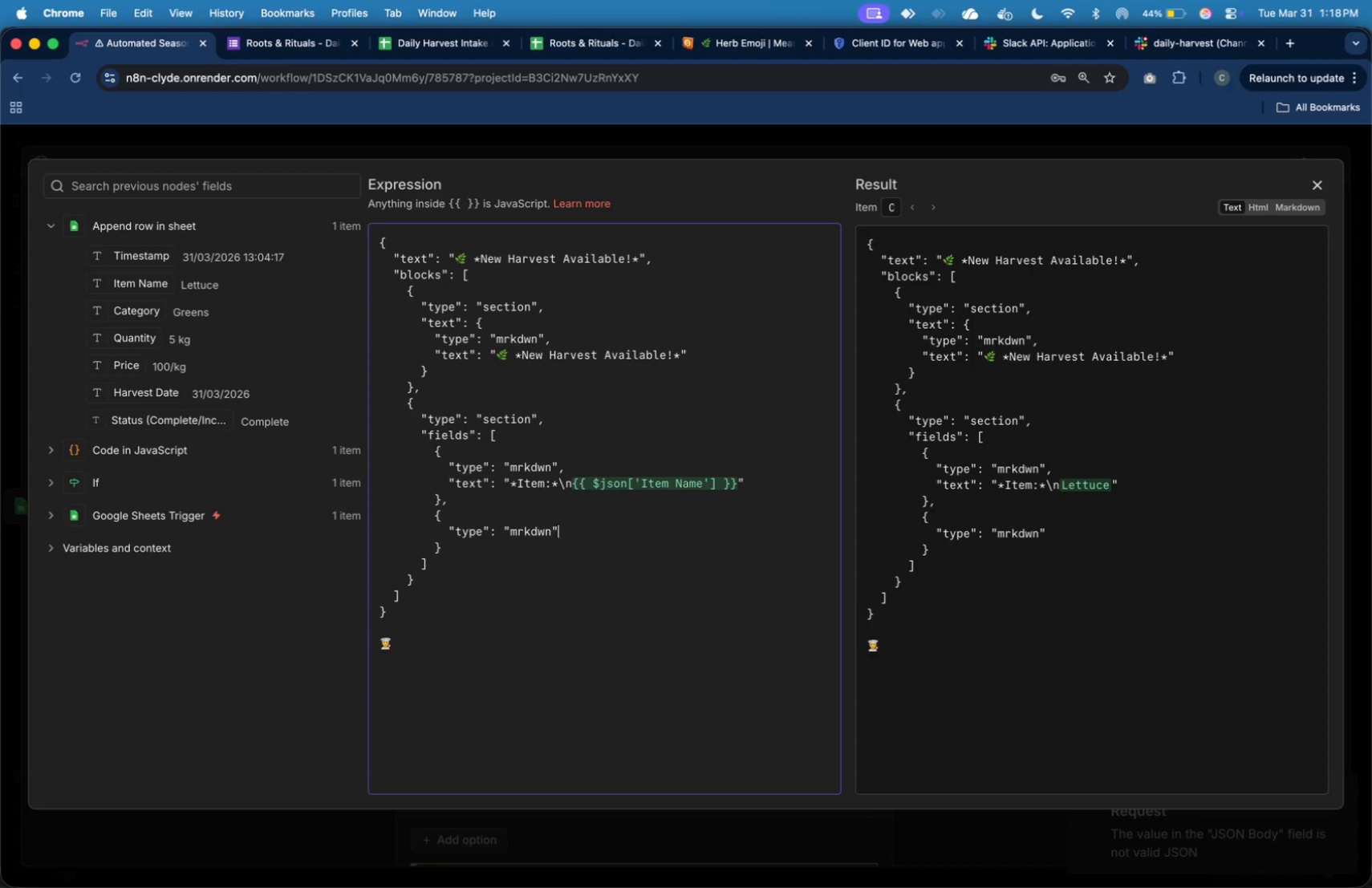 
key(ArrowRight)
 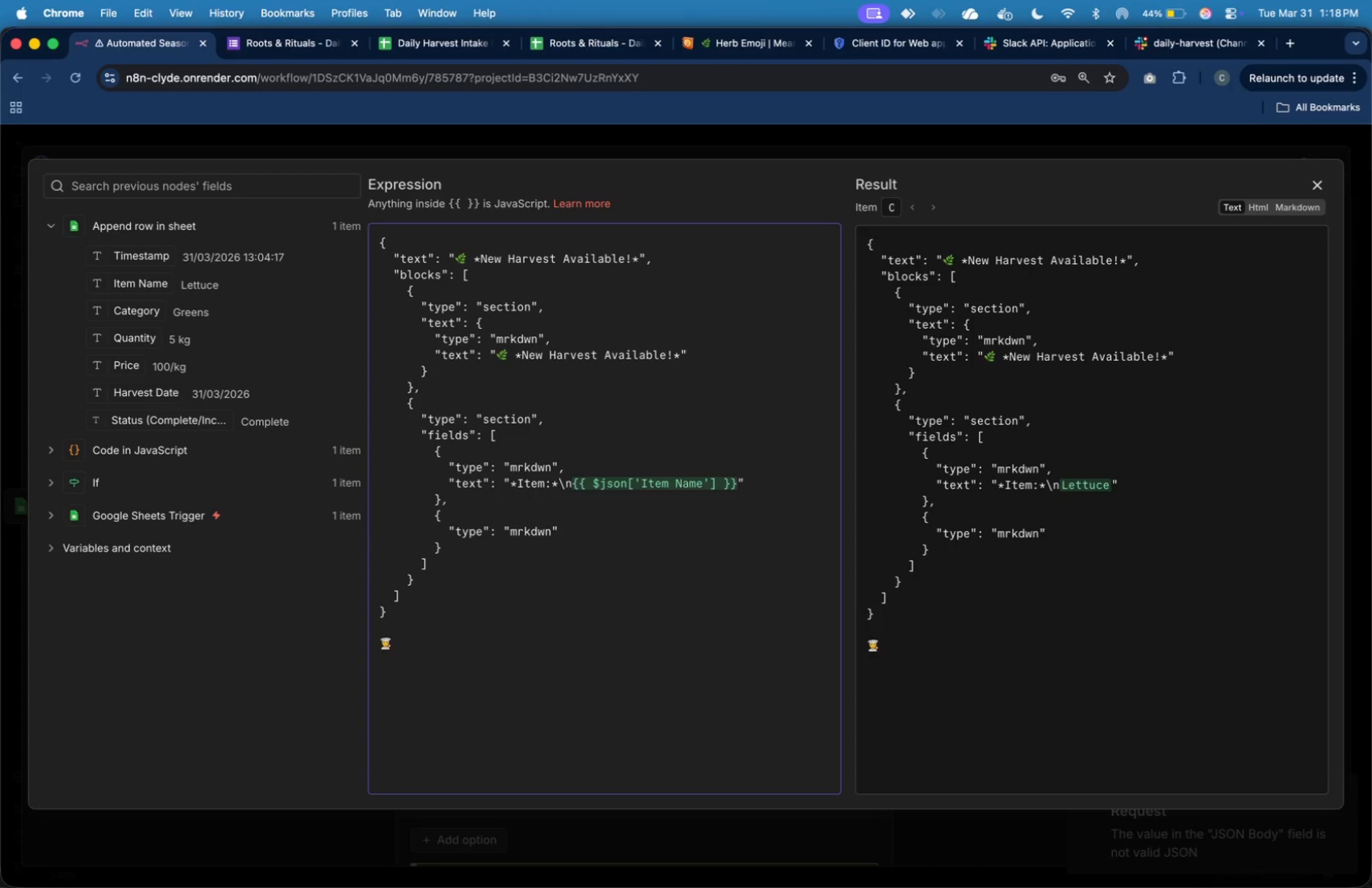 
key(Comma)
 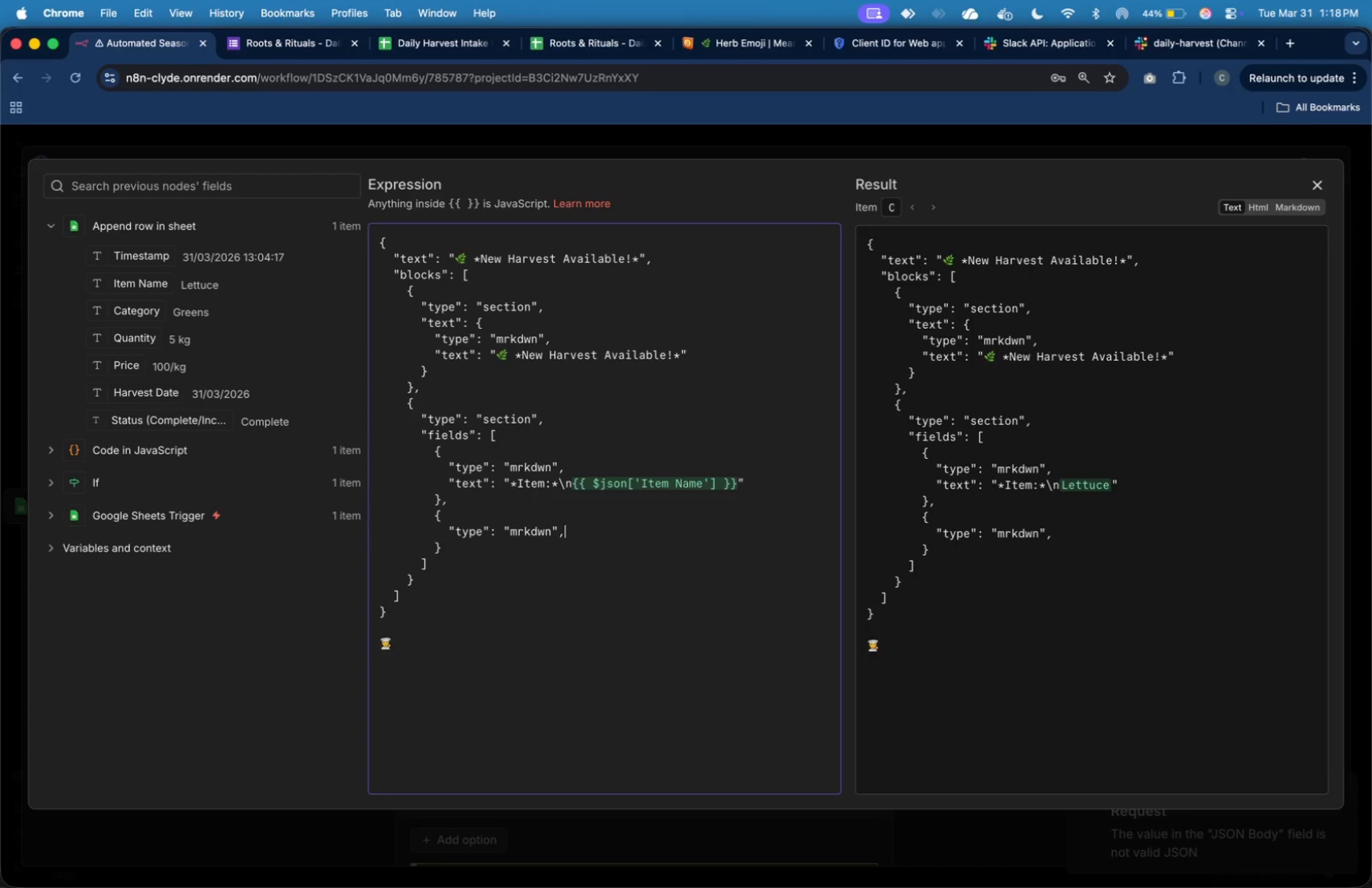 
key(Enter)
 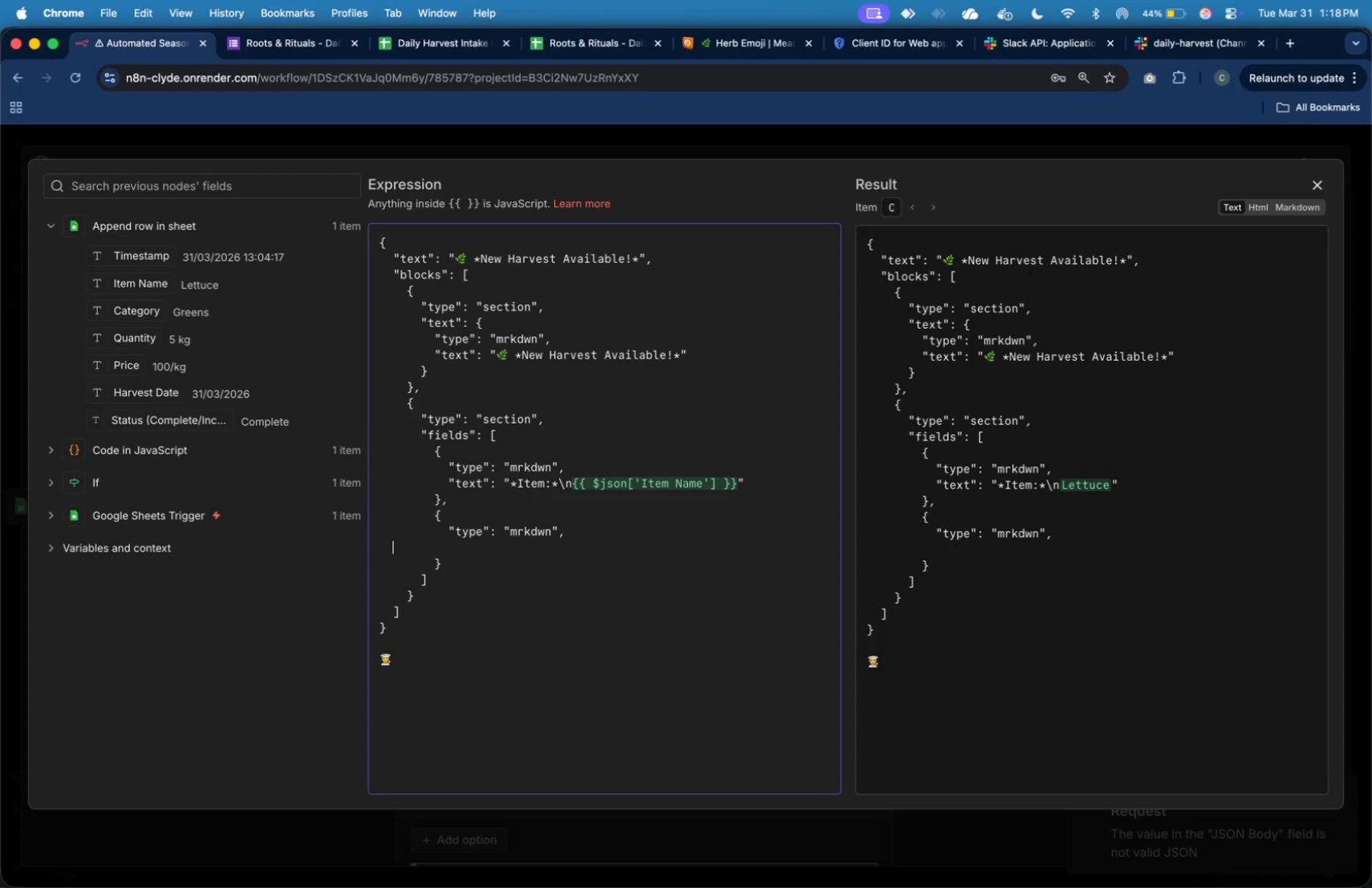 
hold_key(key=Tab, duration=0.67)
 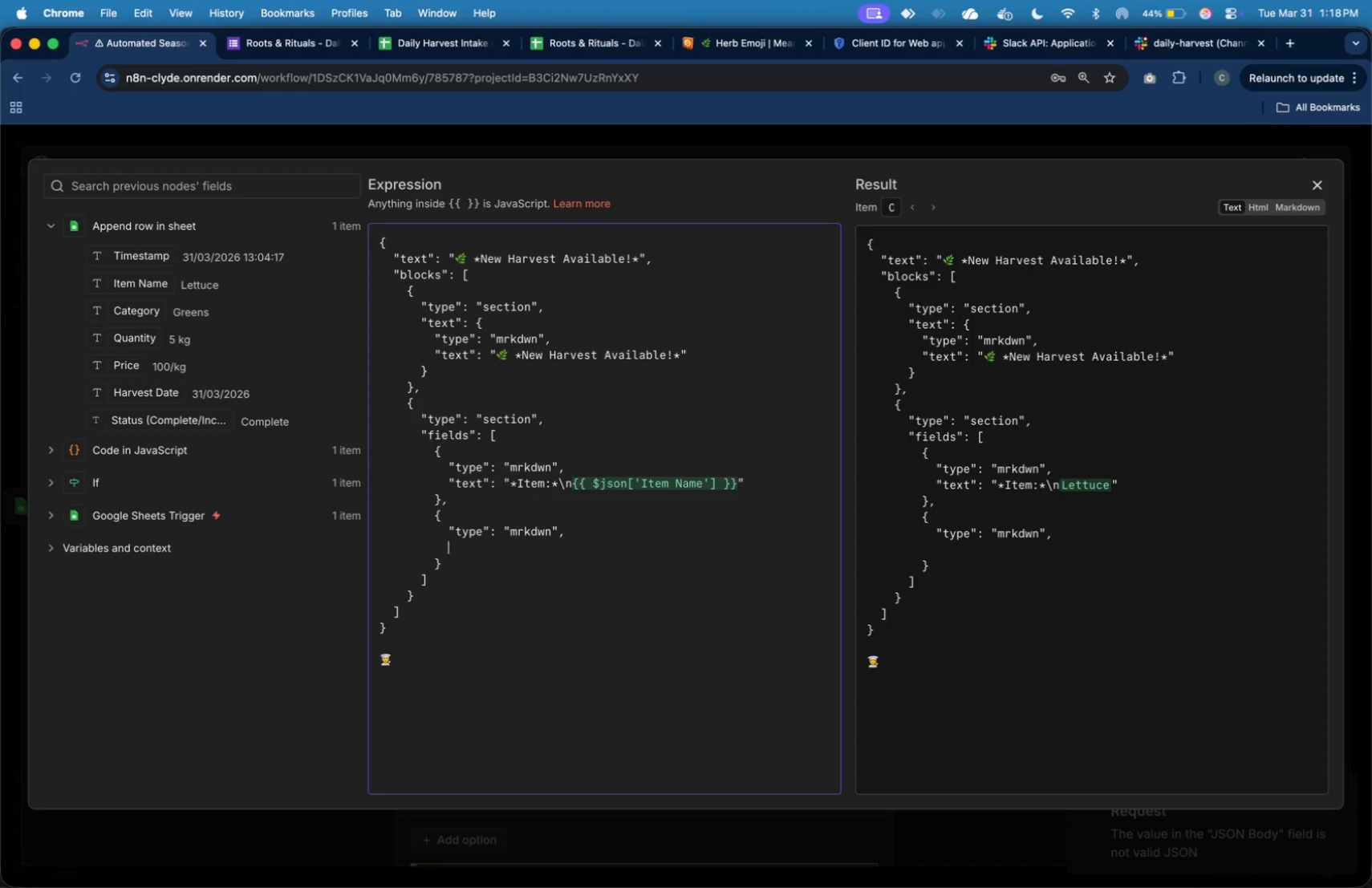 
key(Tab)
 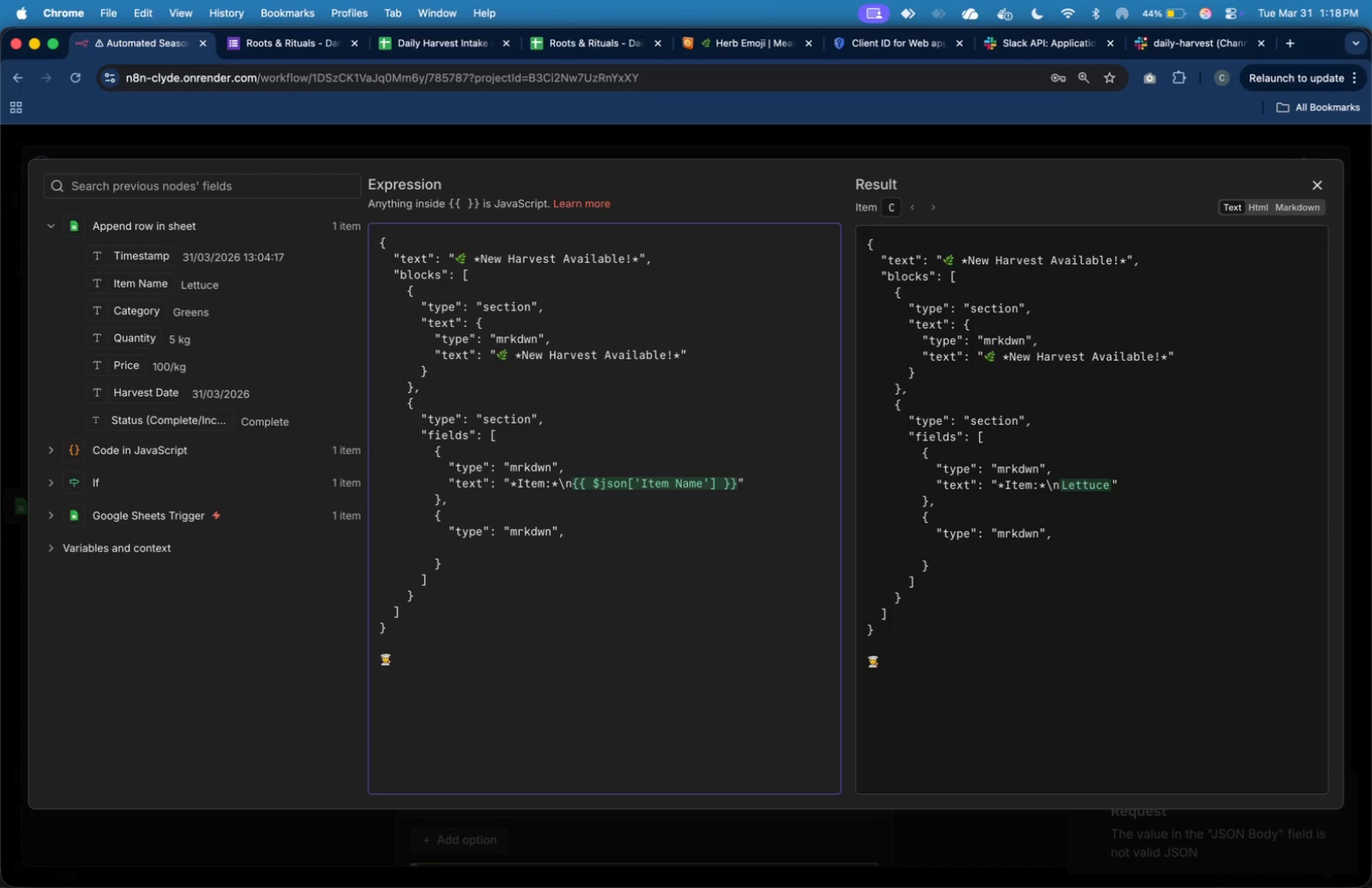 
key(Shift+Quote)
 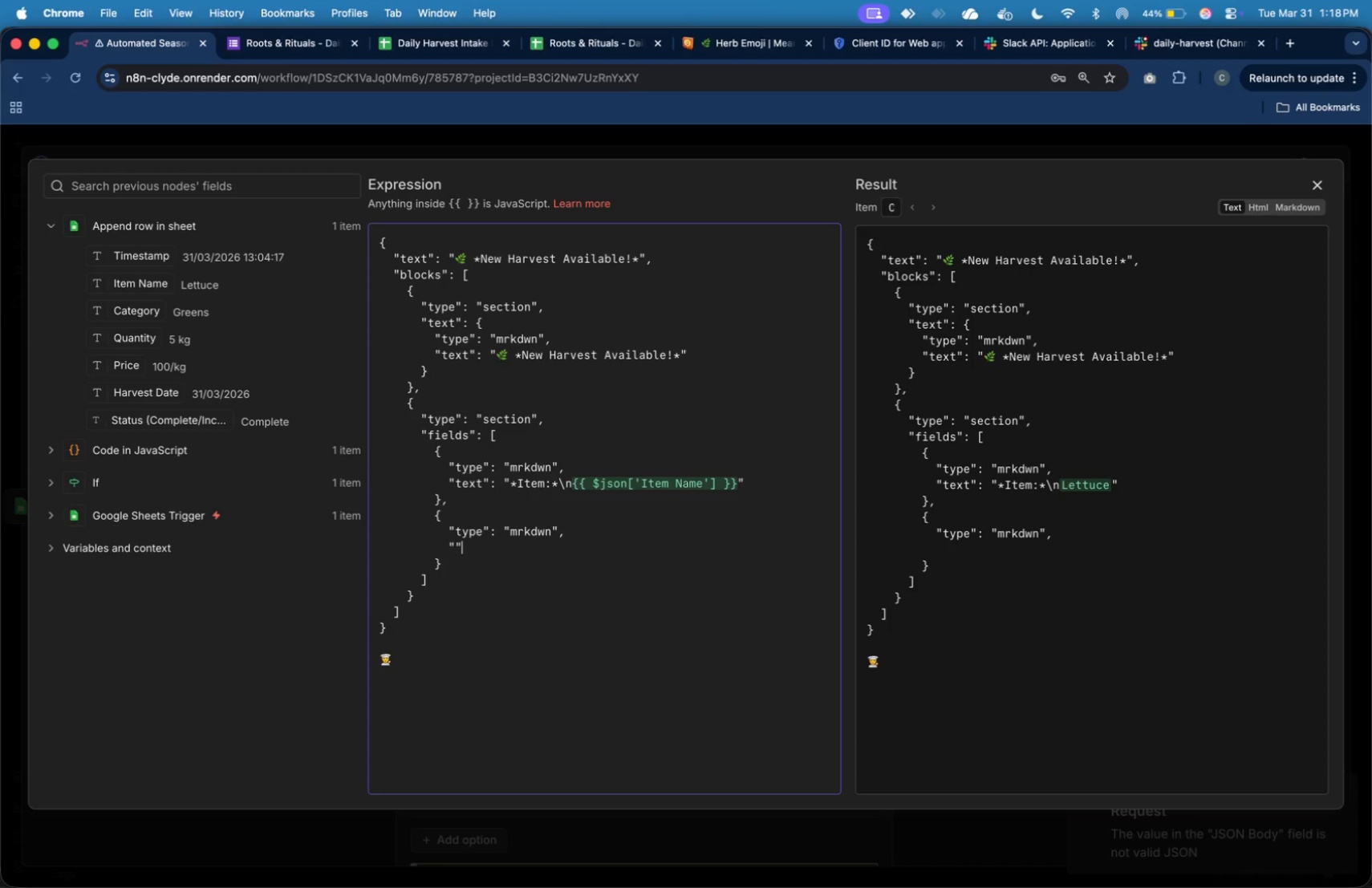 
key(Shift+Quote)
 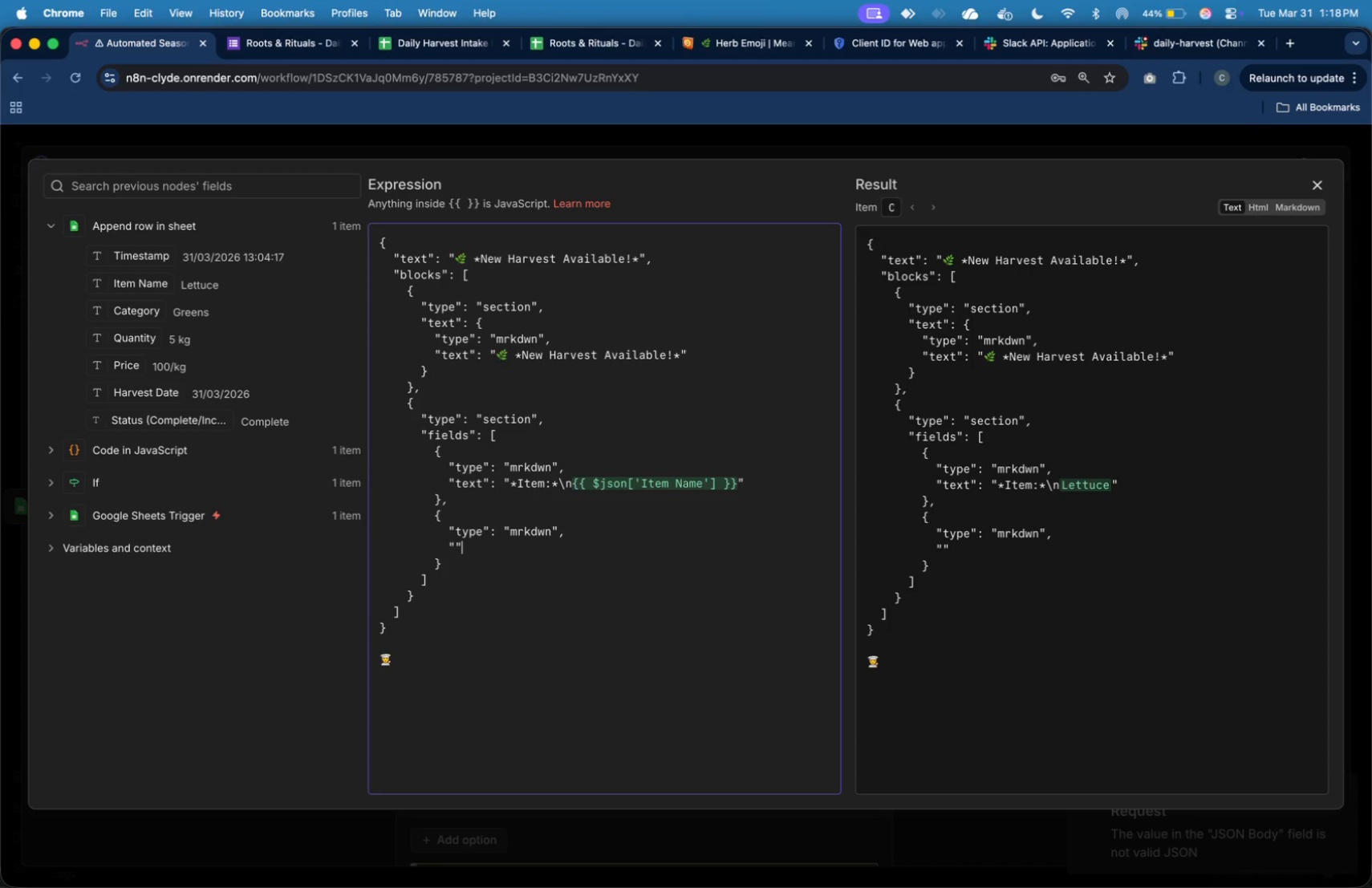 
key(ArrowLeft)
 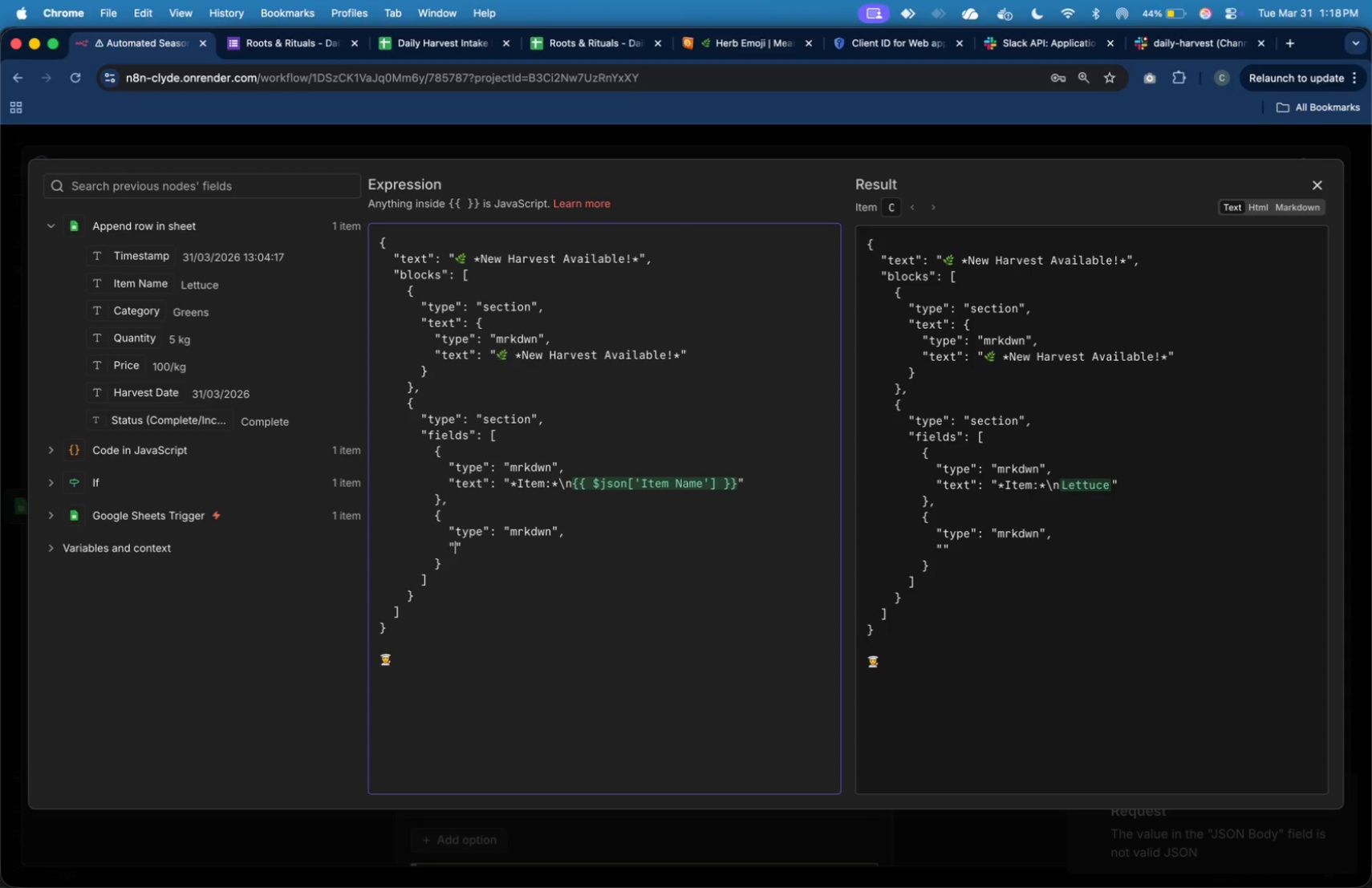 
type(text)
 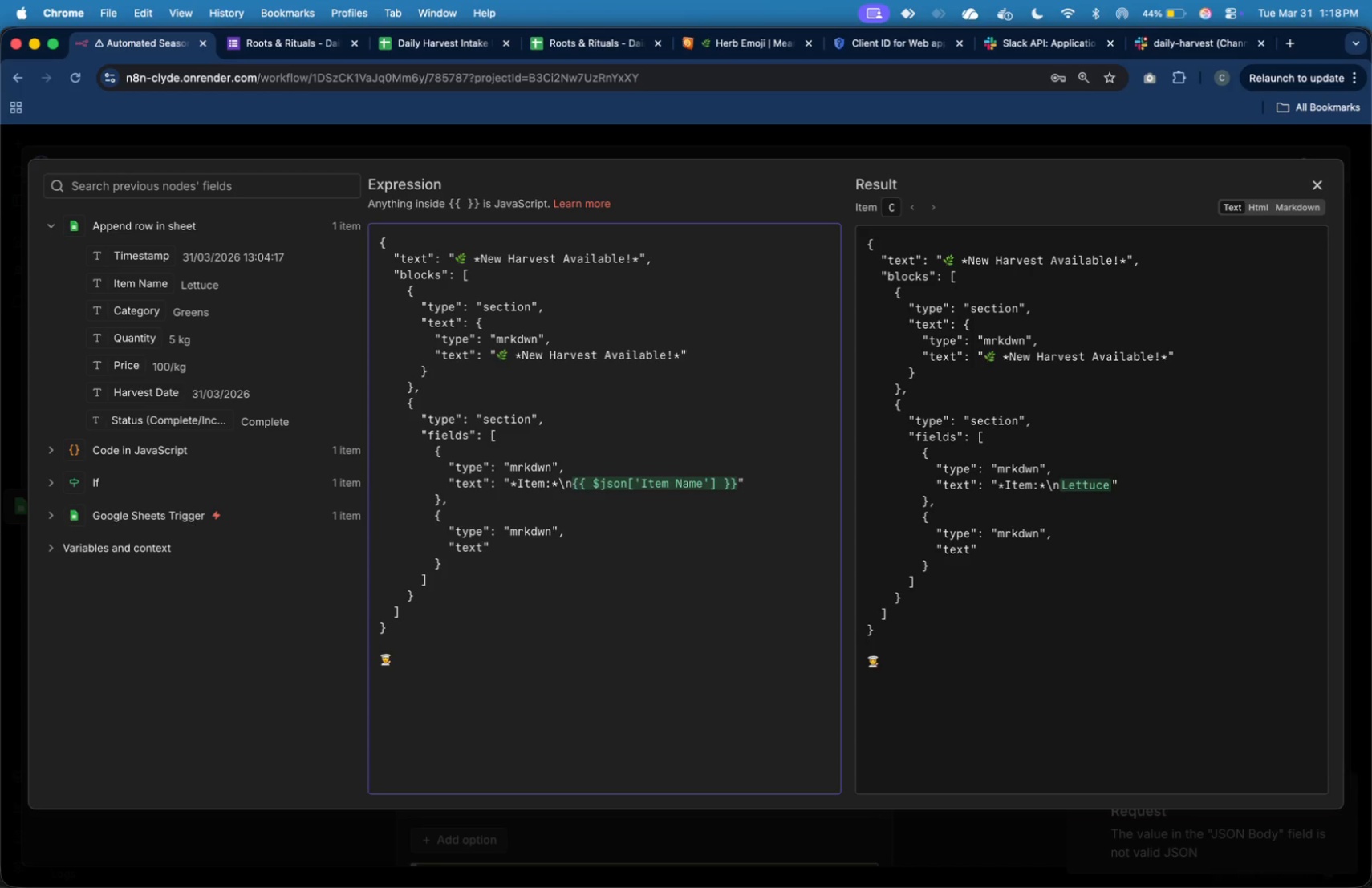 
key(ArrowRight)
 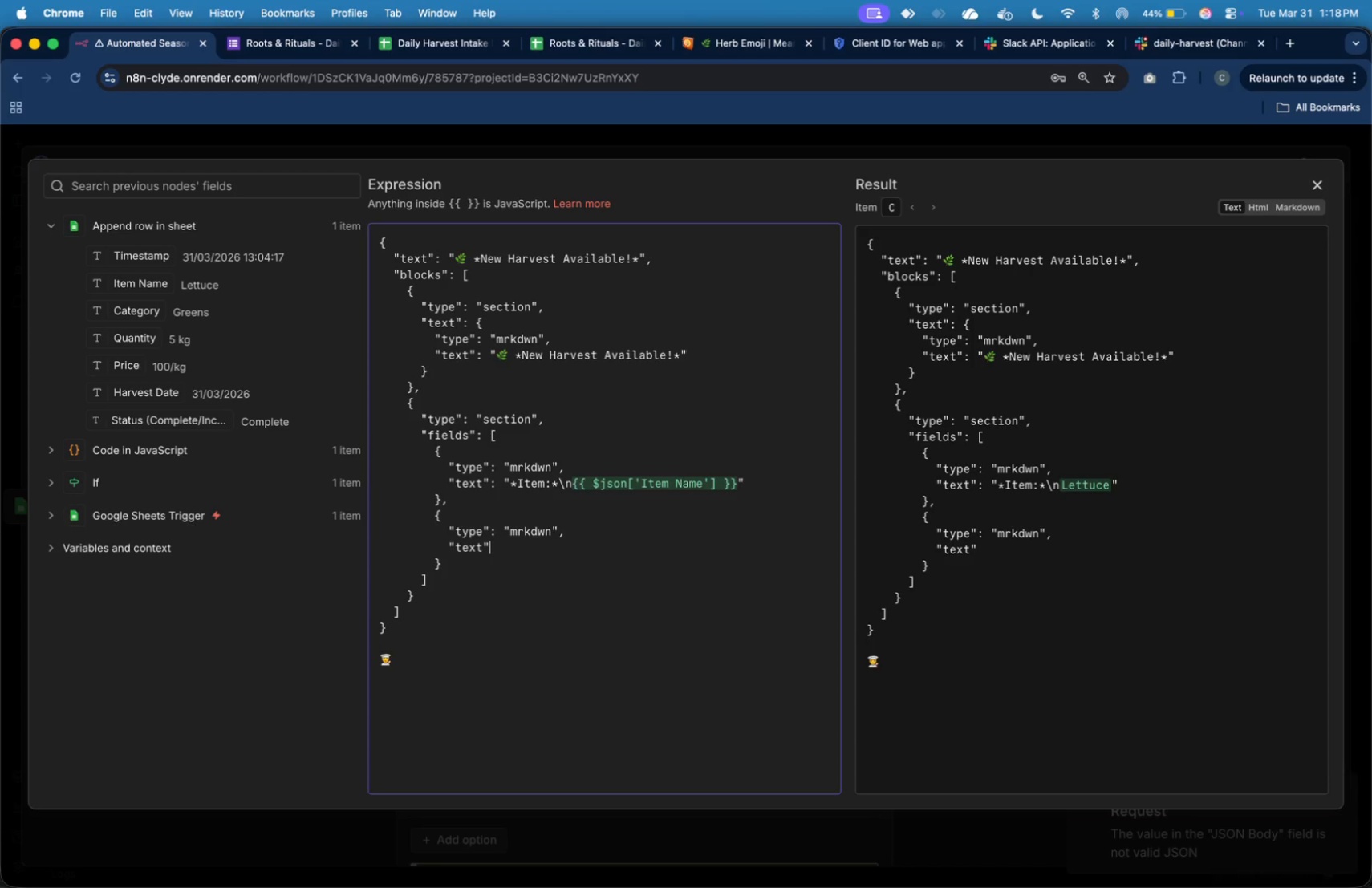 
key(Shift+Semicolon)
 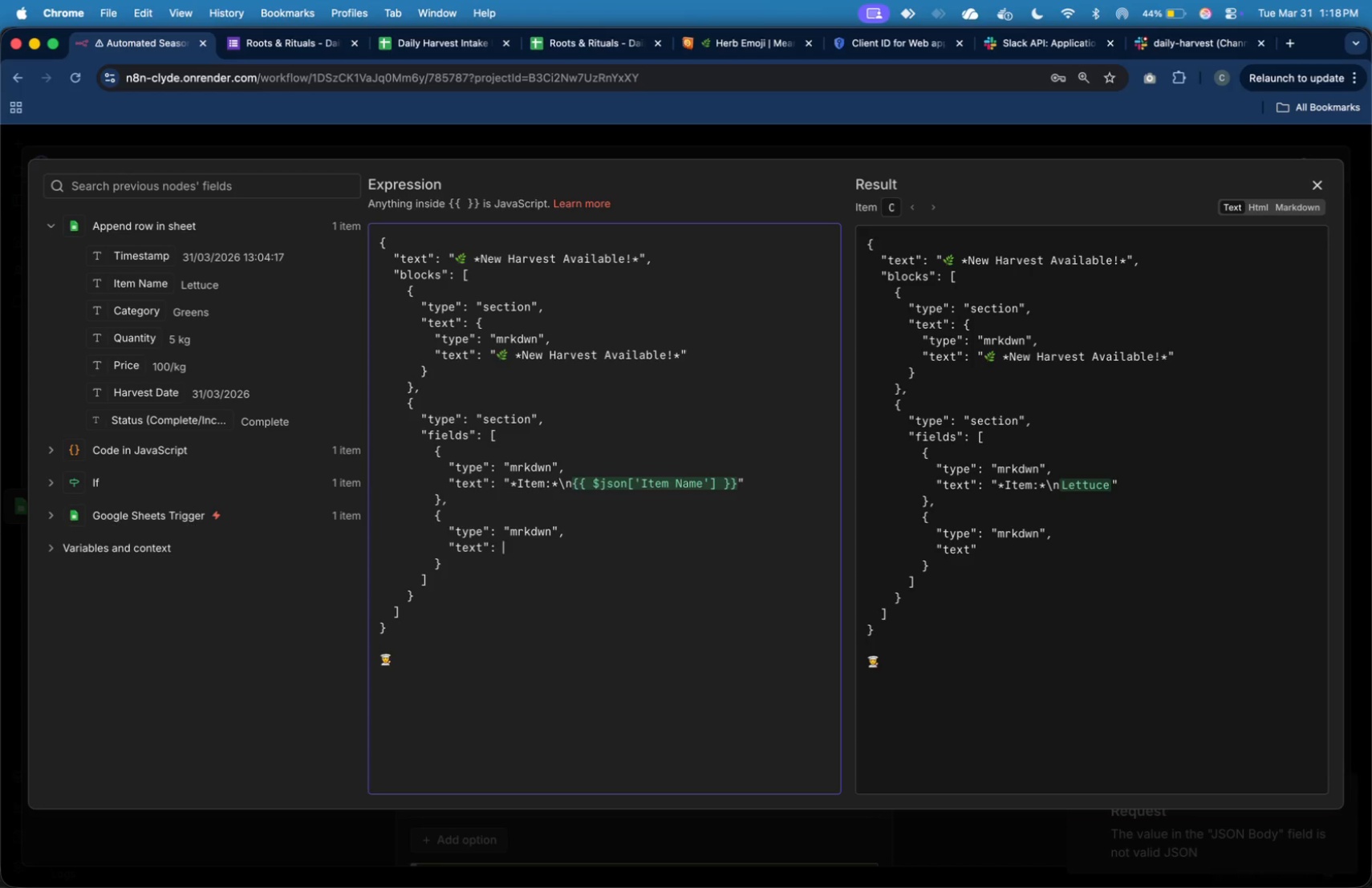 
key(Shift+Space)
 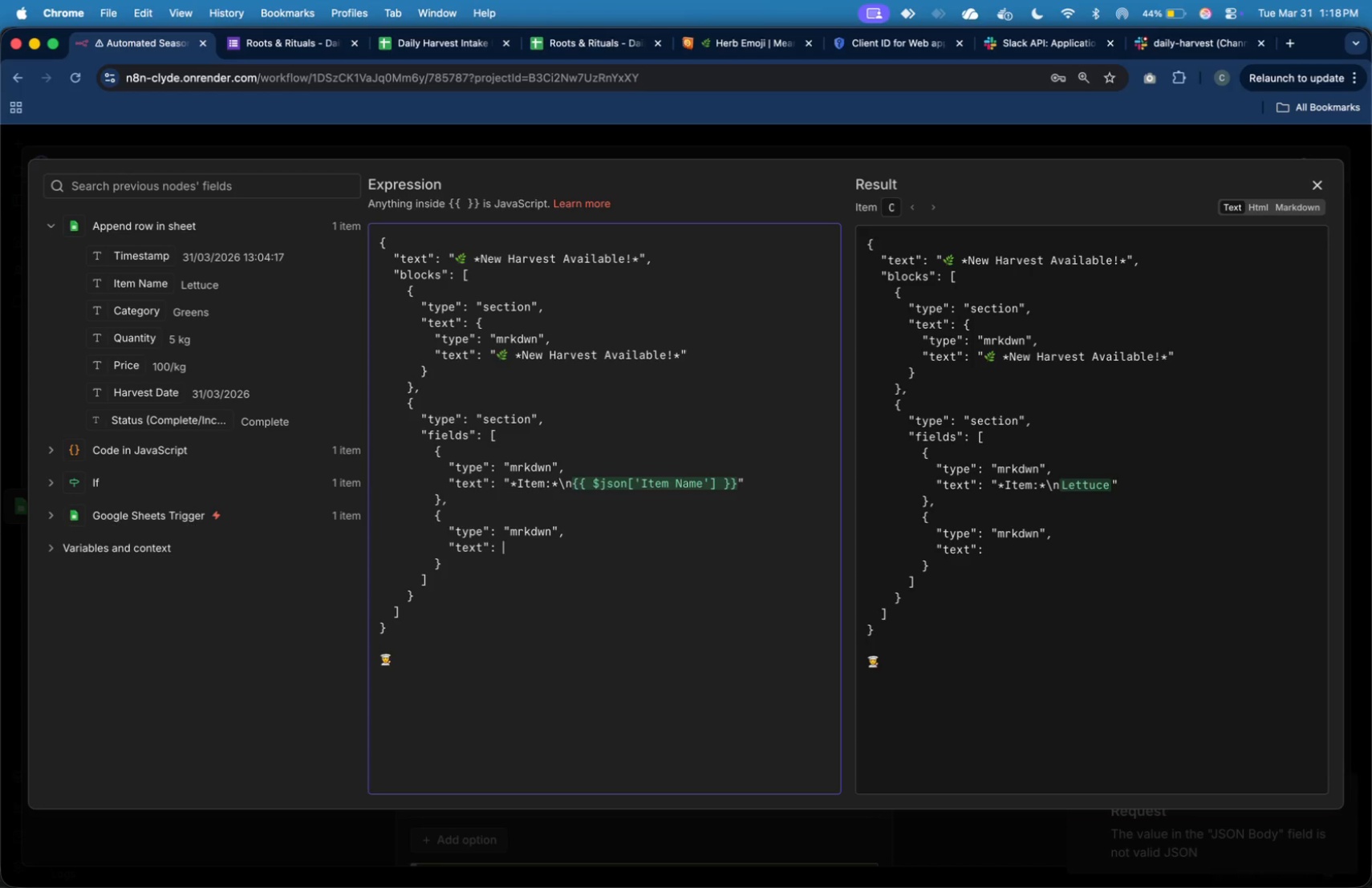 
key(Shift+Quote)
 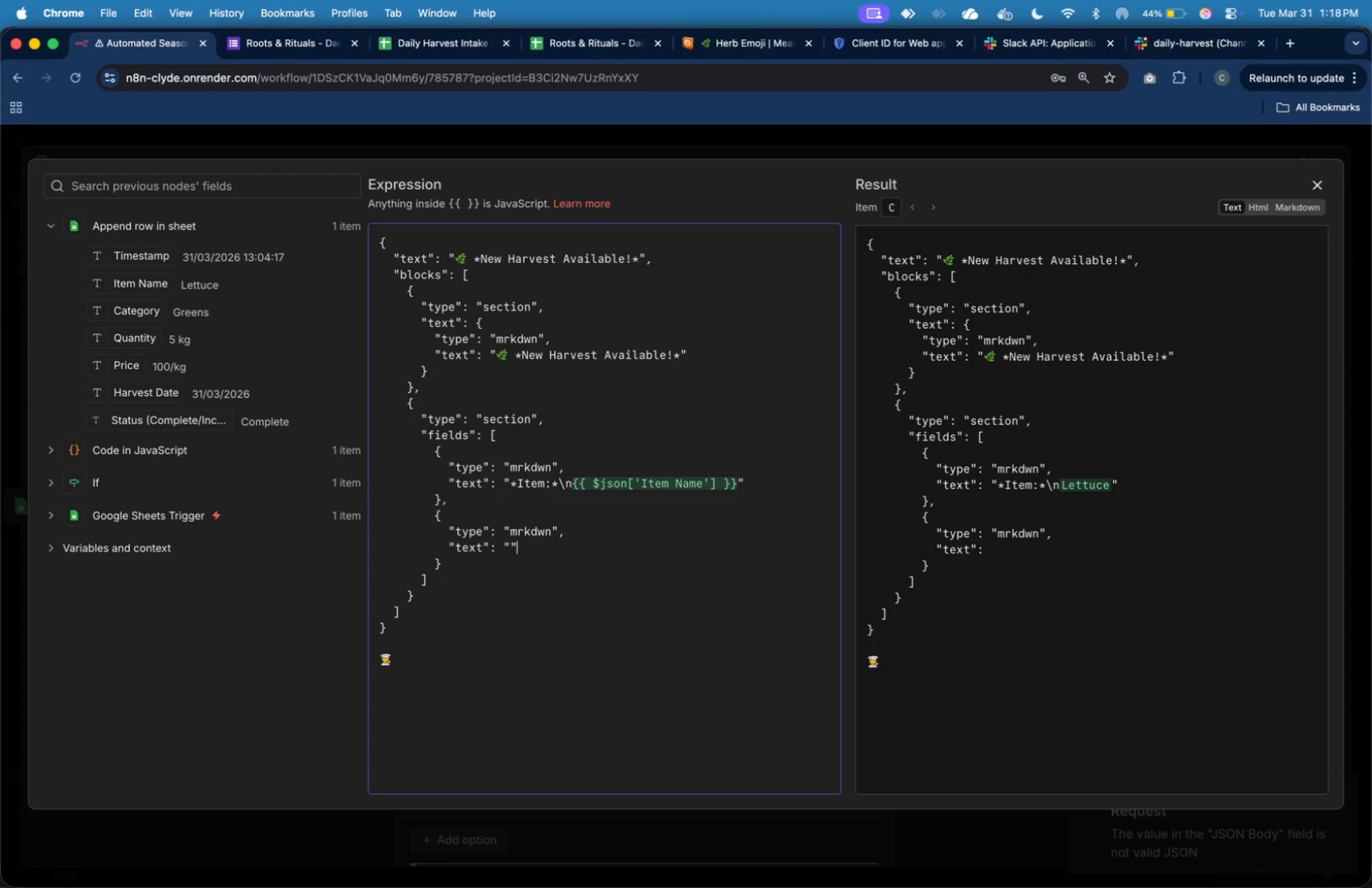 
key(Shift+Quote)
 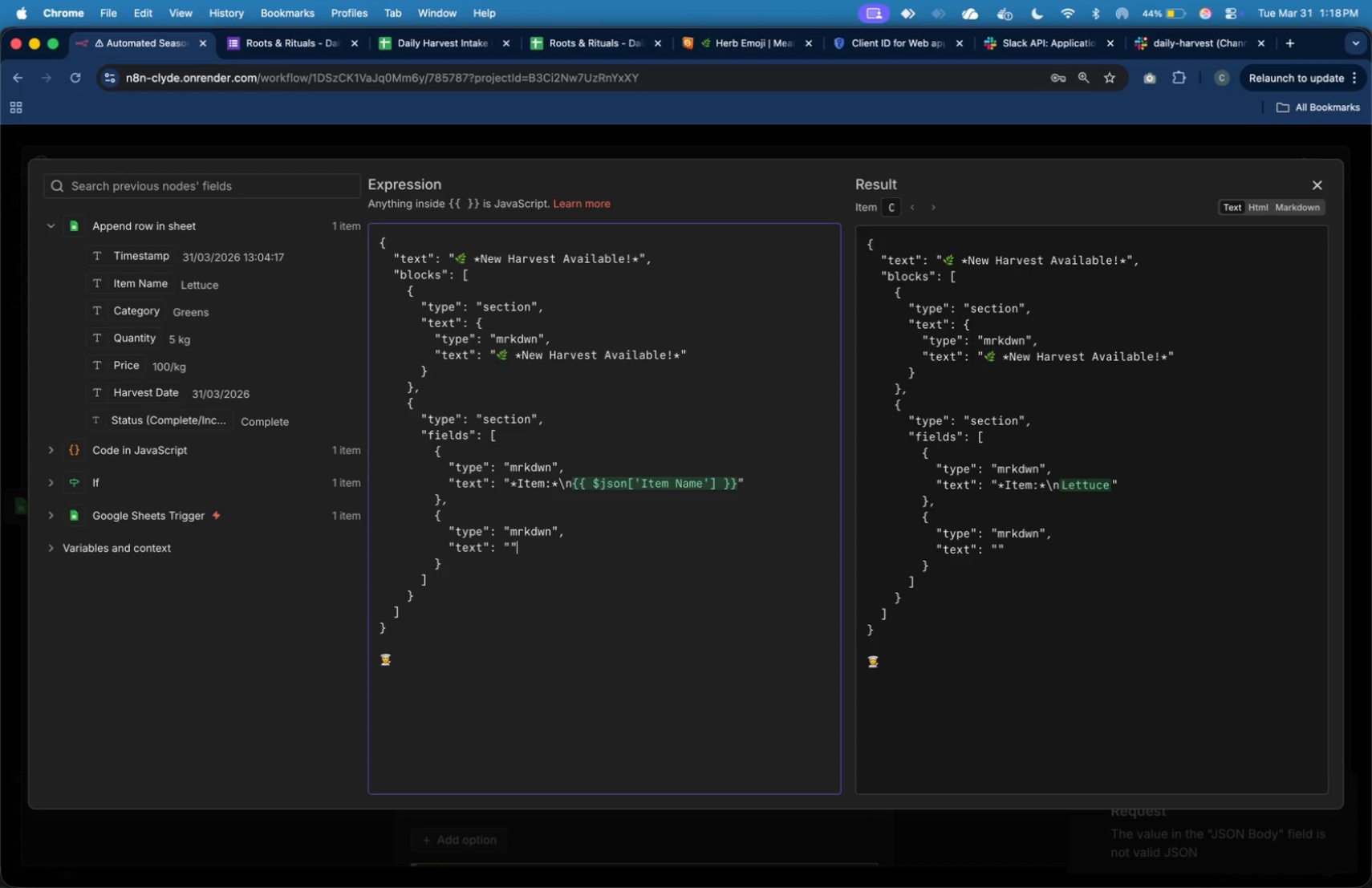 
key(ArrowLeft)
 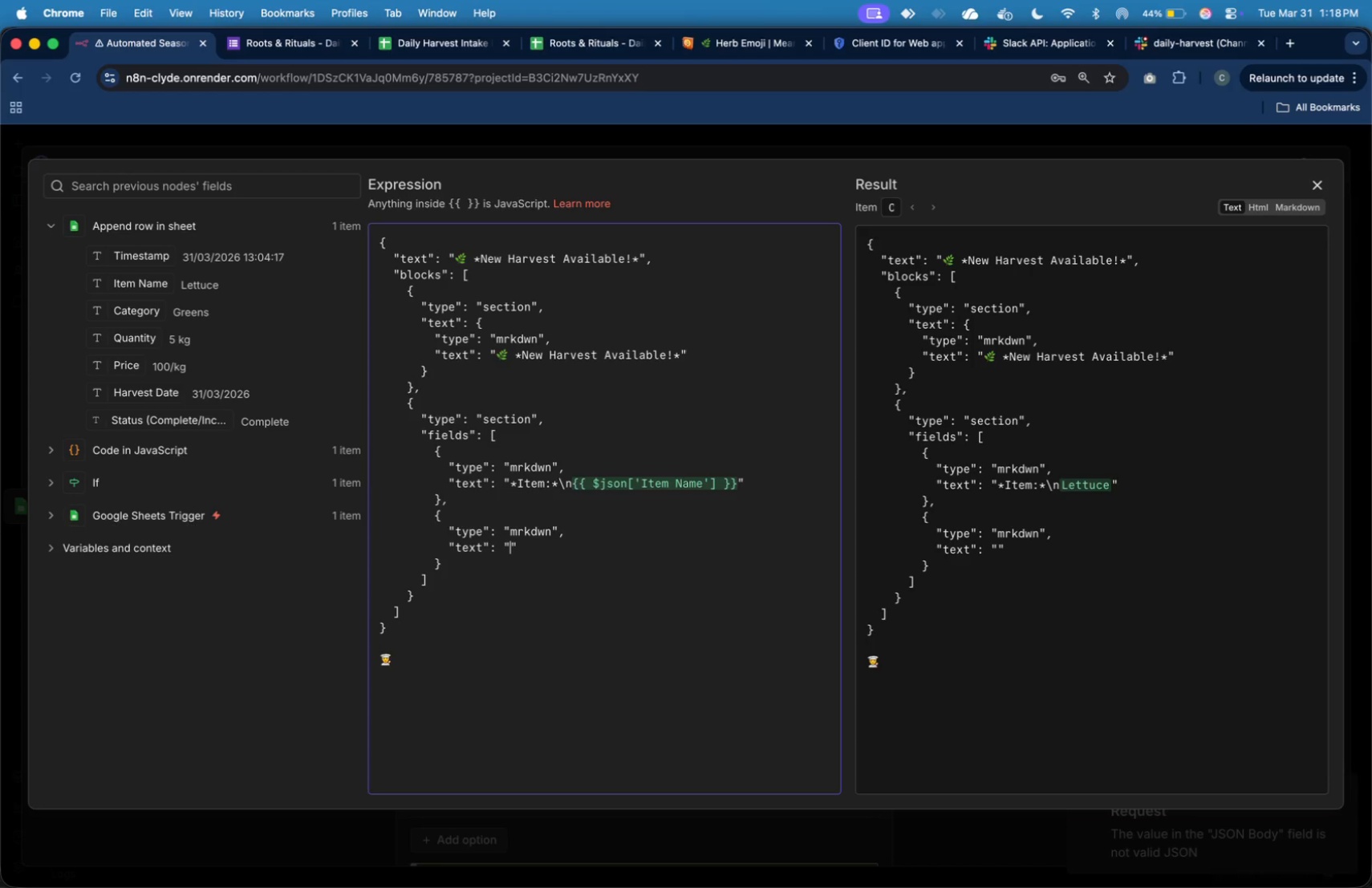 
type(*Category:*)
 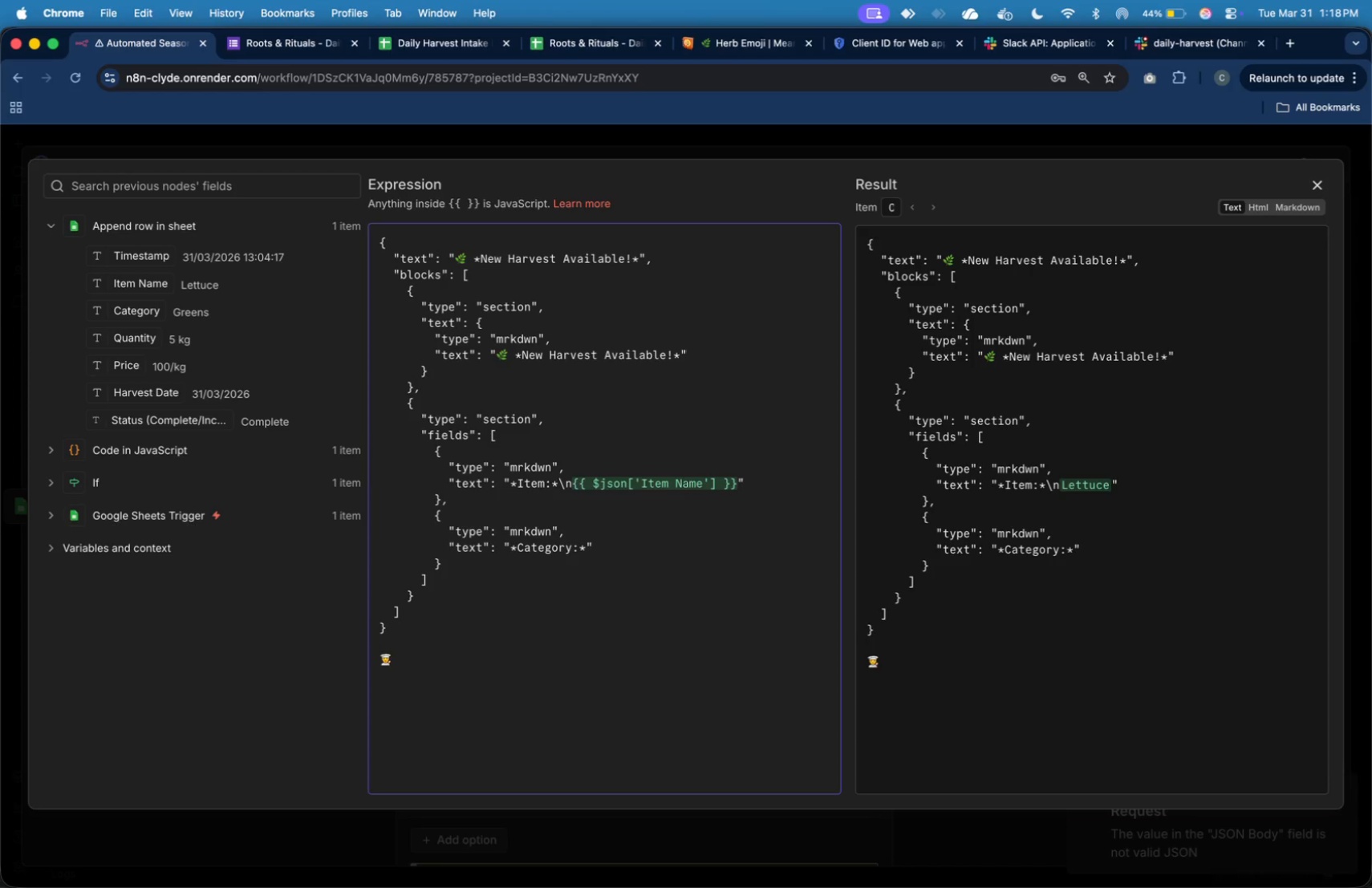 
key(Backslash)
 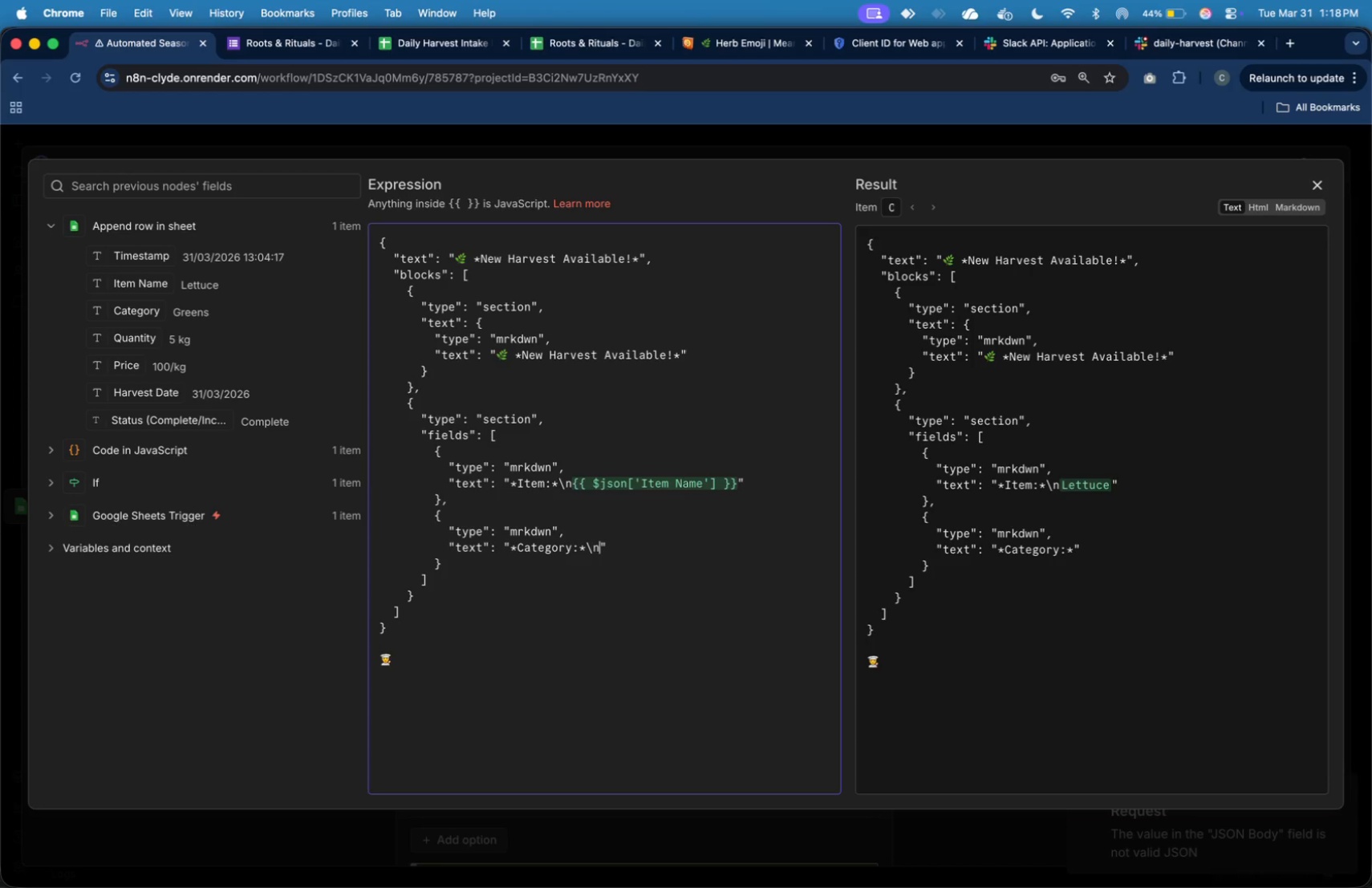 
key(N)
 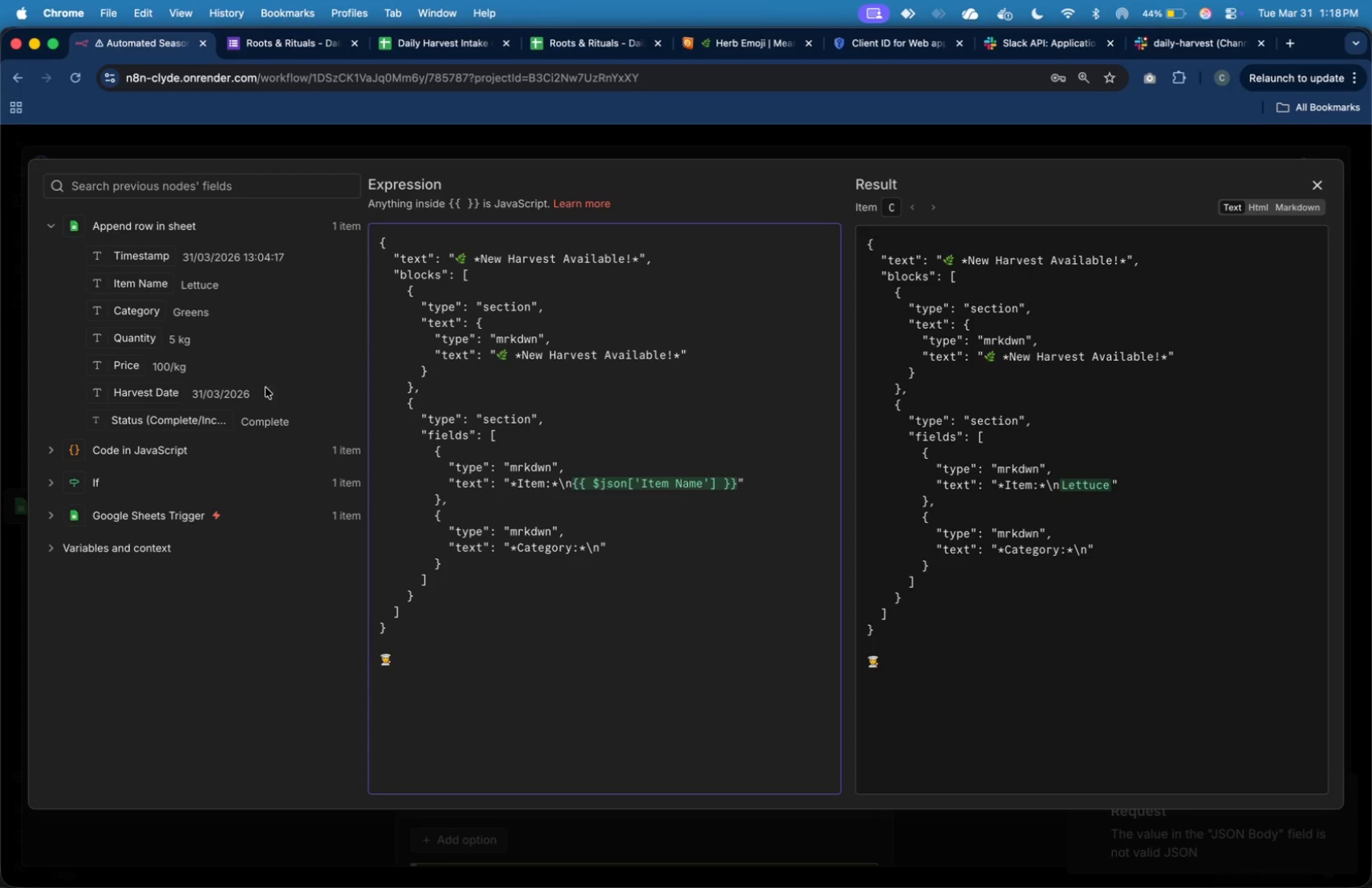 
left_click_drag(start_coordinate=[158, 311], to_coordinate=[603, 547])
 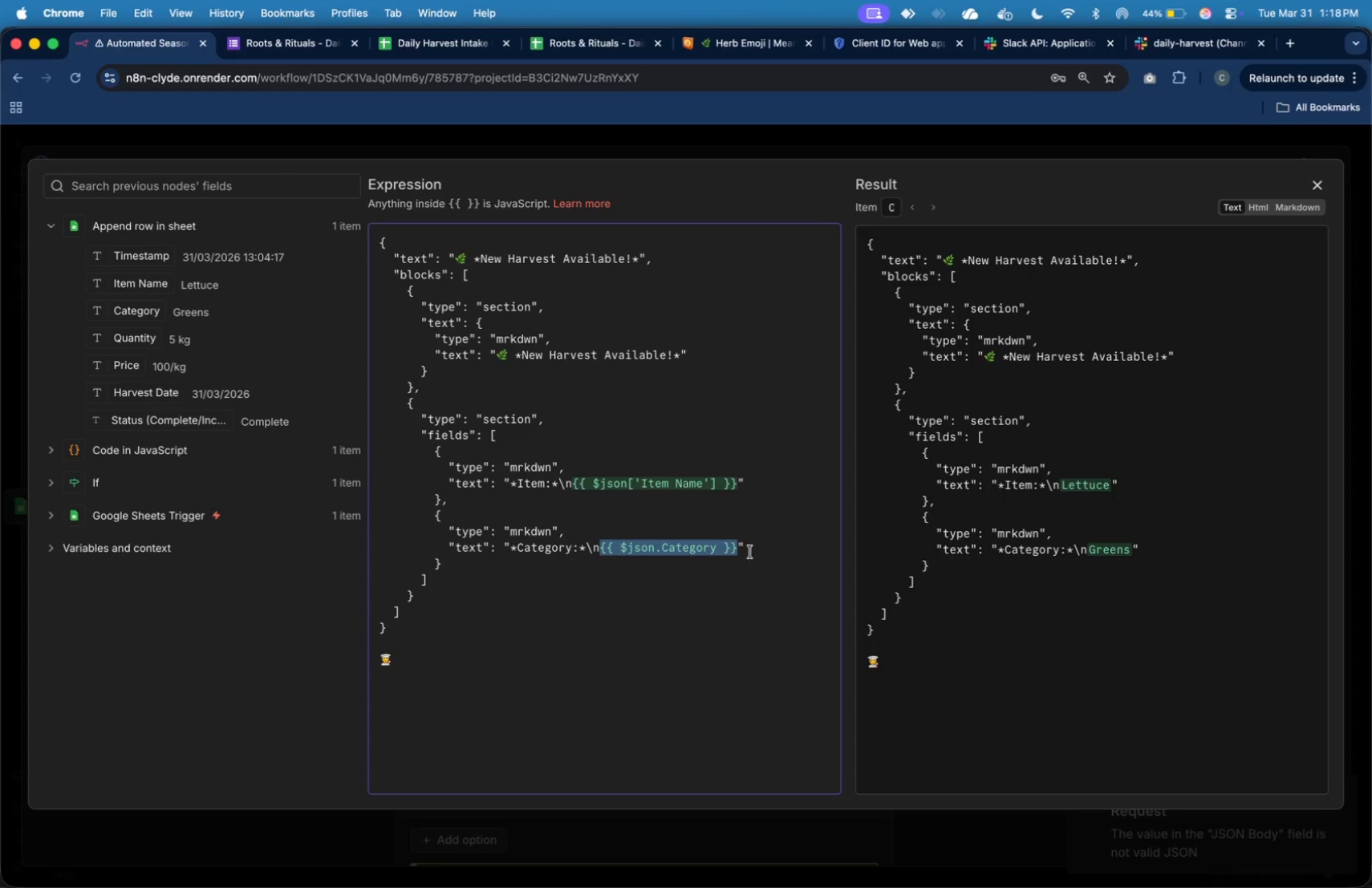 
left_click([765, 550])
 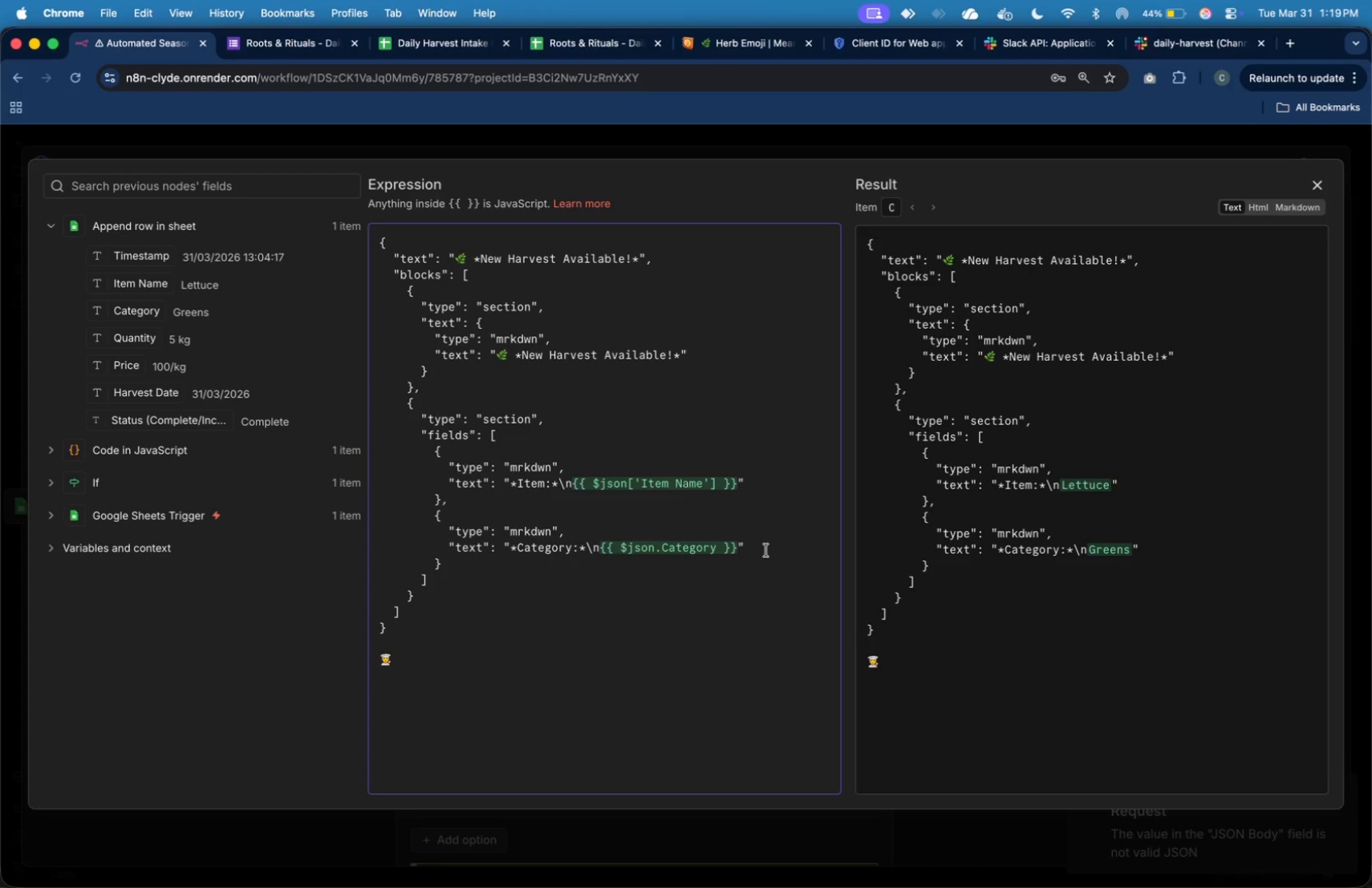 
key(ArrowDown)
 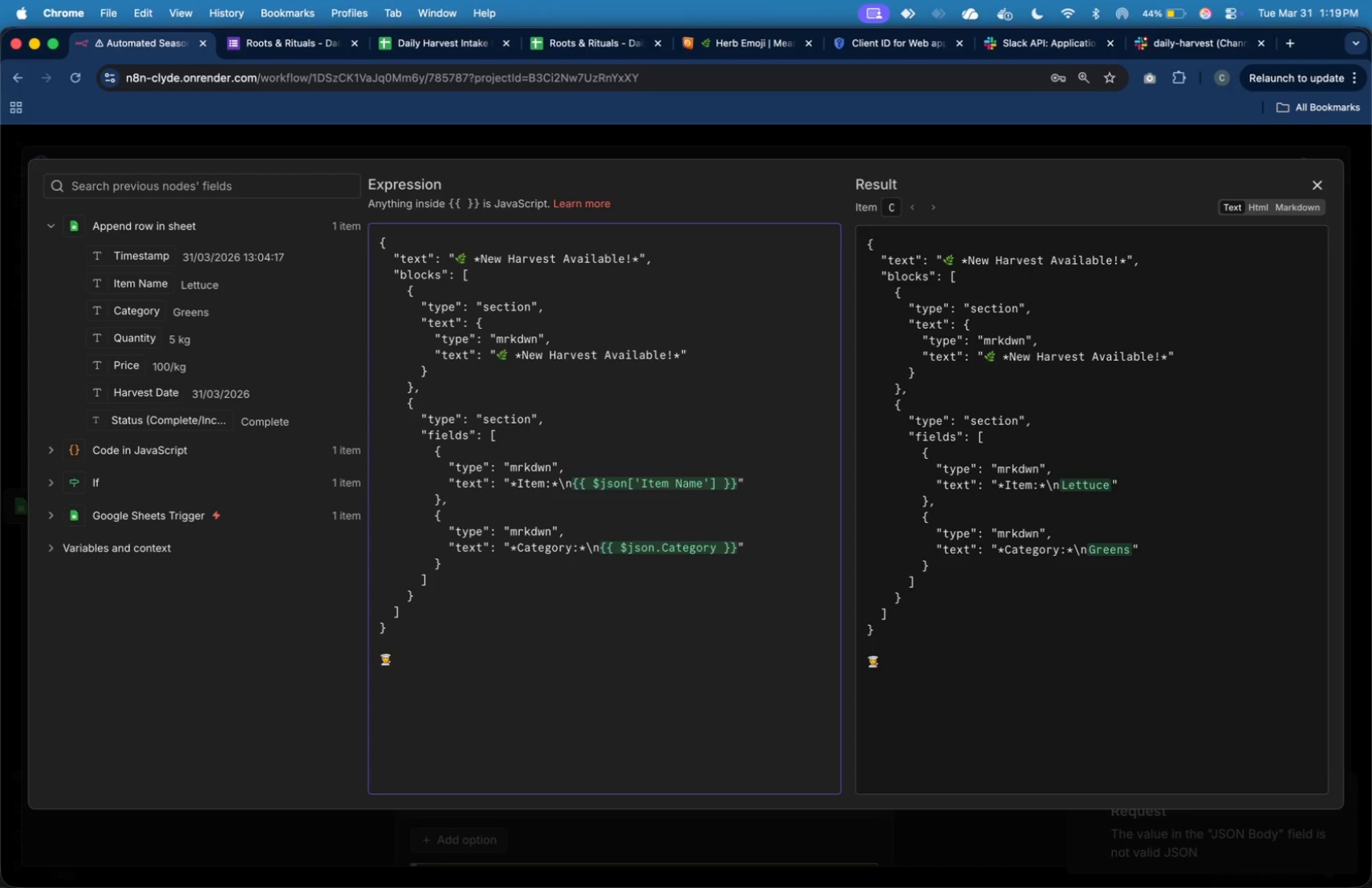 
key(Comma)
 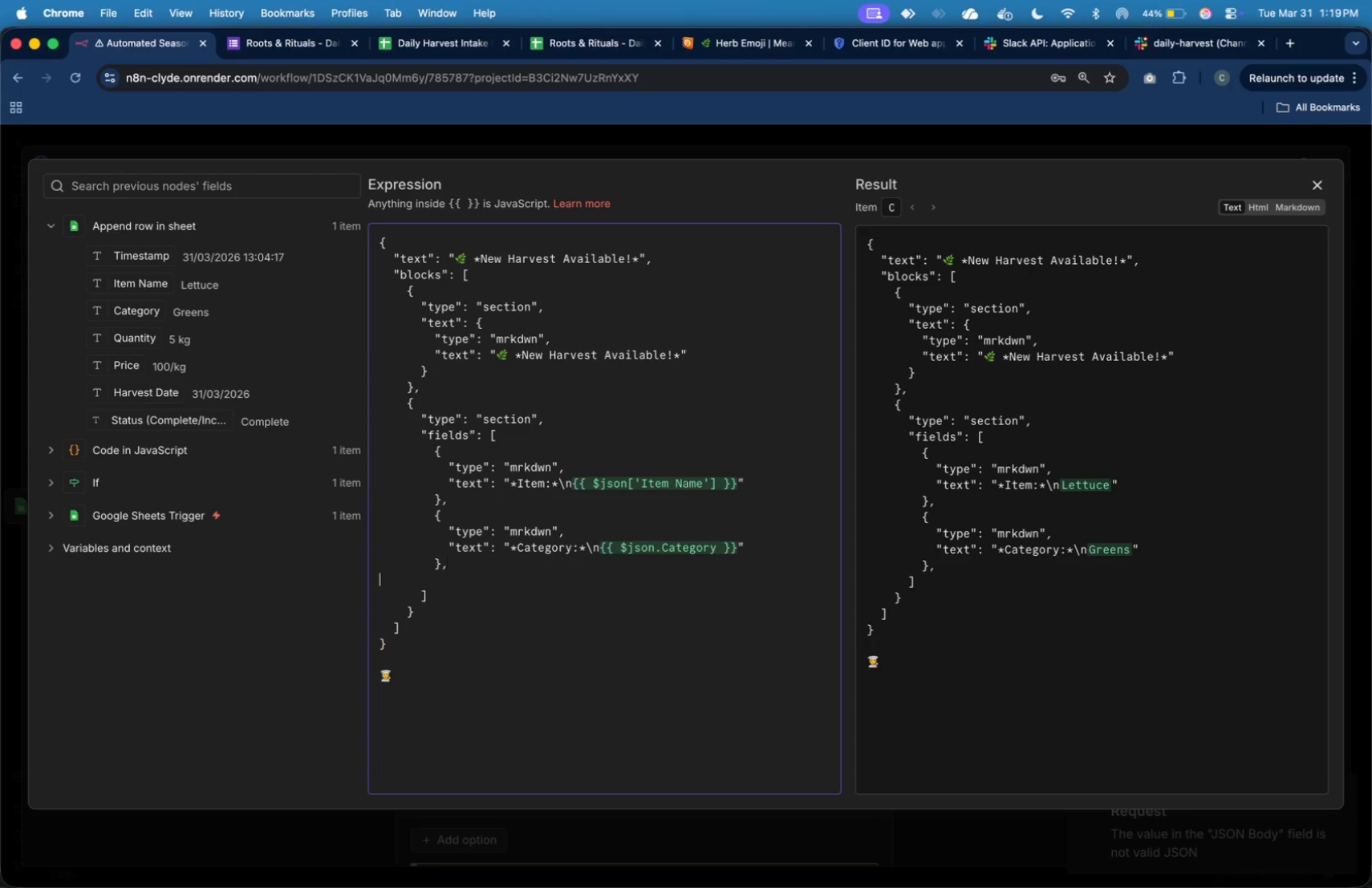 
key(Enter)
 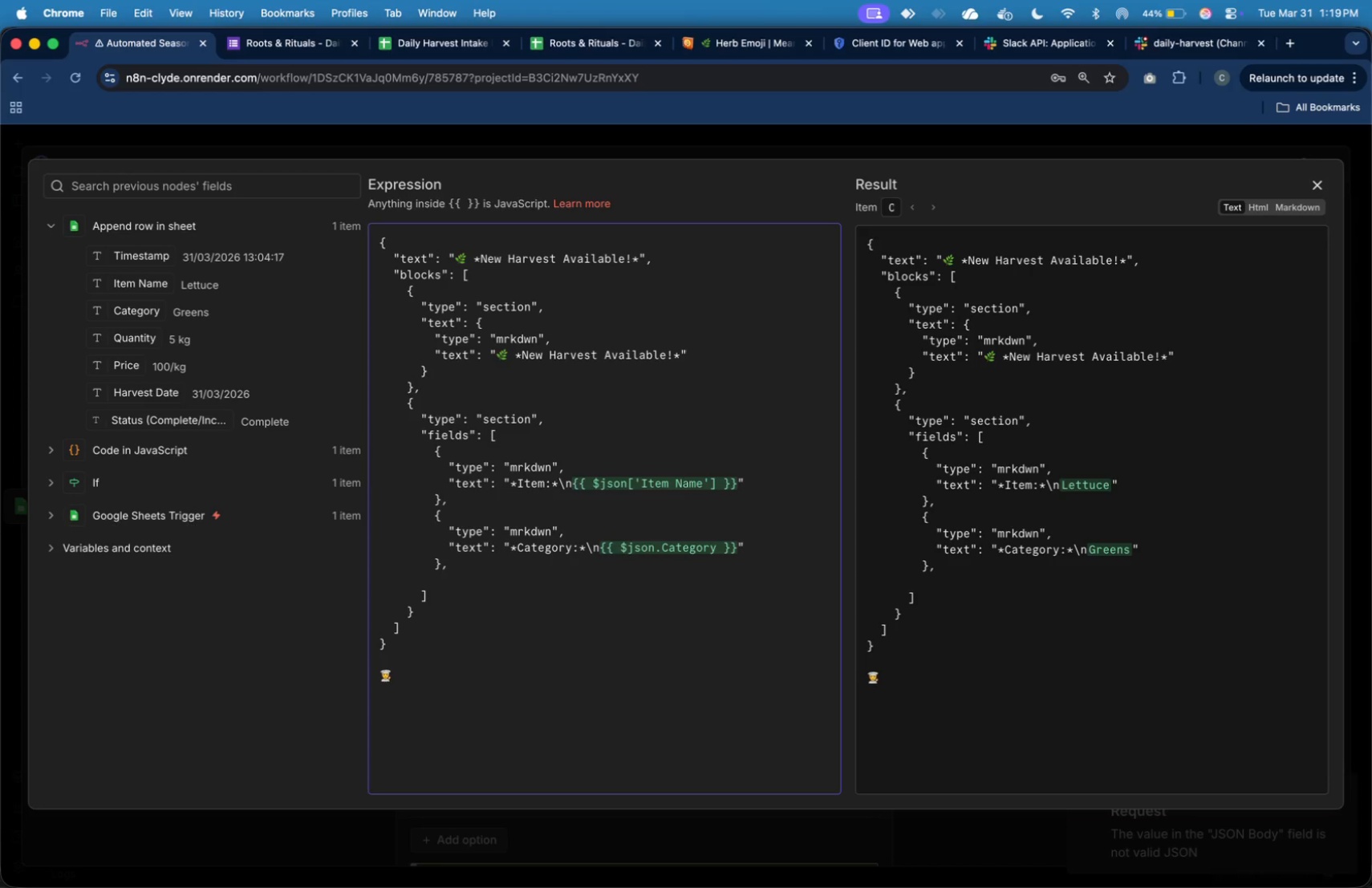 
hold_key(key=Tab, duration=0.62)
 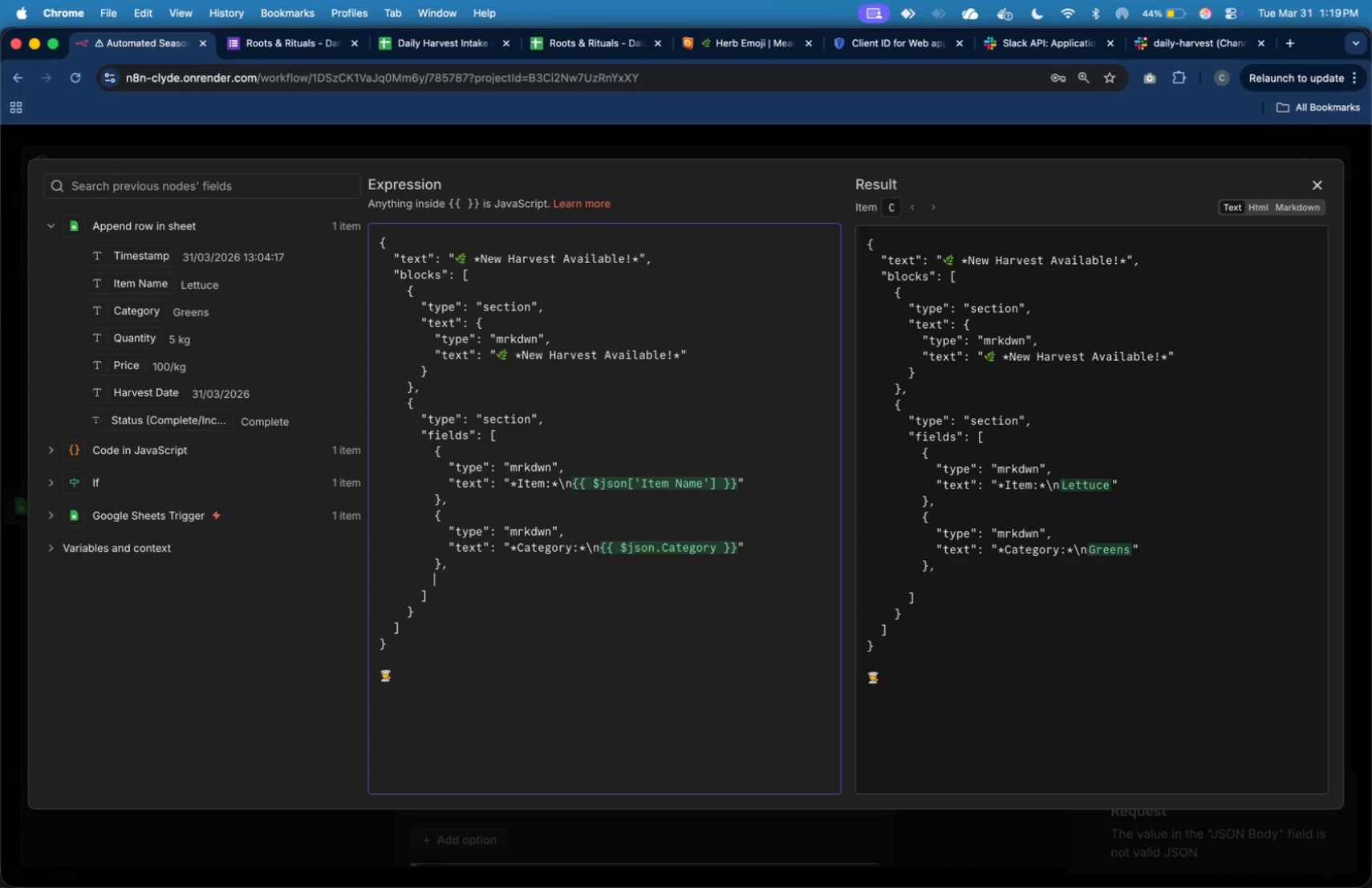 
key(Tab)
 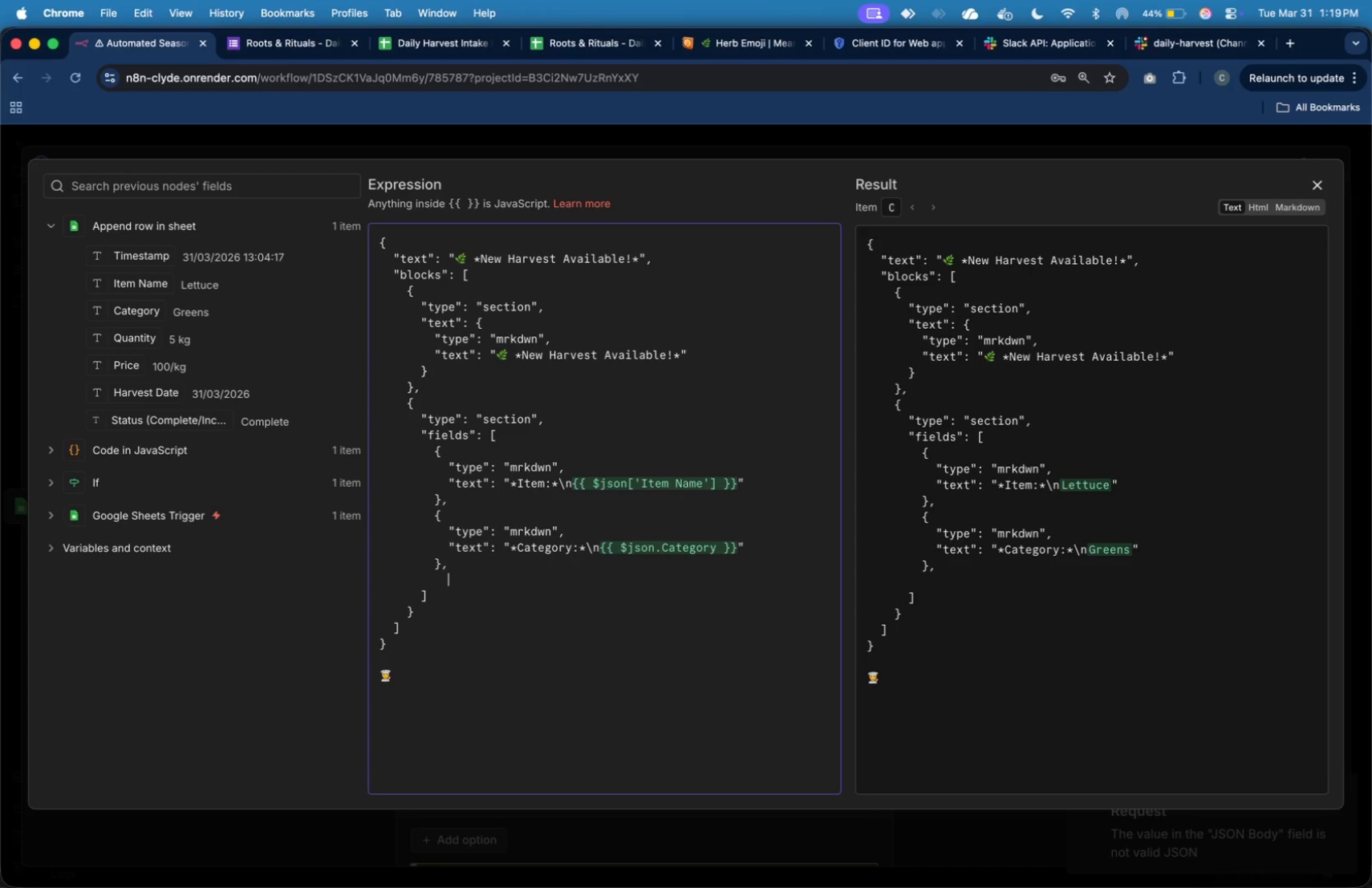 
key(Tab)
 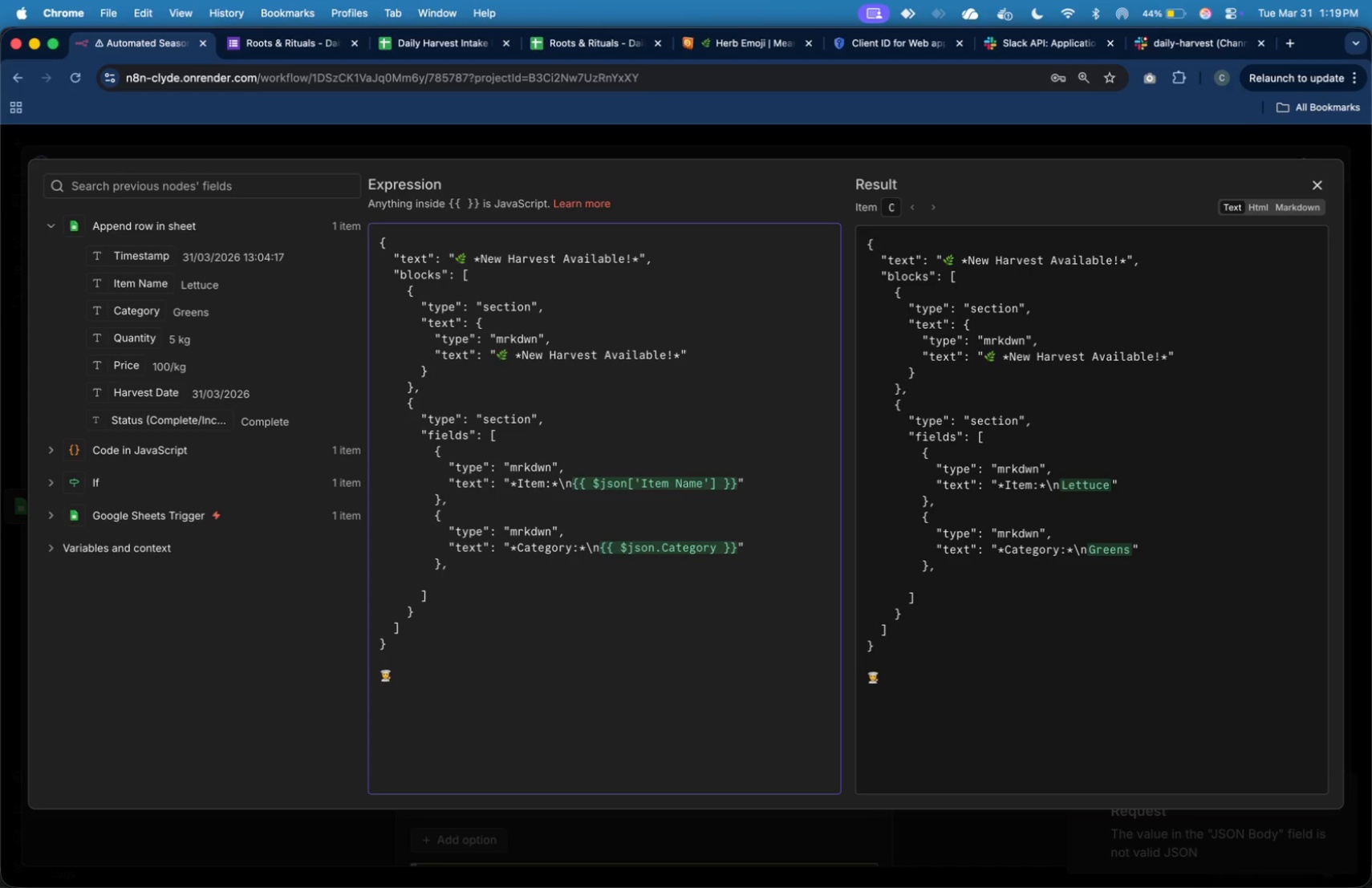 
key(Shift+Quote)
 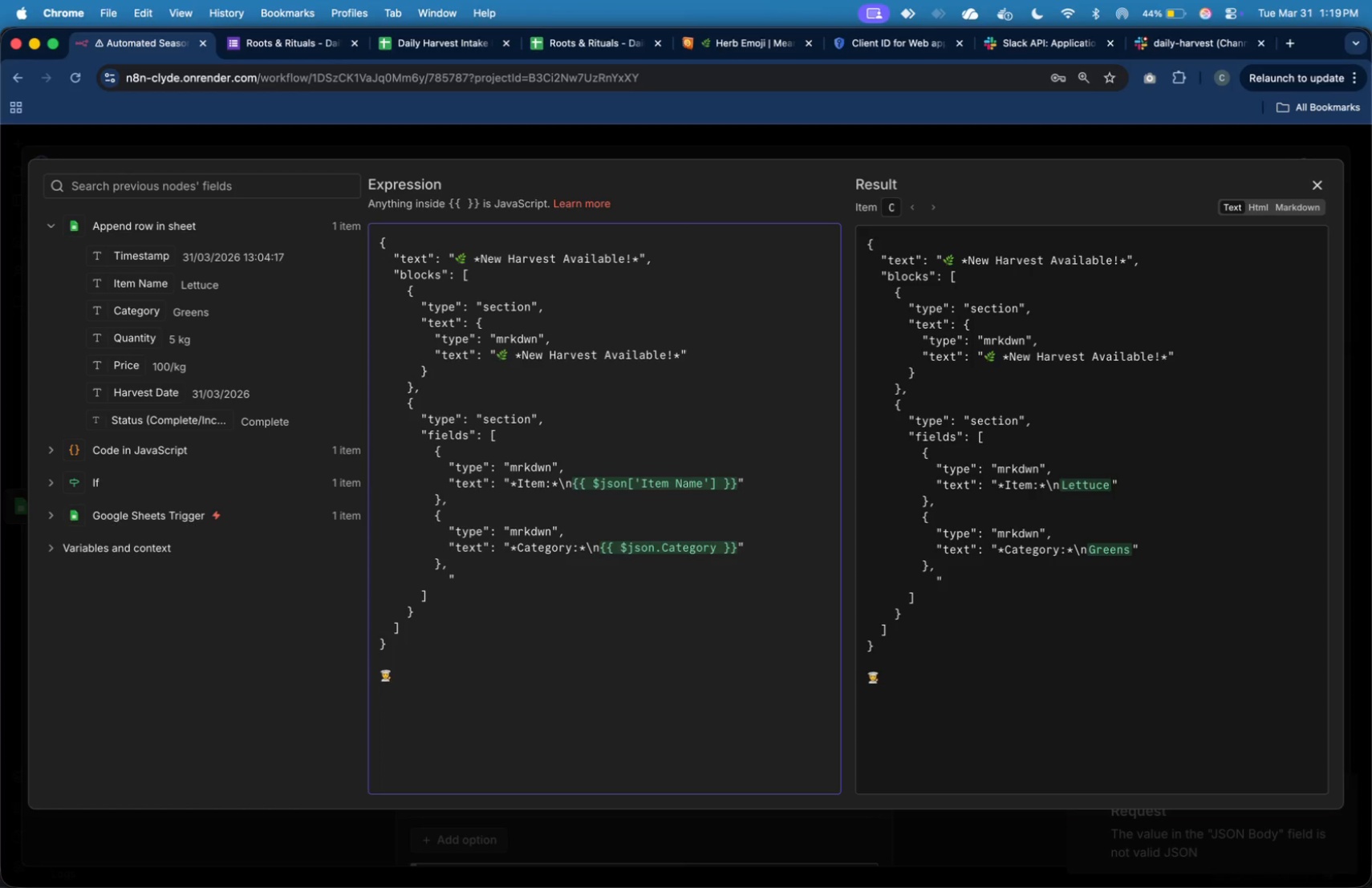 
key(Shift+Quote)
 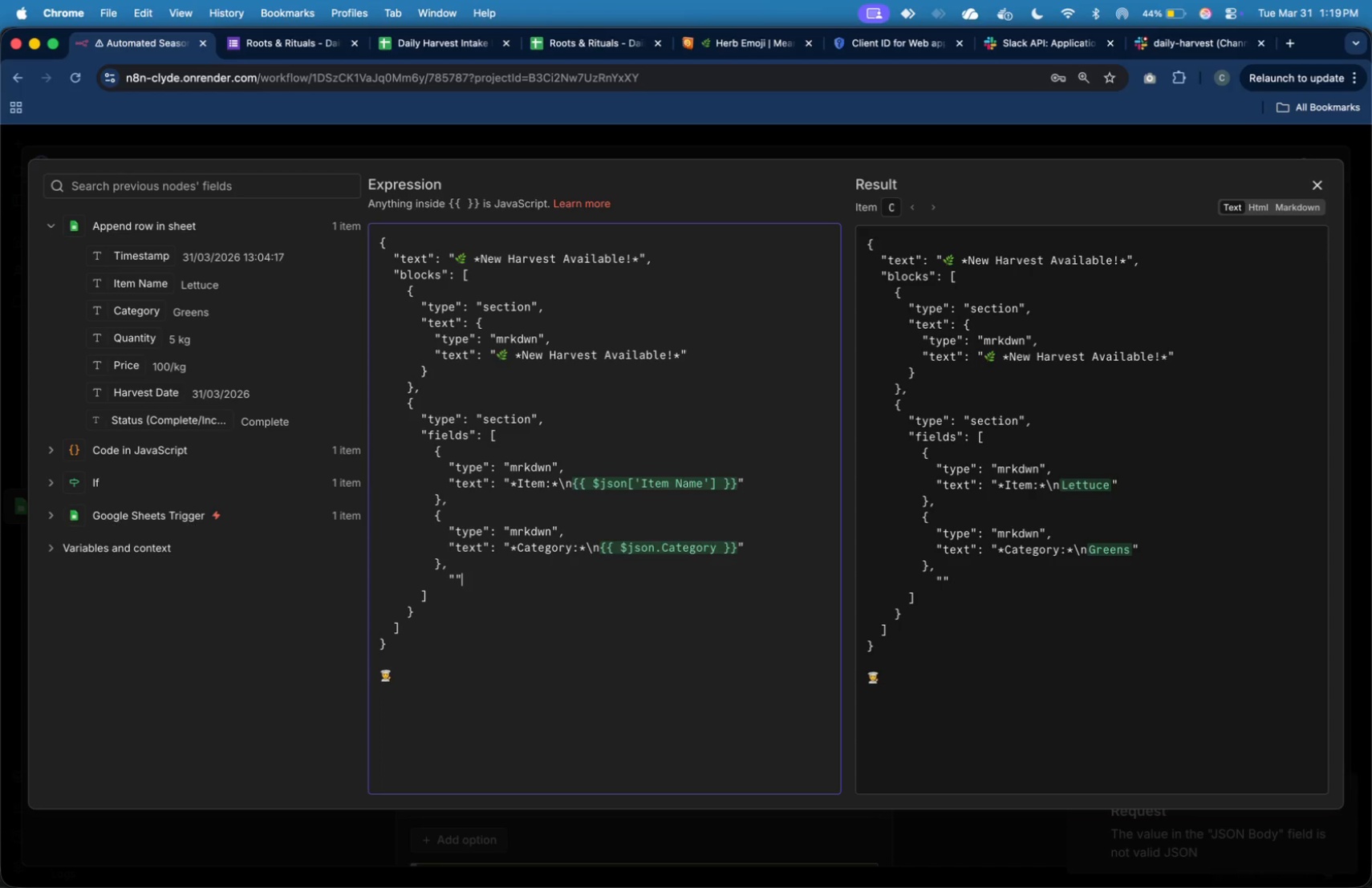 
key(ArrowLeft)
 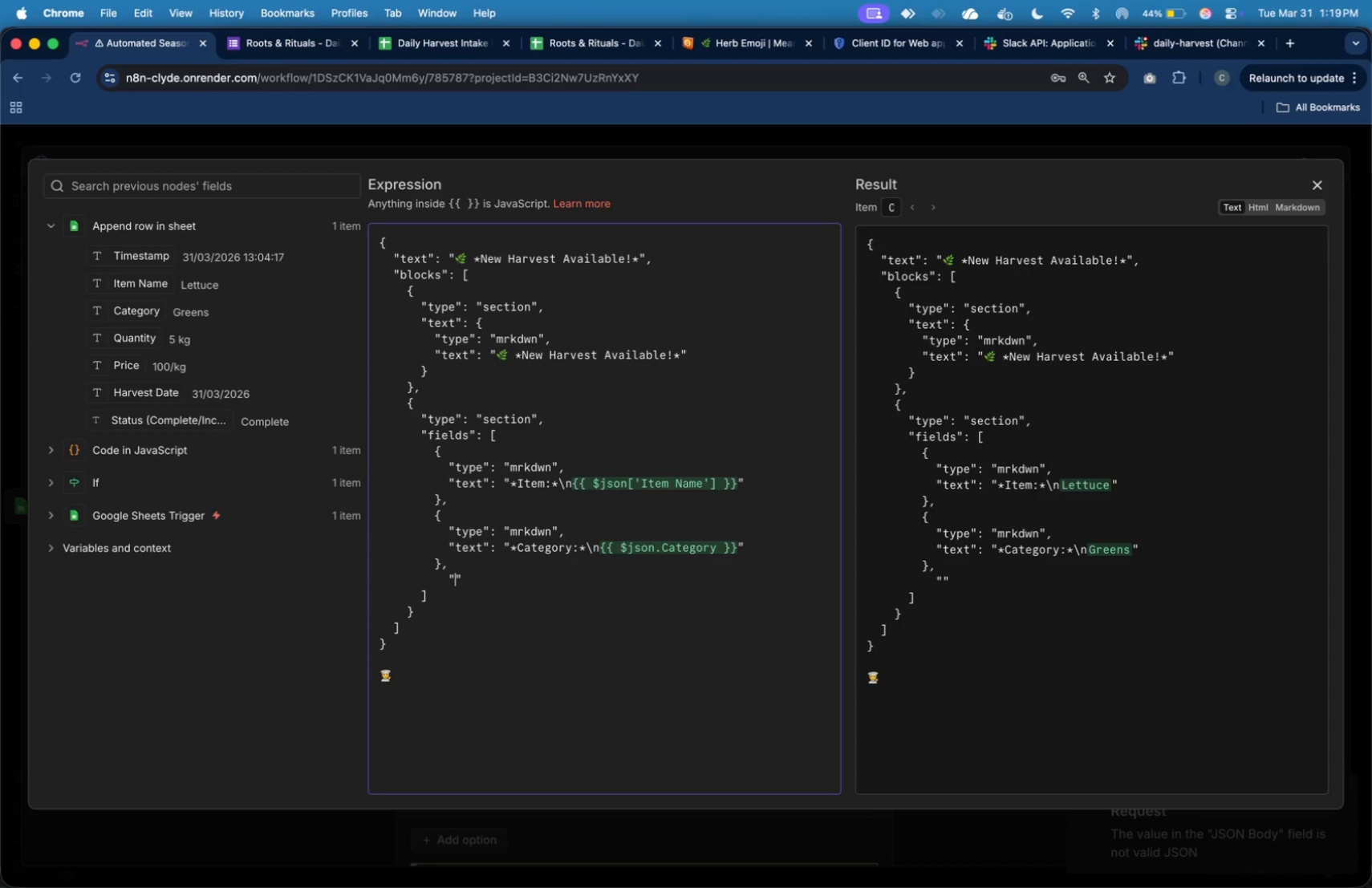 
type(type)
 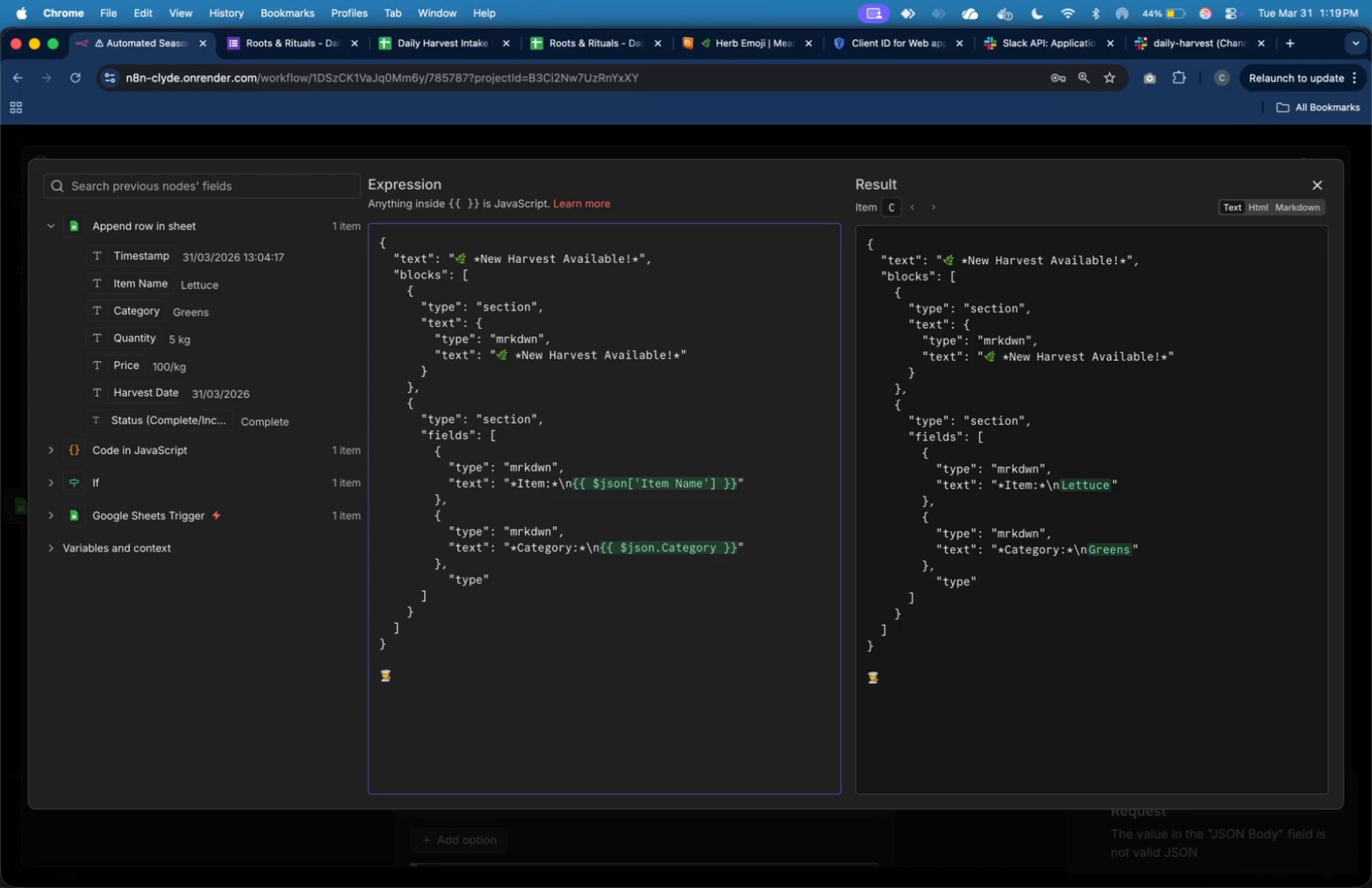 
key(ArrowRight)
 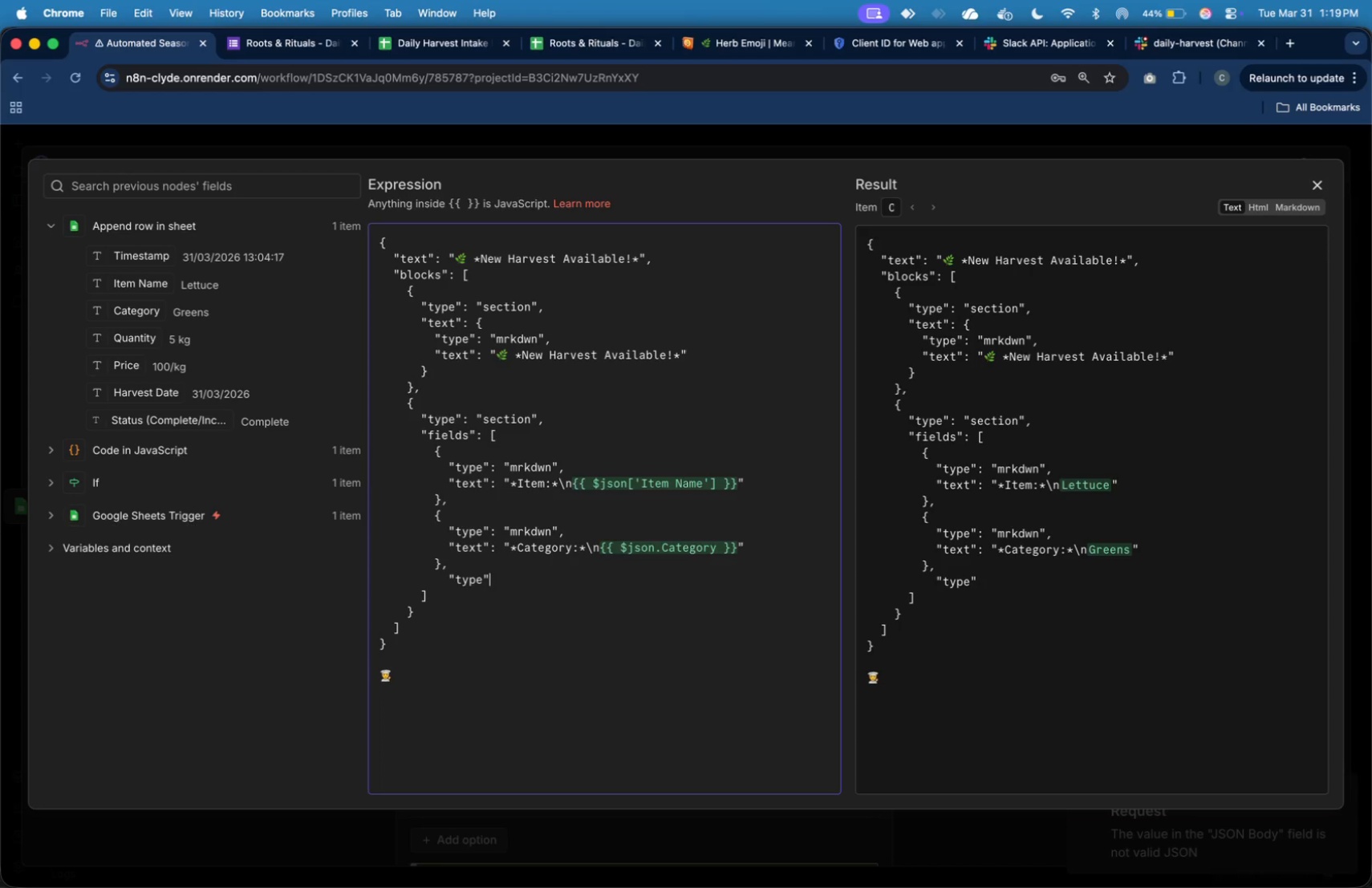 
key(Shift+Semicolon)
 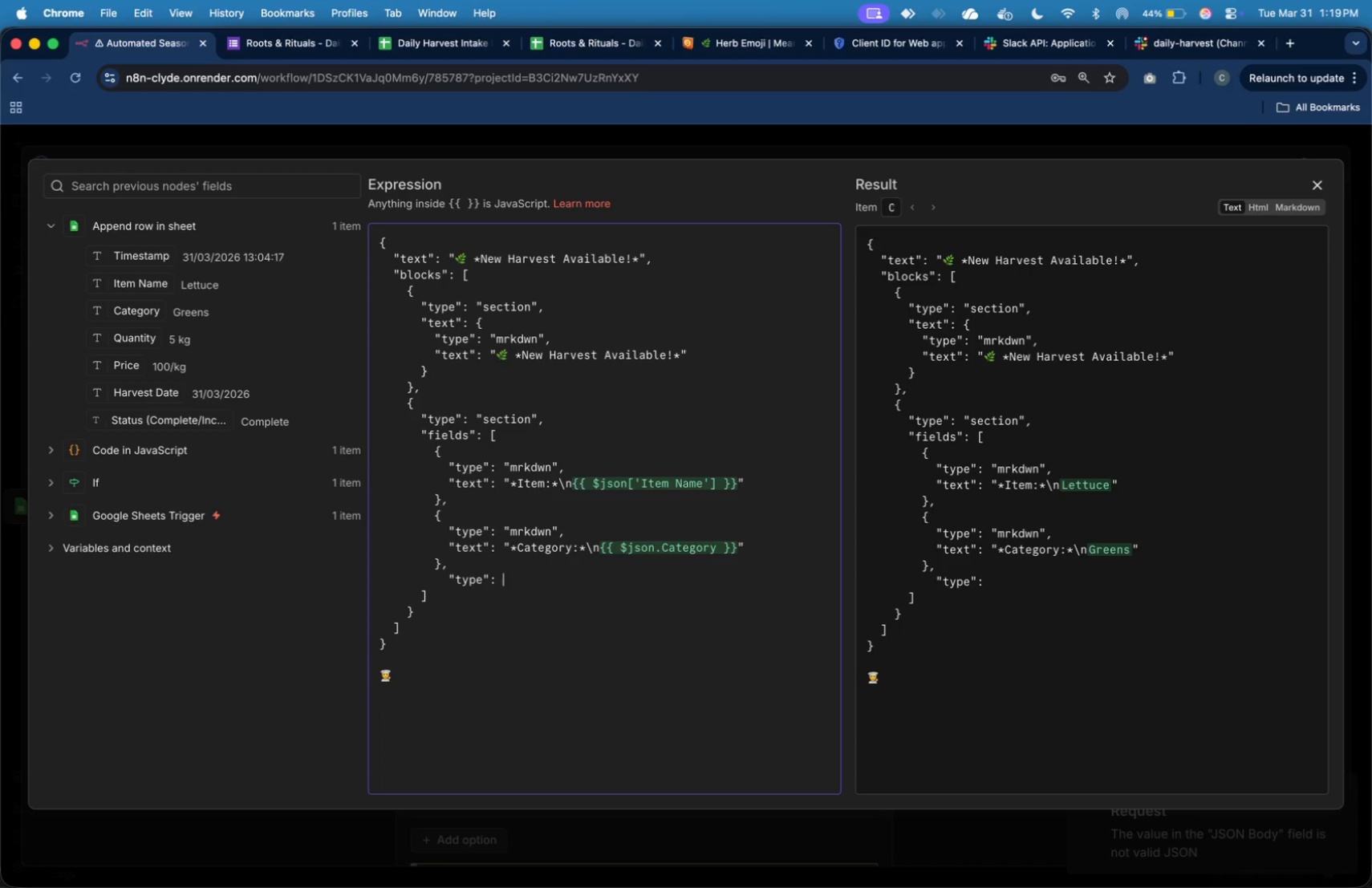 
key(Shift+Space)
 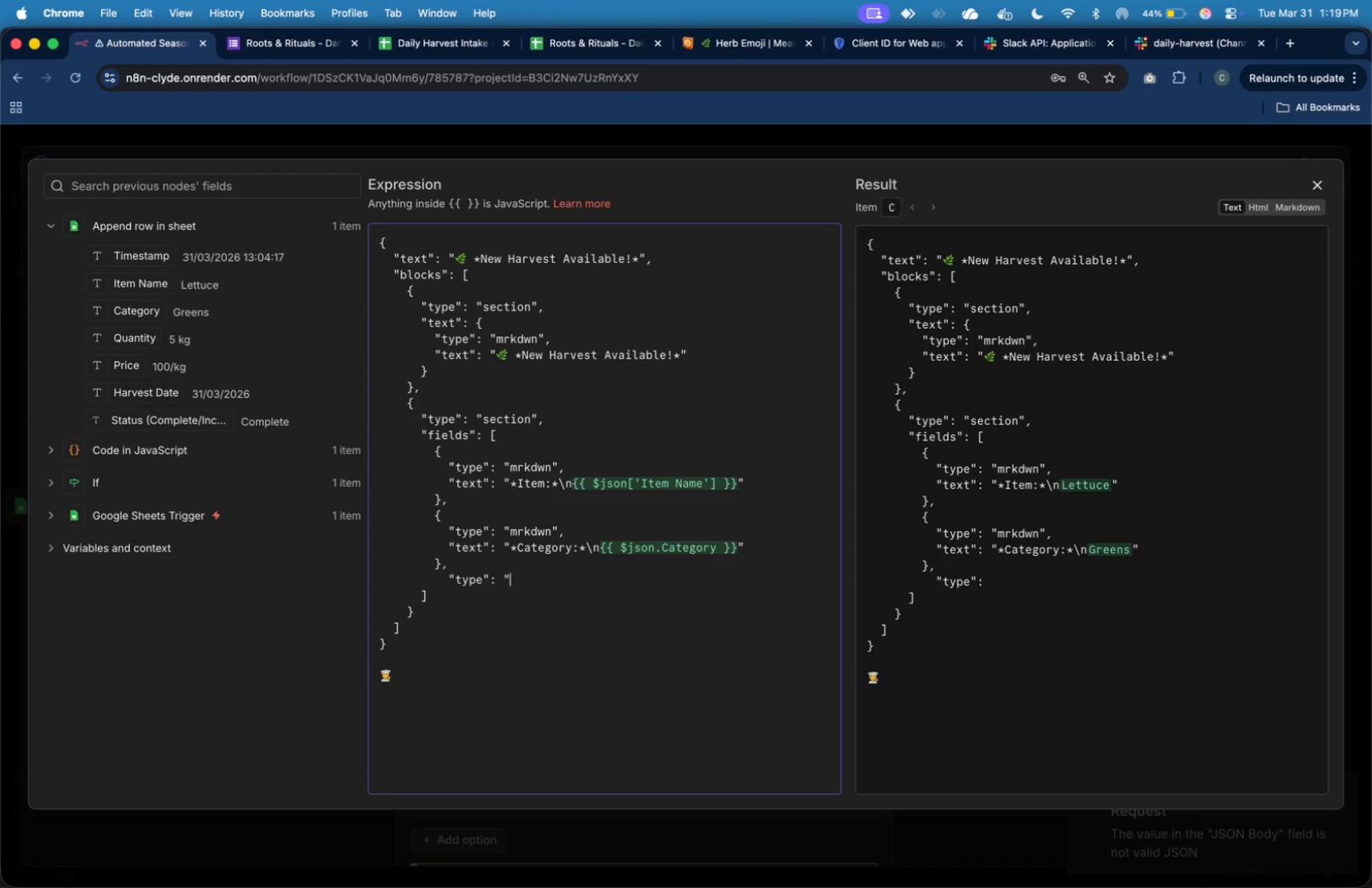 
key(Shift+Quote)
 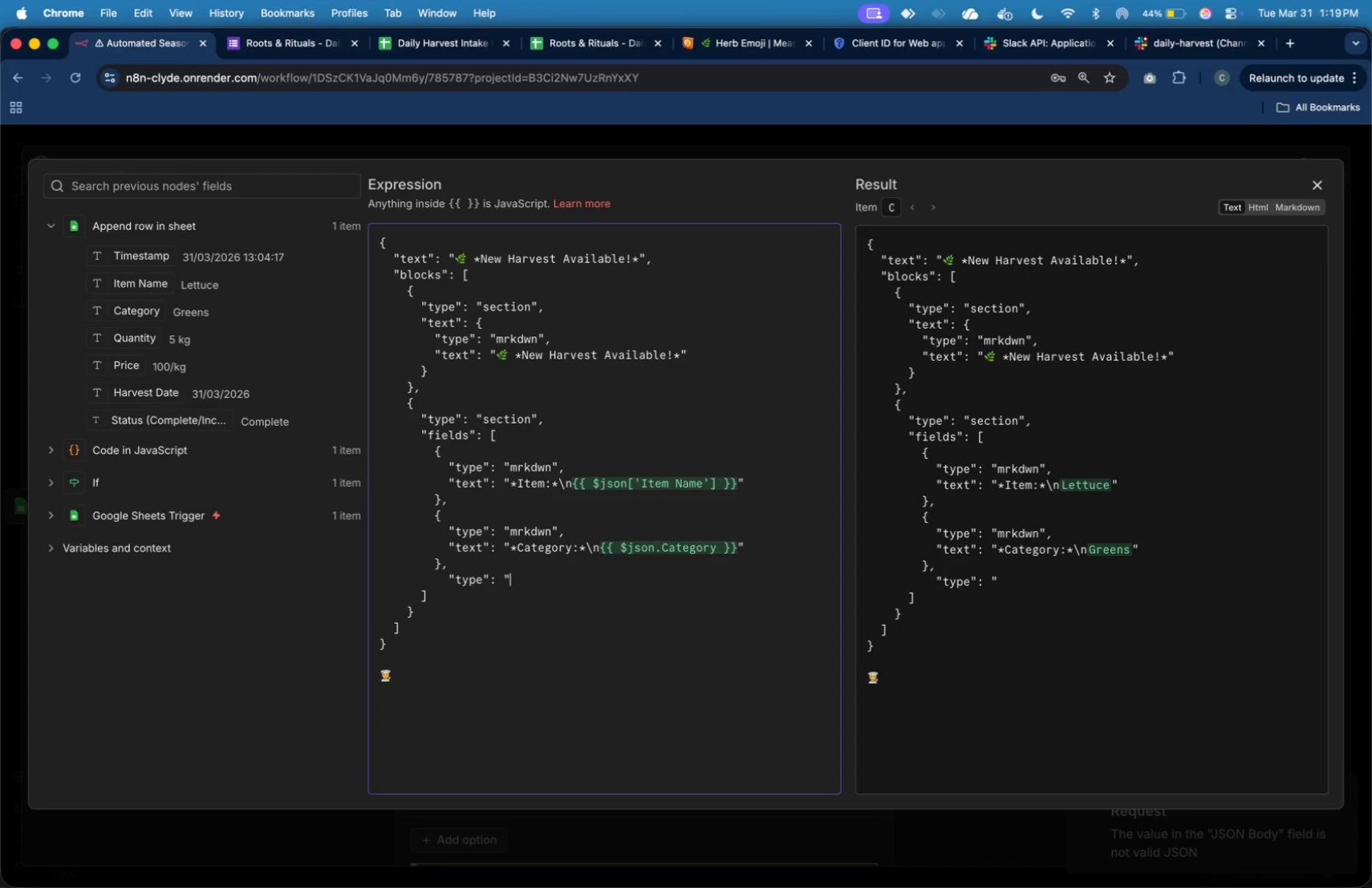 
key(Shift+Quote)
 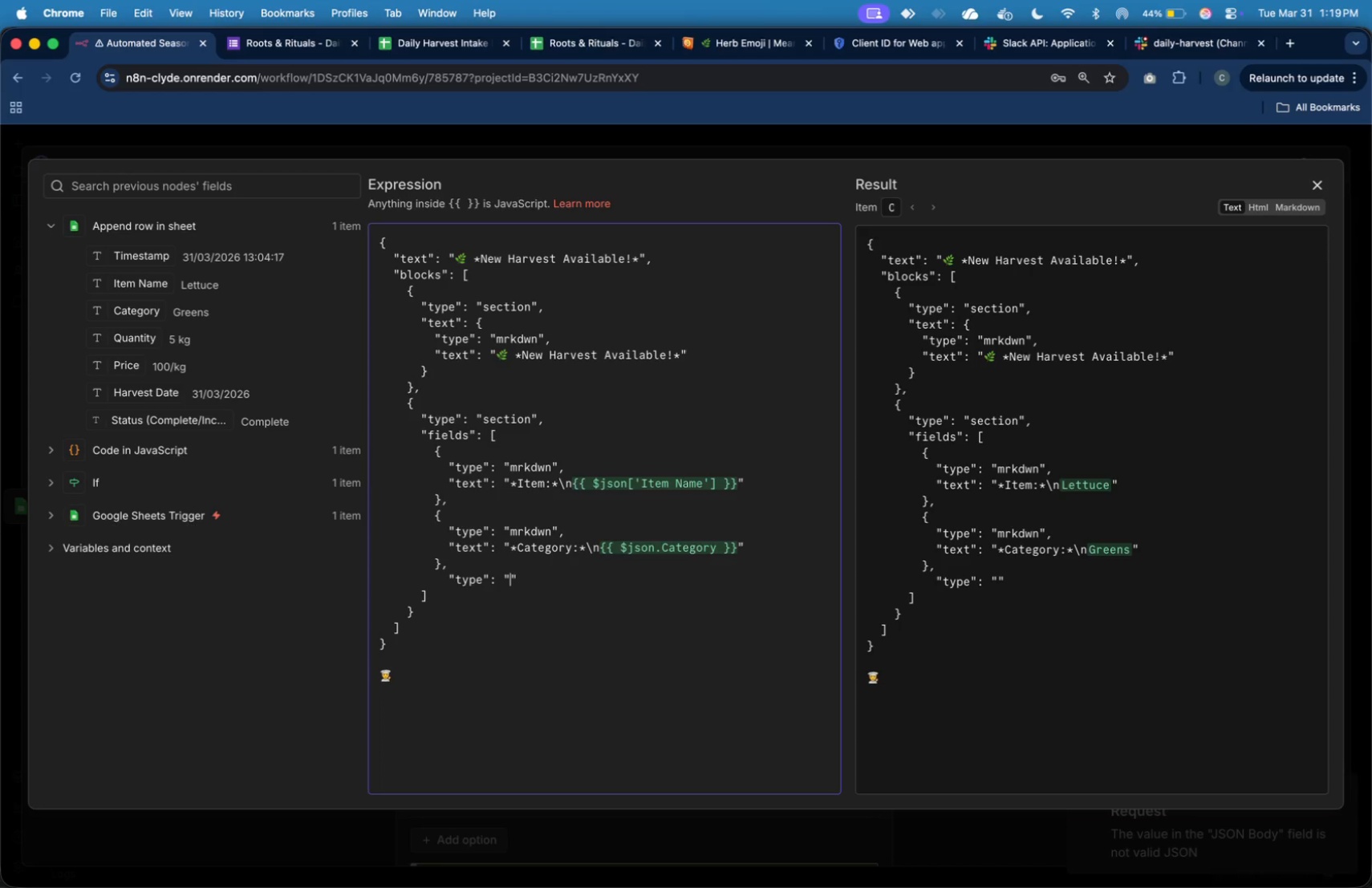 
key(ArrowLeft)
 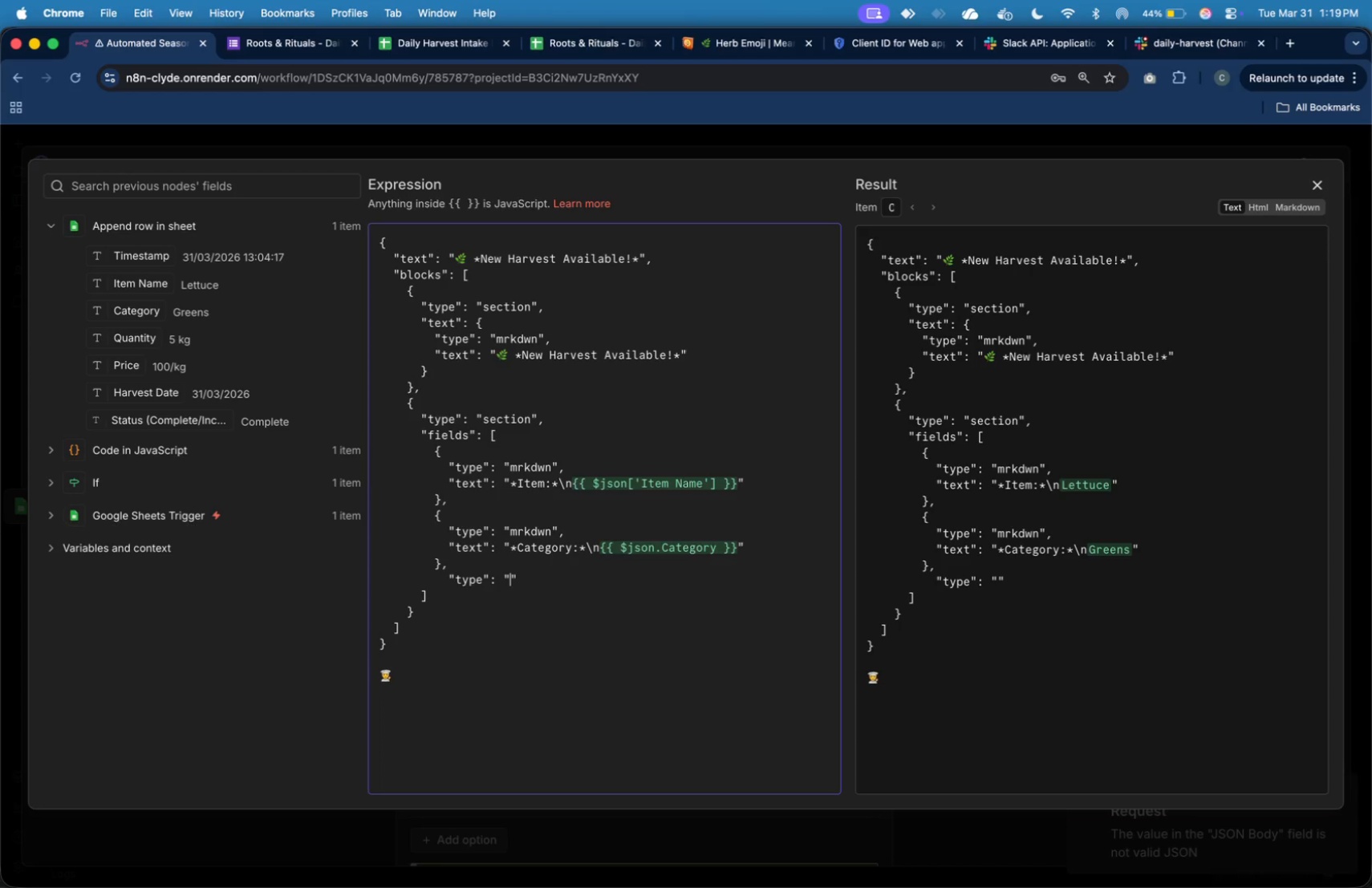 
type(mrkdwn)
 